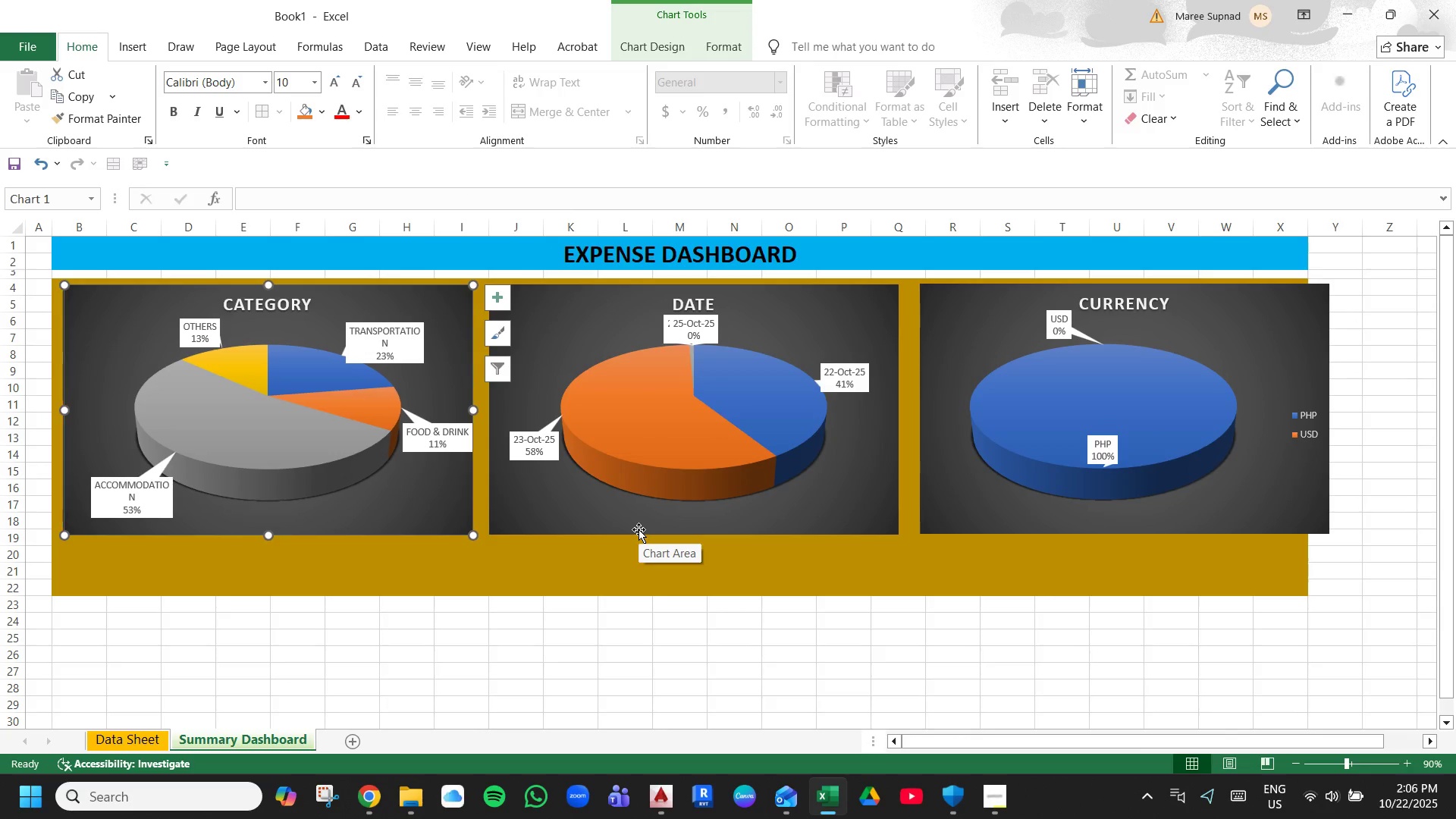 
key(ArrowRight)
 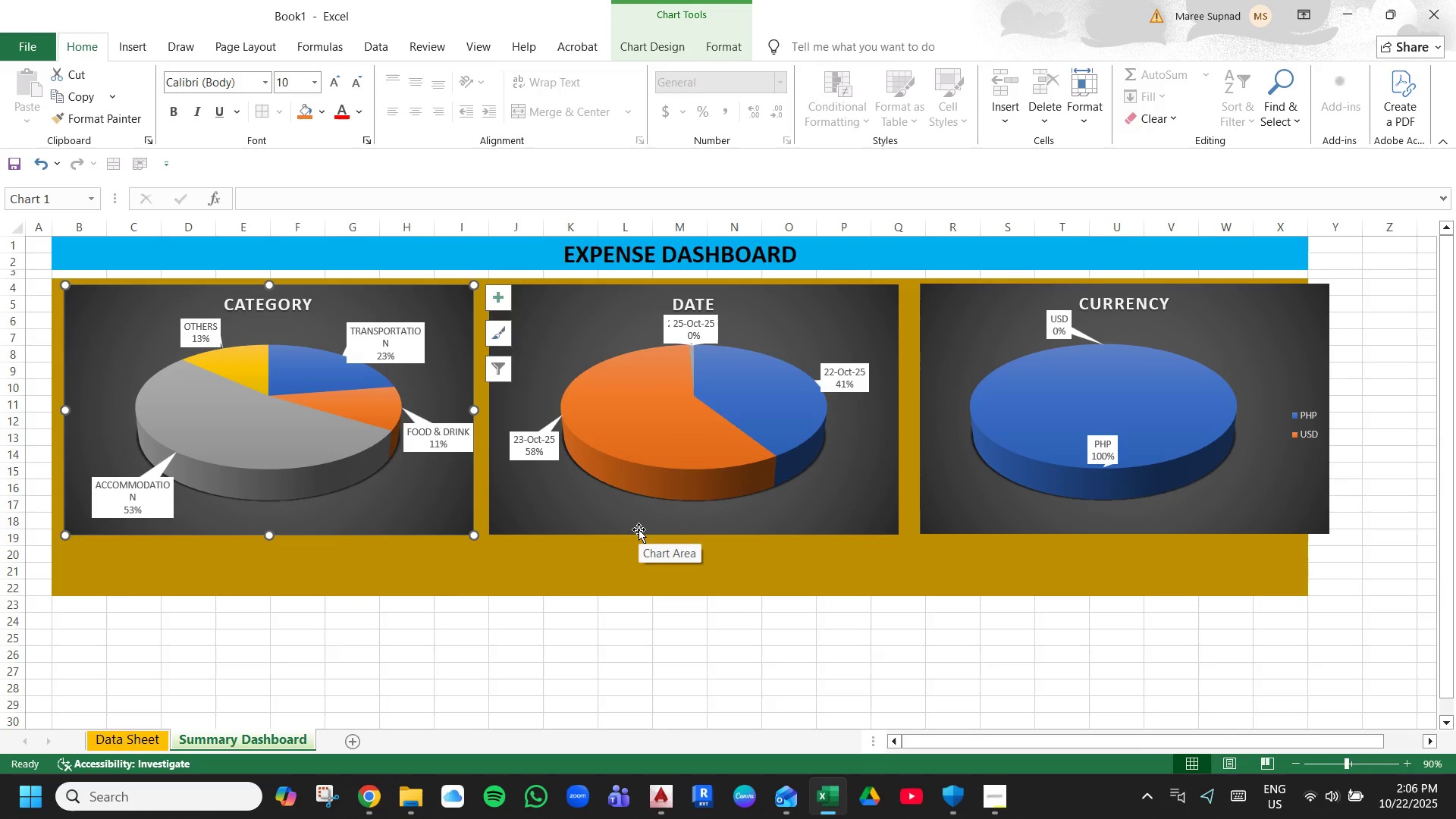 
hold_key(key=ArrowDown, duration=0.39)
 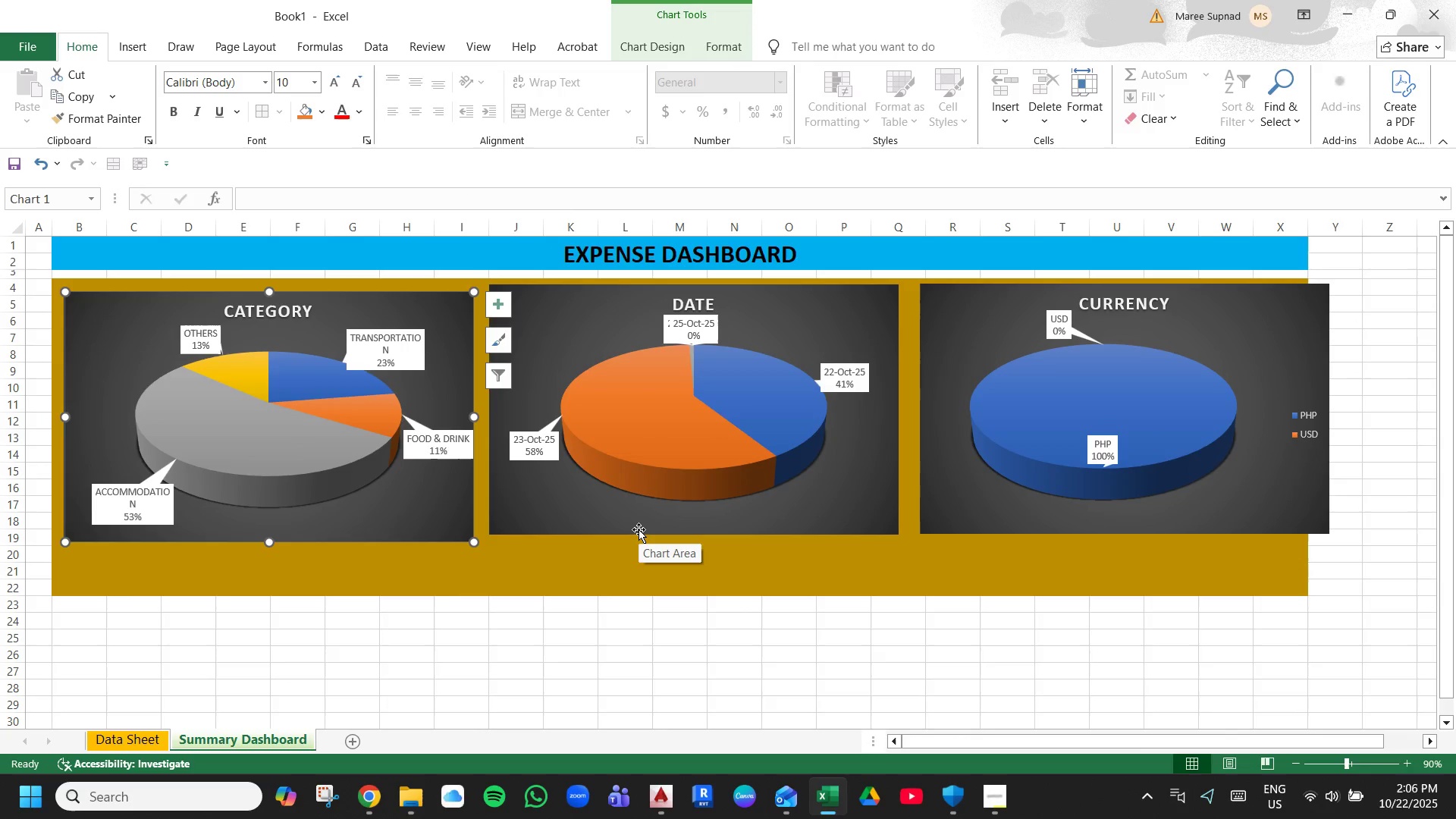 
hold_key(key=ArrowDown, duration=0.83)
 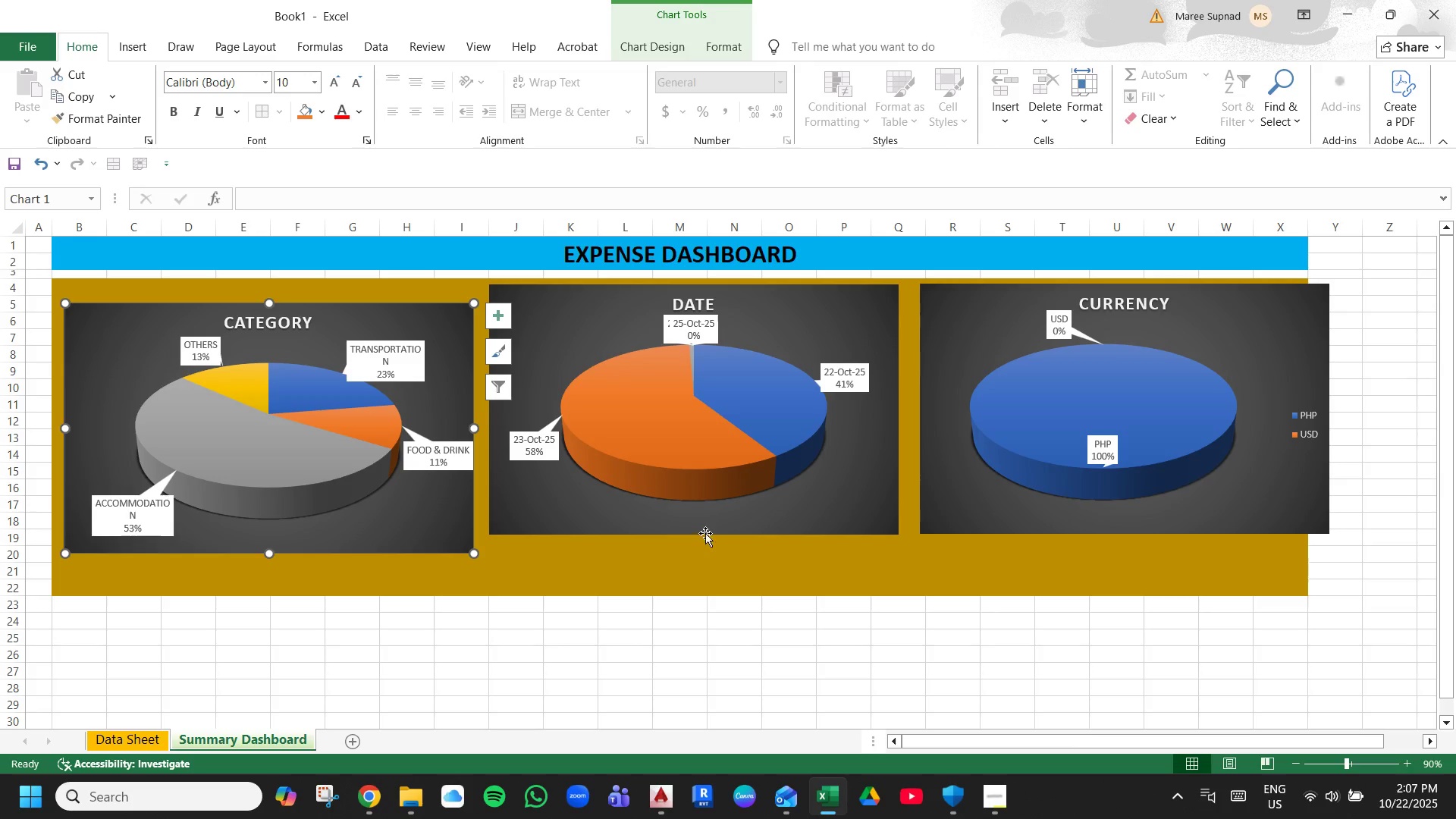 
left_click_drag(start_coordinate=[722, 533], to_coordinate=[722, 549])
 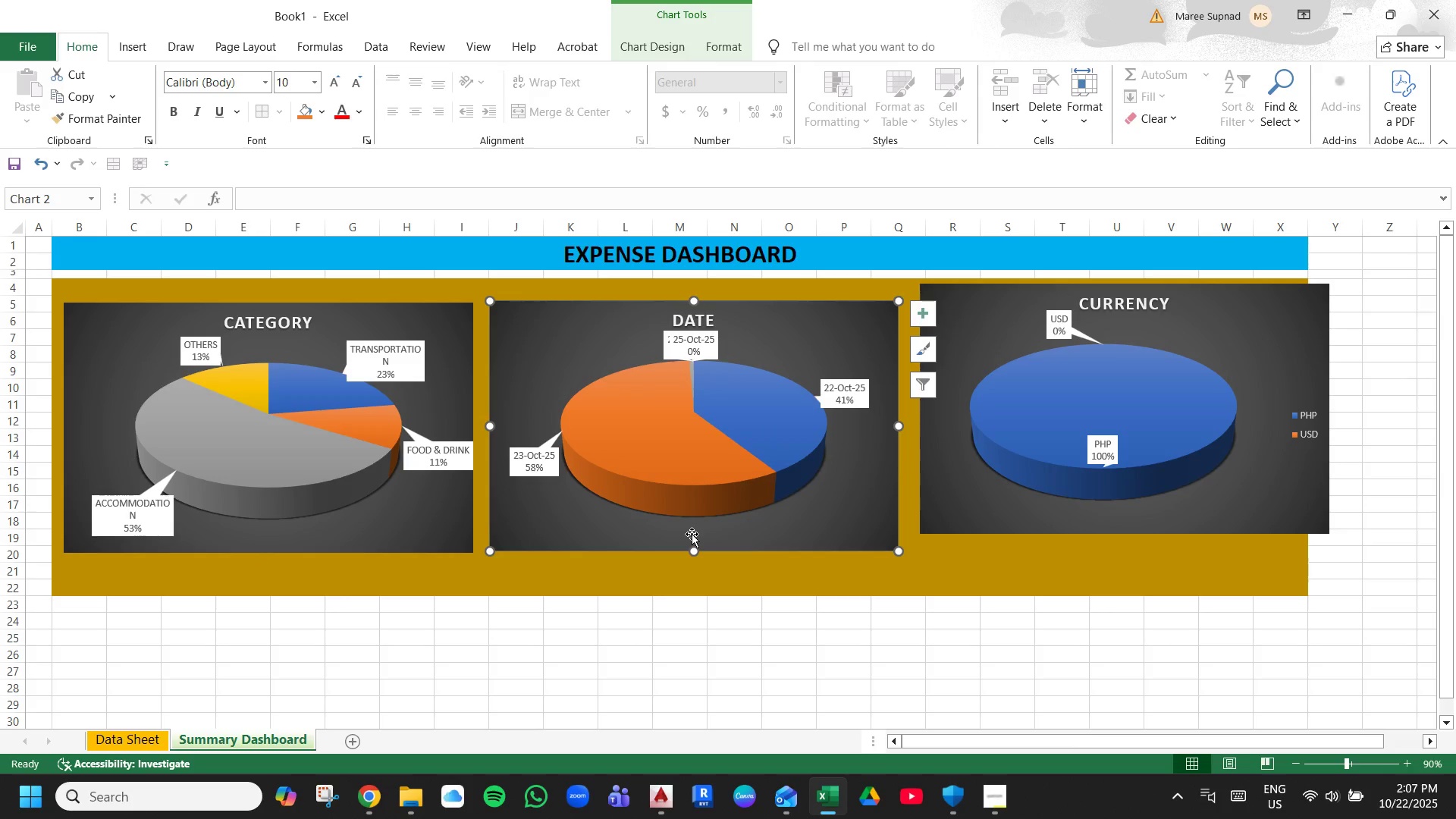 
key(ArrowDown)
 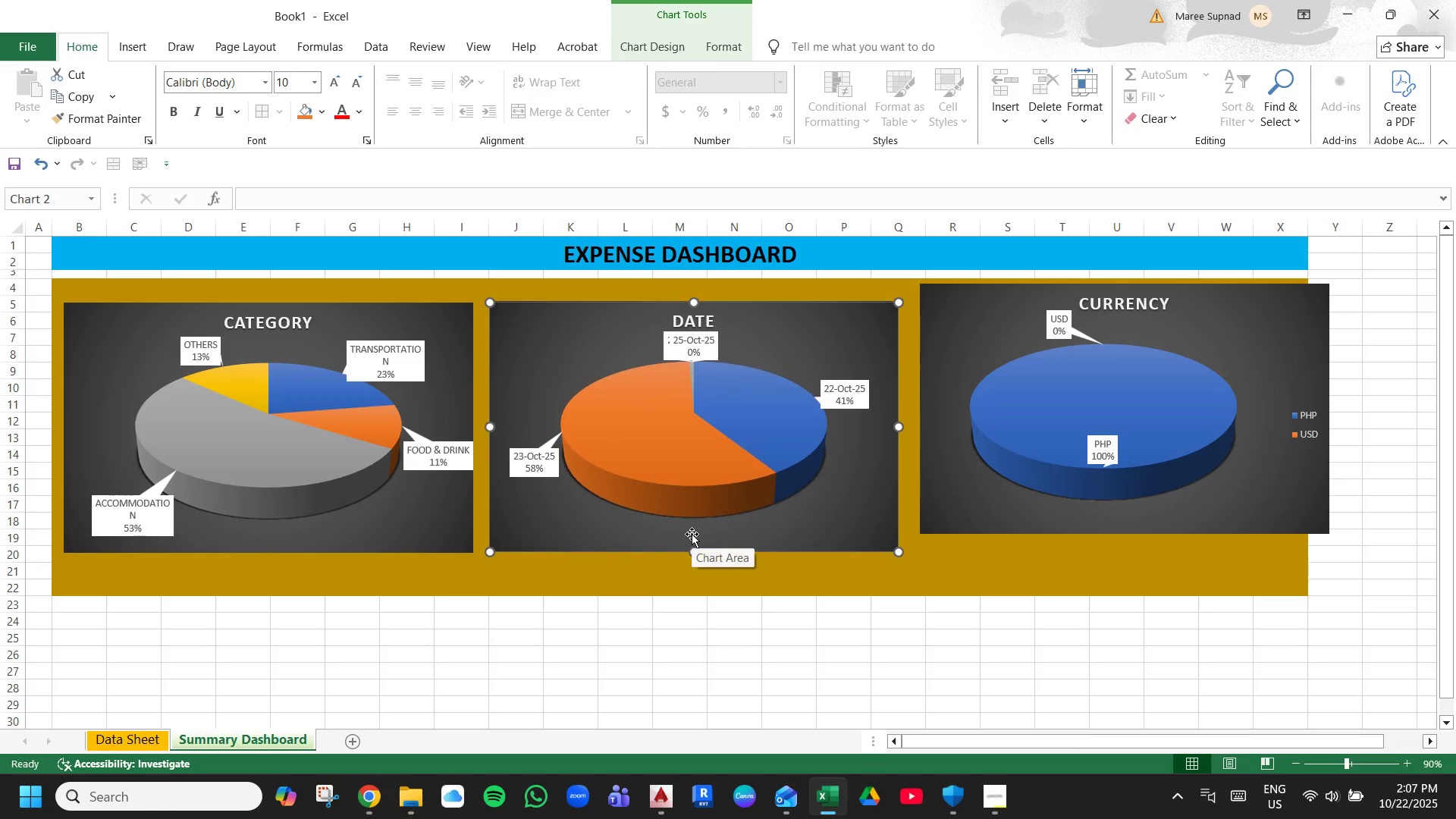 
key(ArrowDown)
 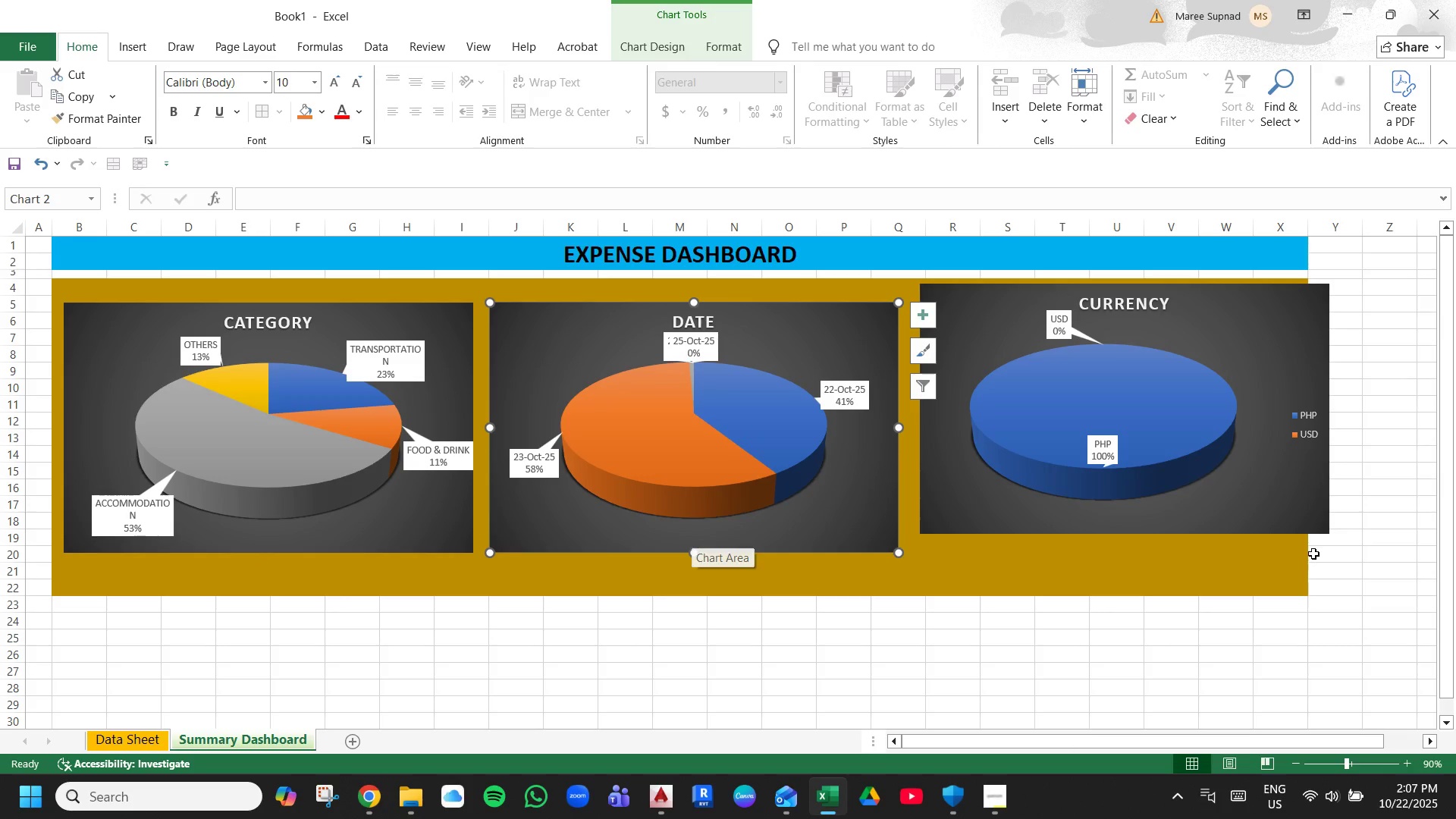 
left_click([1279, 529])
 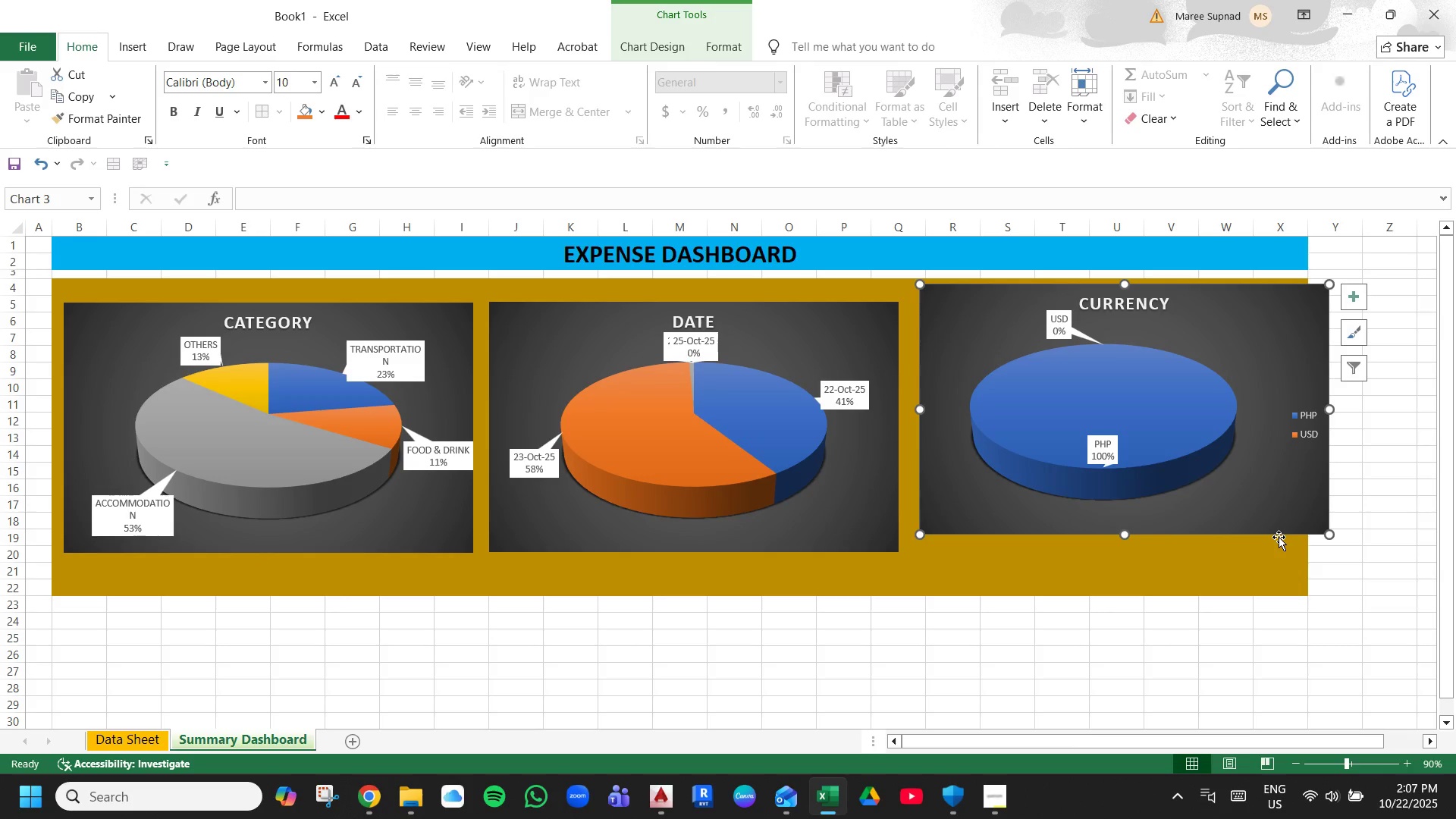 
hold_key(key=ArrowDown, duration=0.84)
 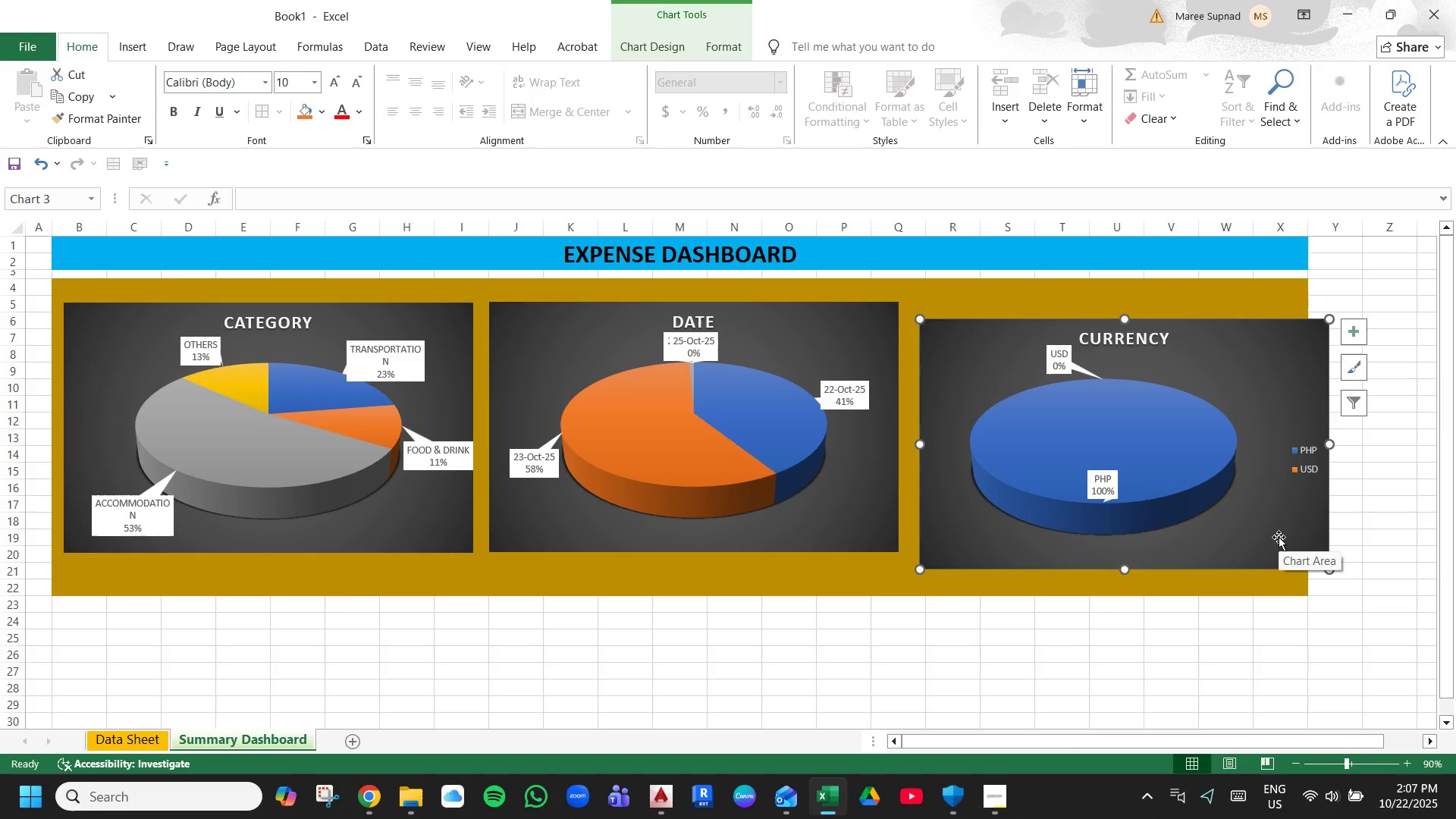 
hold_key(key=ArrowUp, duration=0.73)
 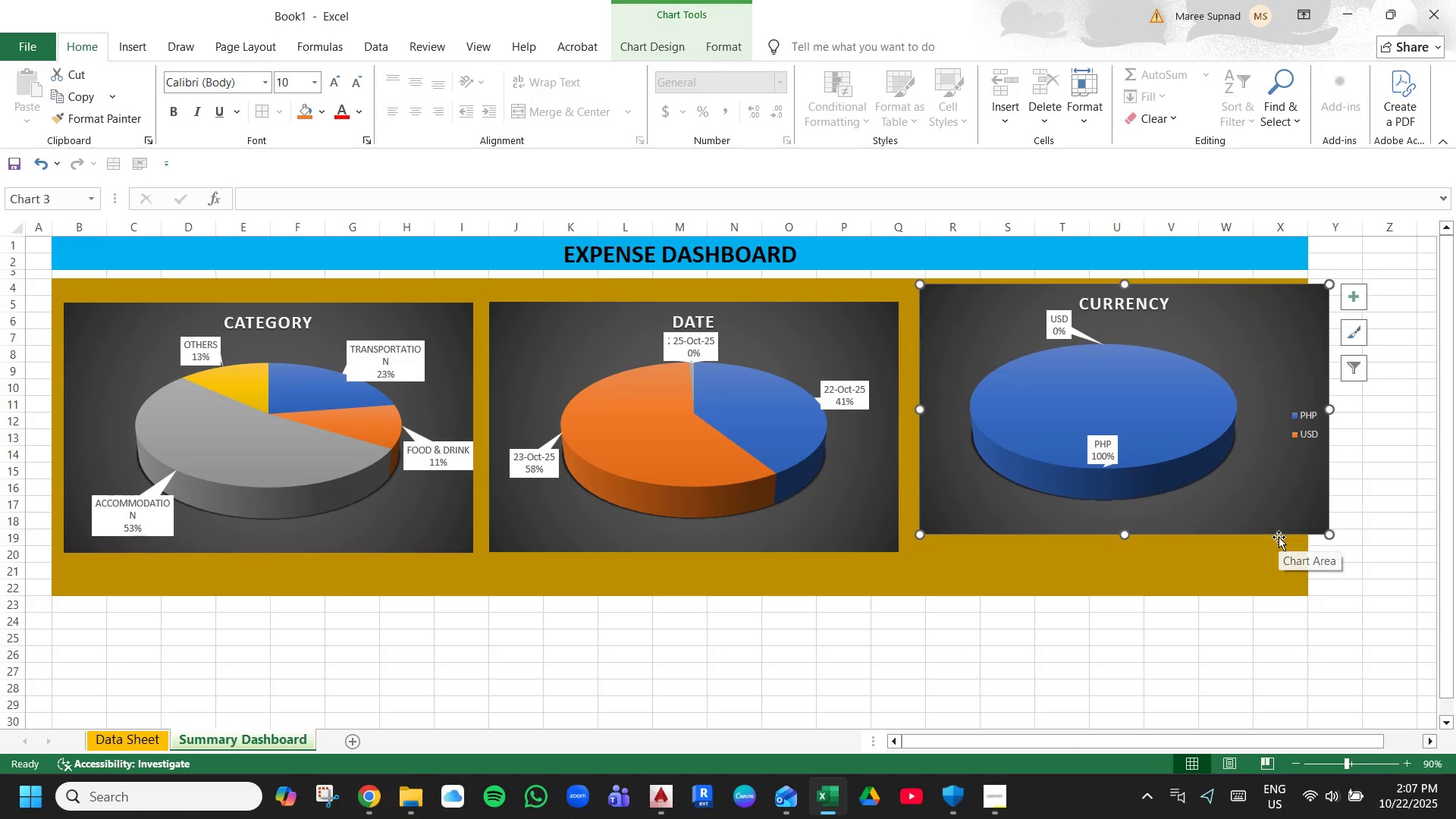 
key(ArrowDown)
 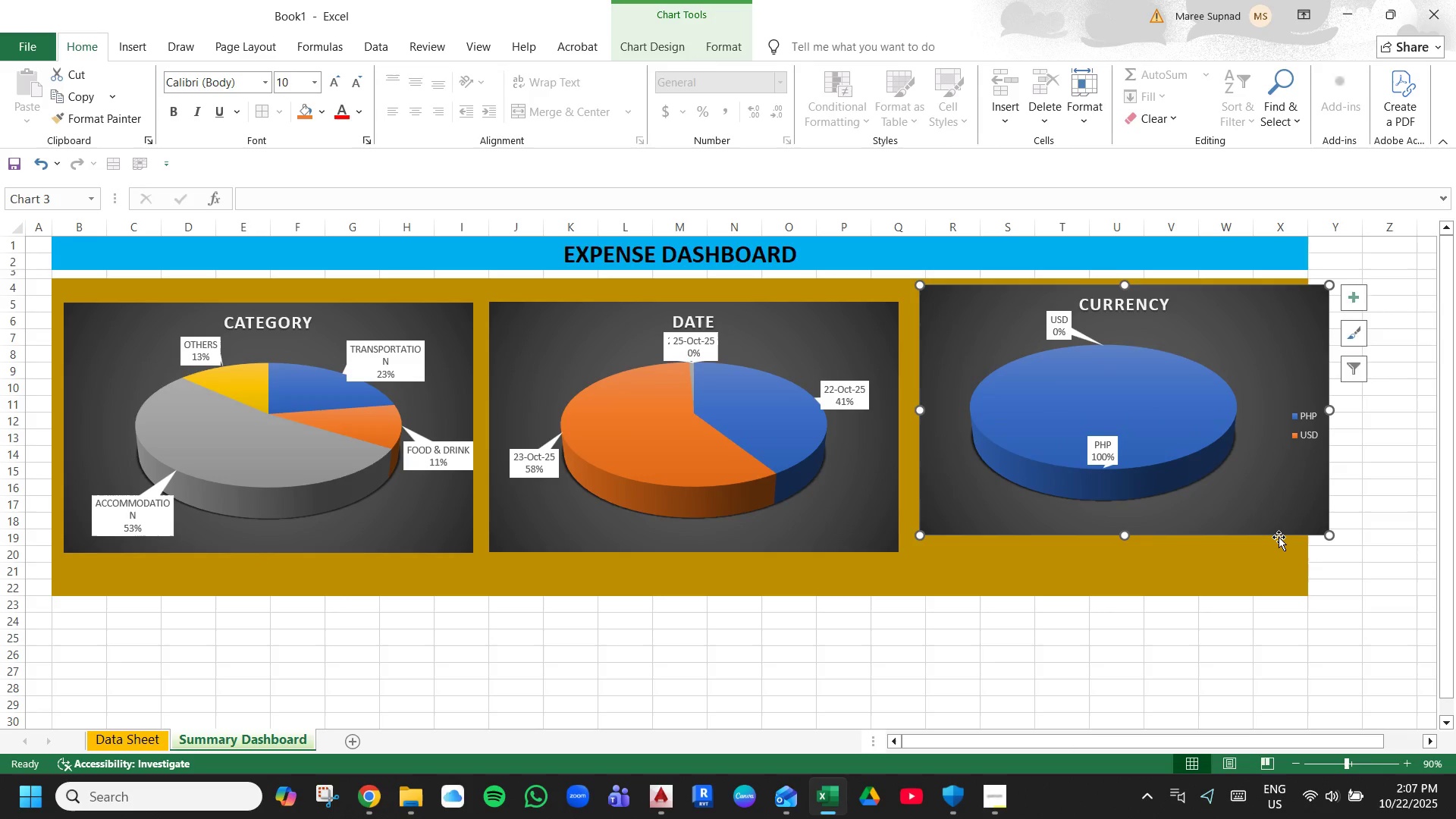 
key(ArrowDown)
 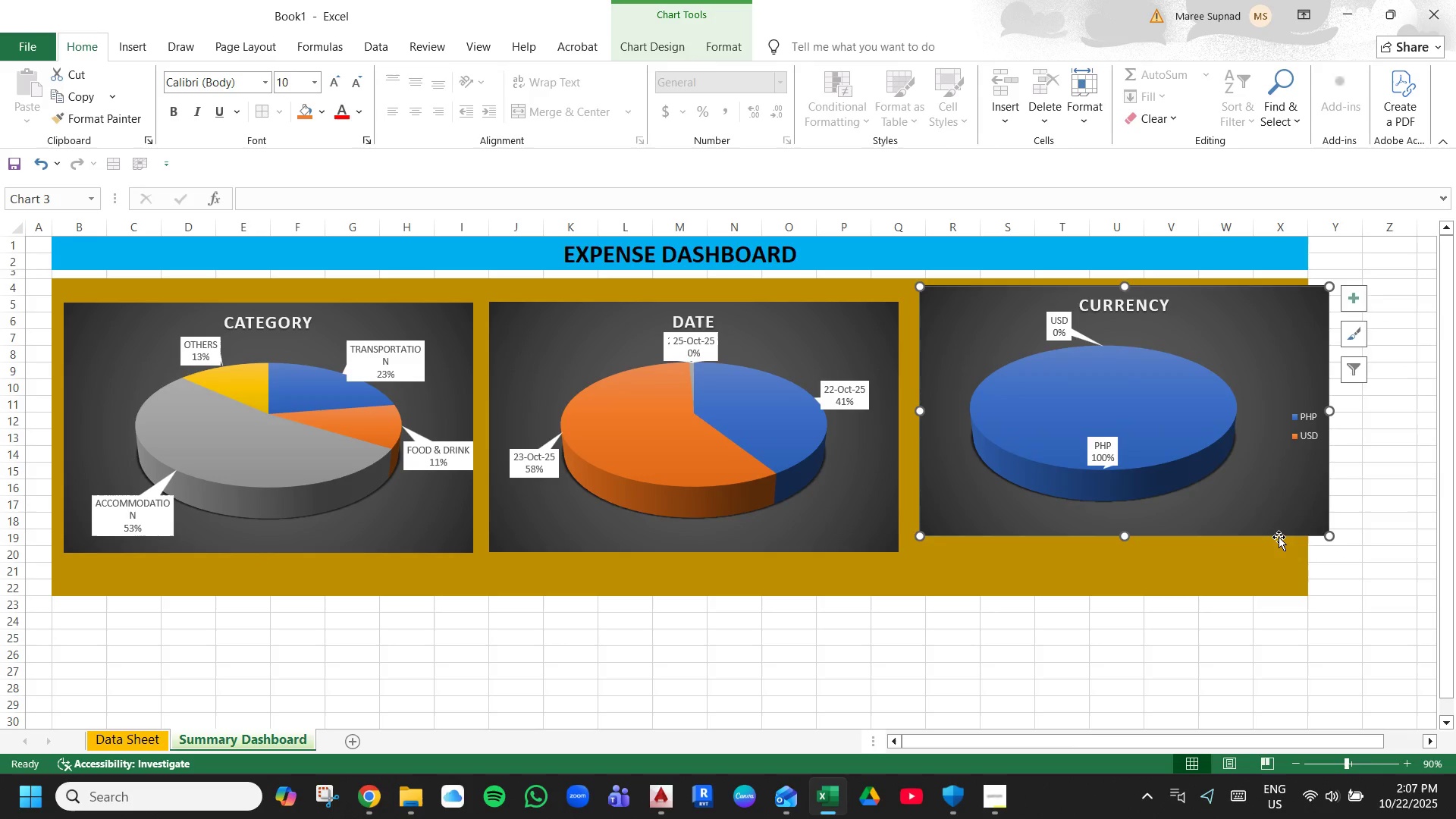 
key(ArrowDown)
 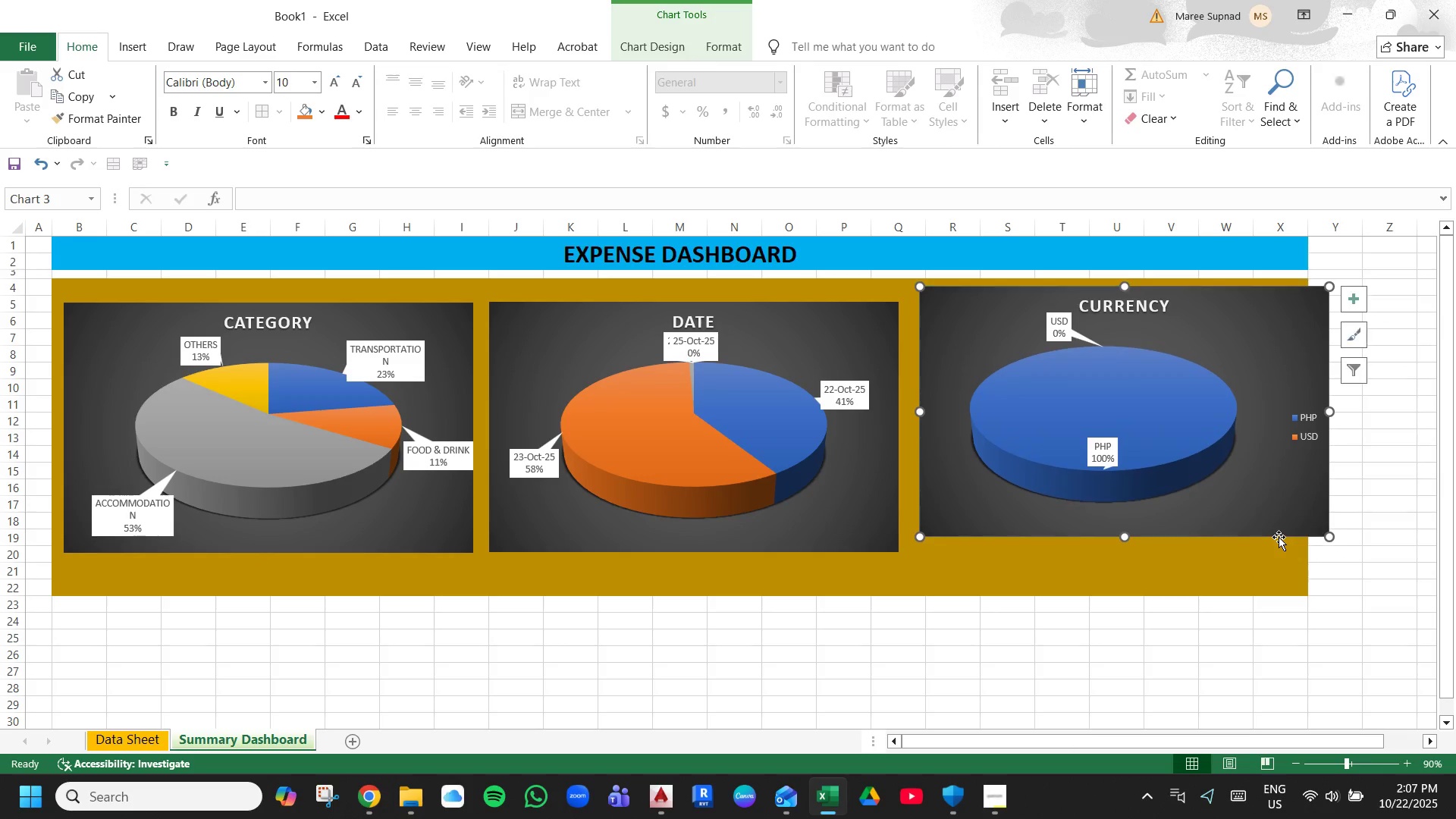 
key(ArrowDown)
 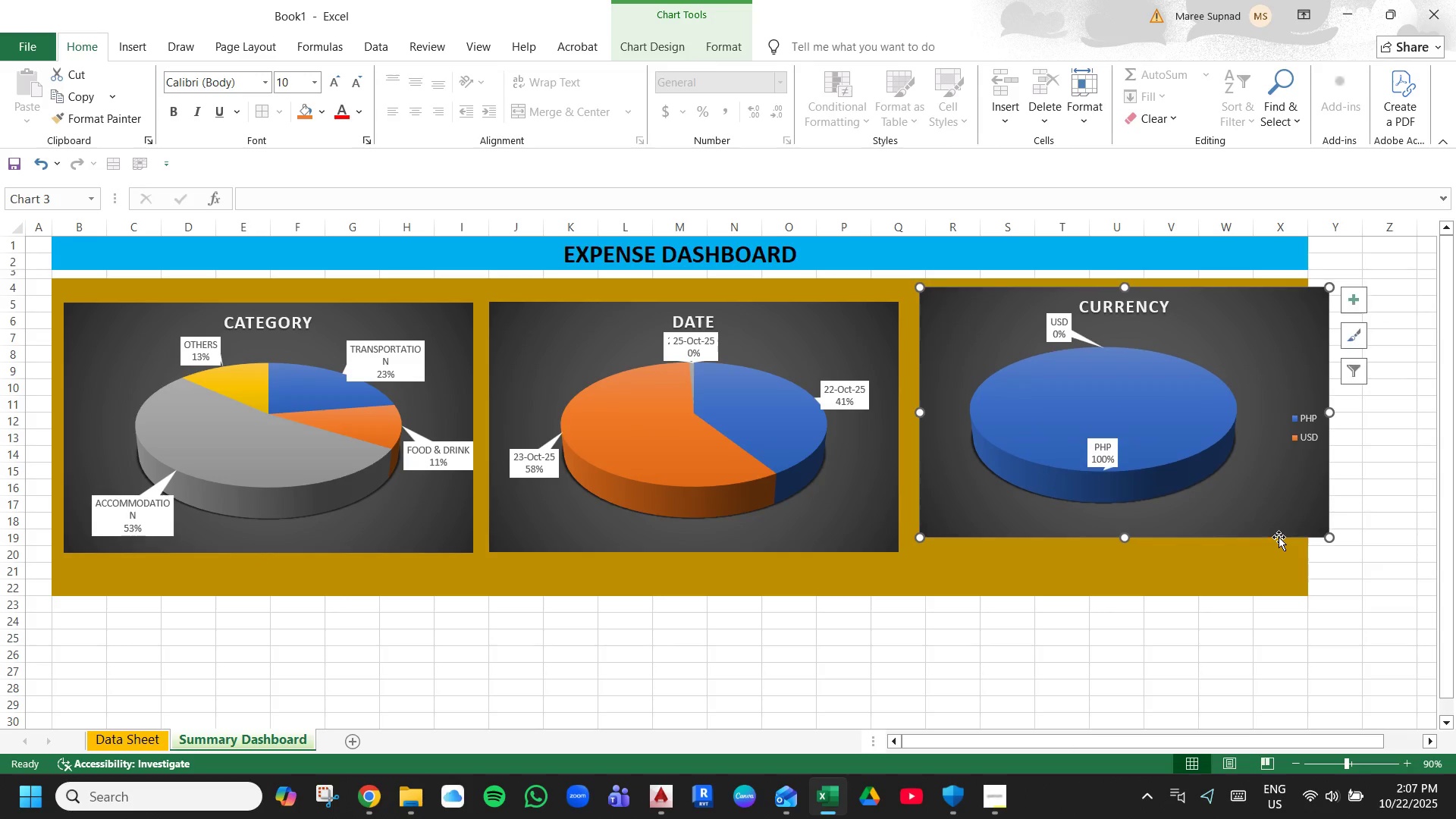 
key(ArrowDown)
 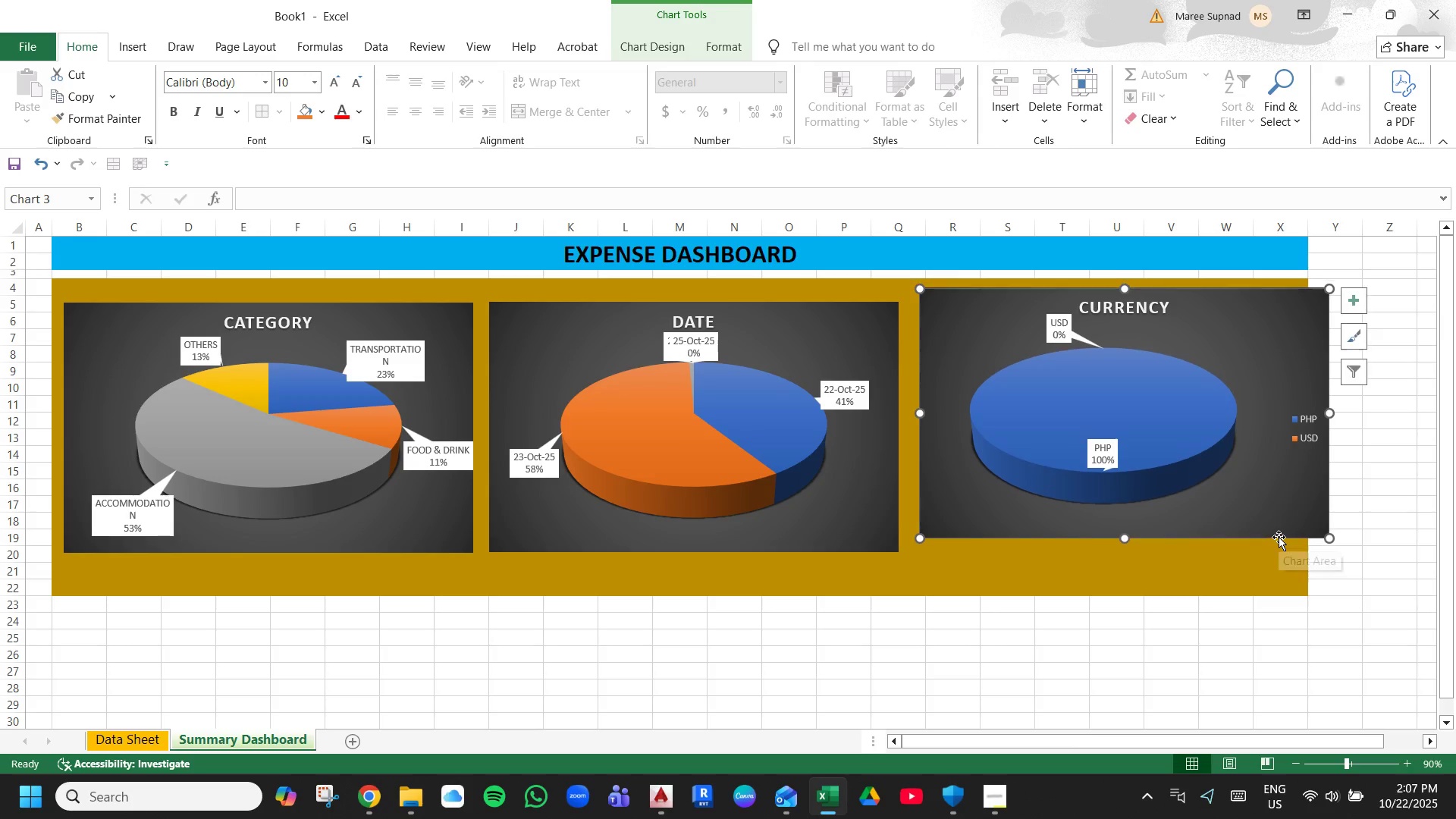 
key(ArrowDown)
 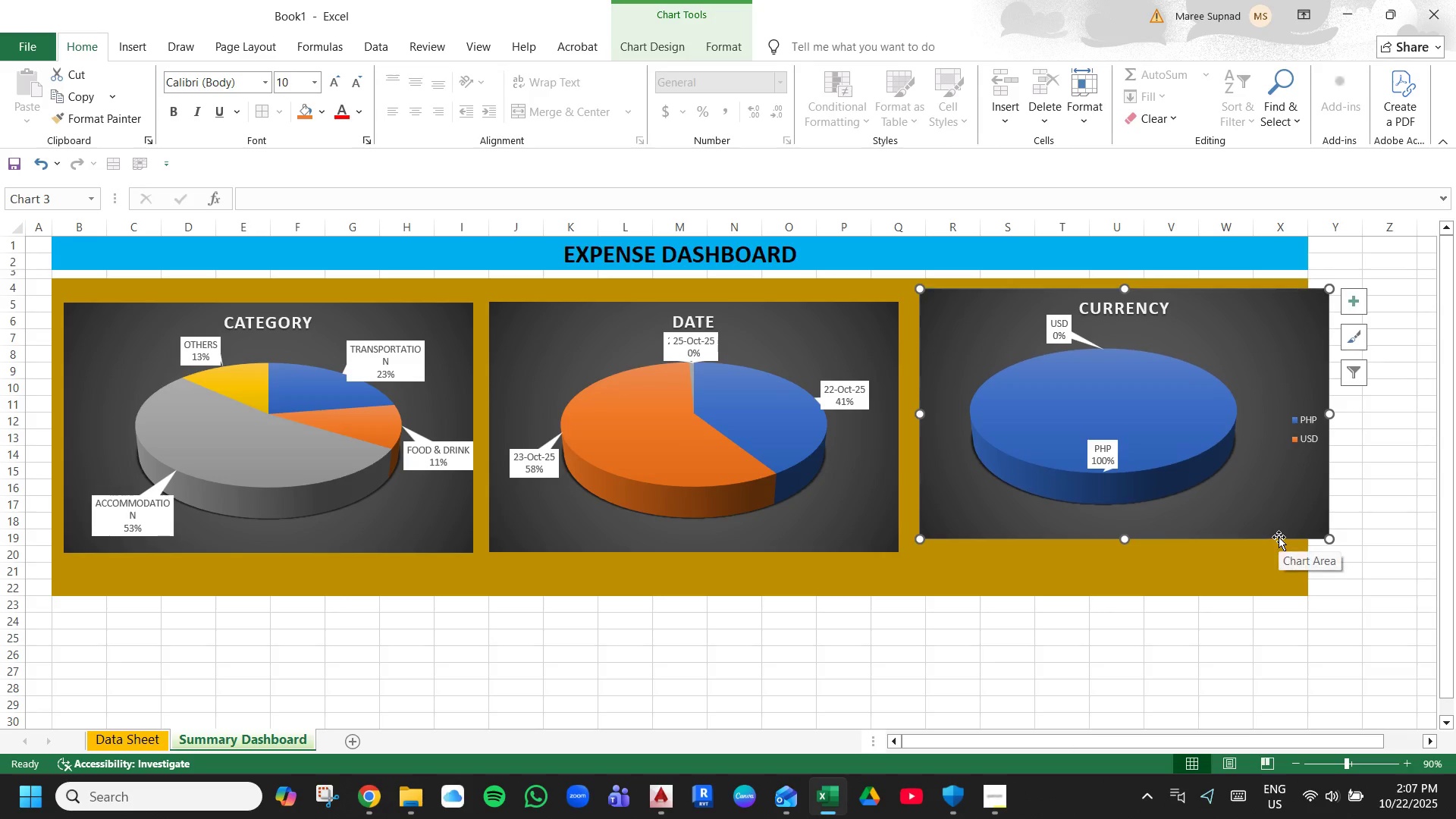 
hold_key(key=ArrowDown, duration=0.5)
 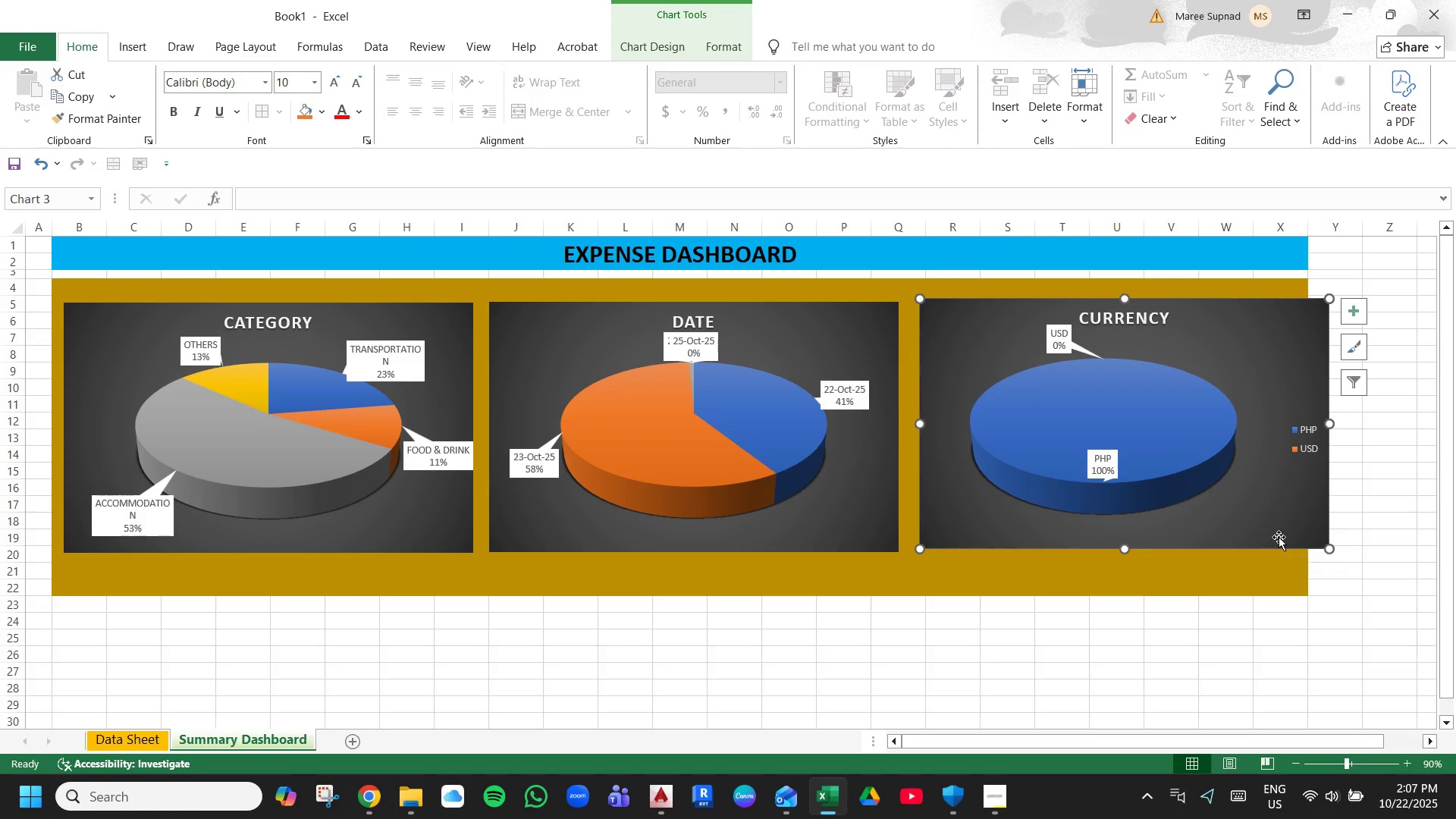 
key(ArrowDown)
 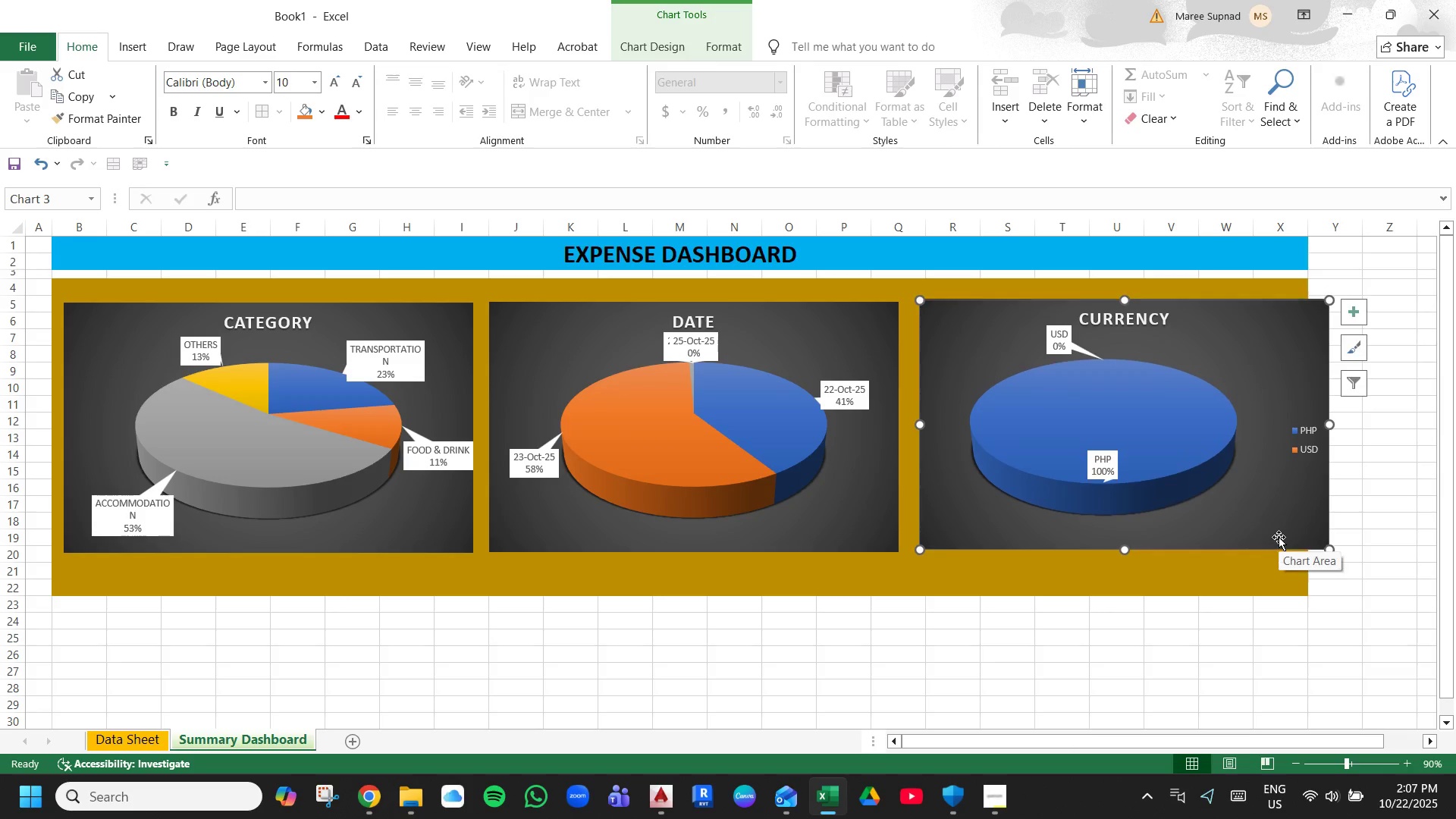 
key(ArrowDown)
 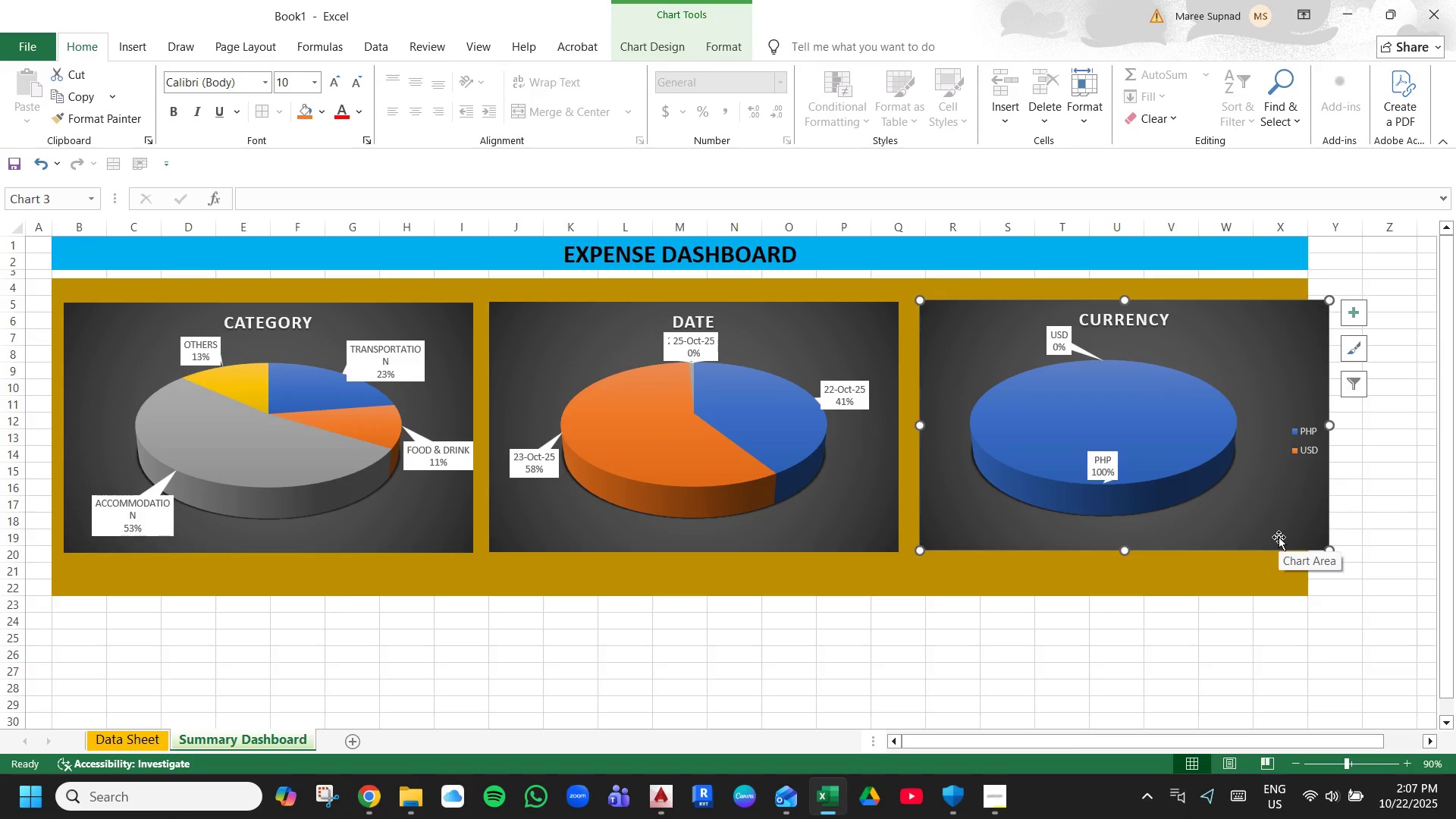 
key(ArrowDown)
 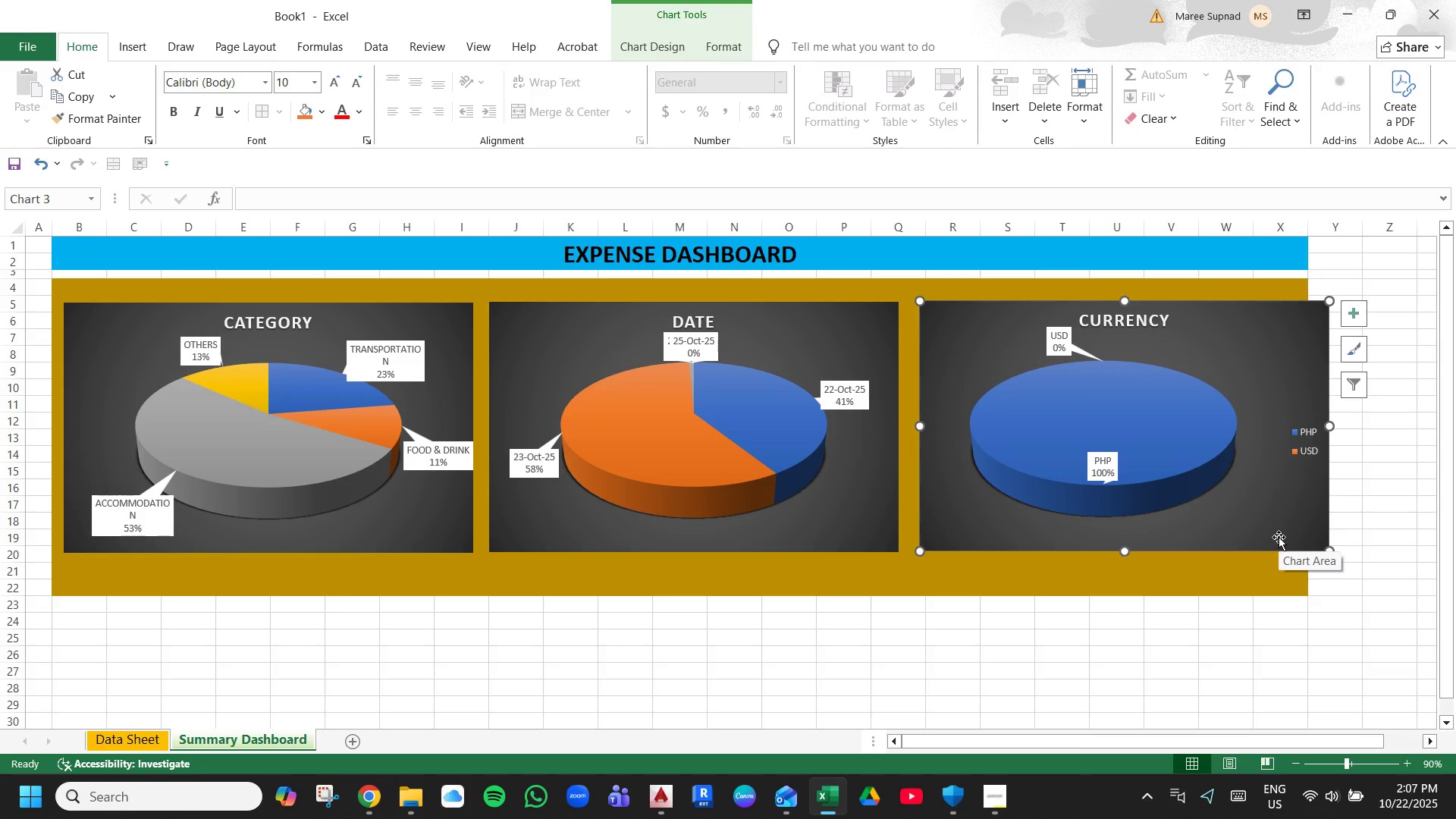 
hold_key(key=ArrowLeft, duration=0.77)
 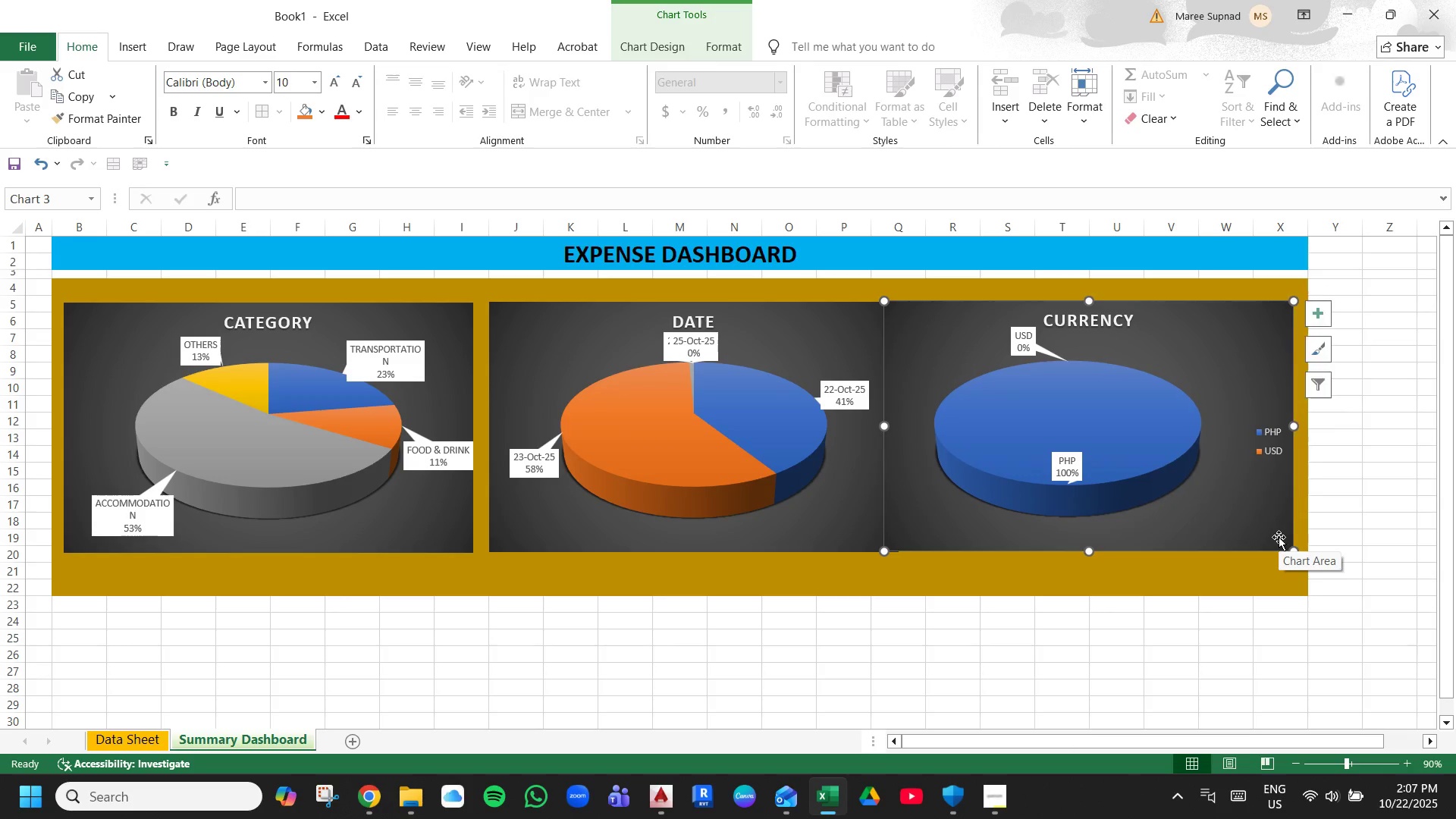 
hold_key(key=ArrowLeft, duration=0.53)
 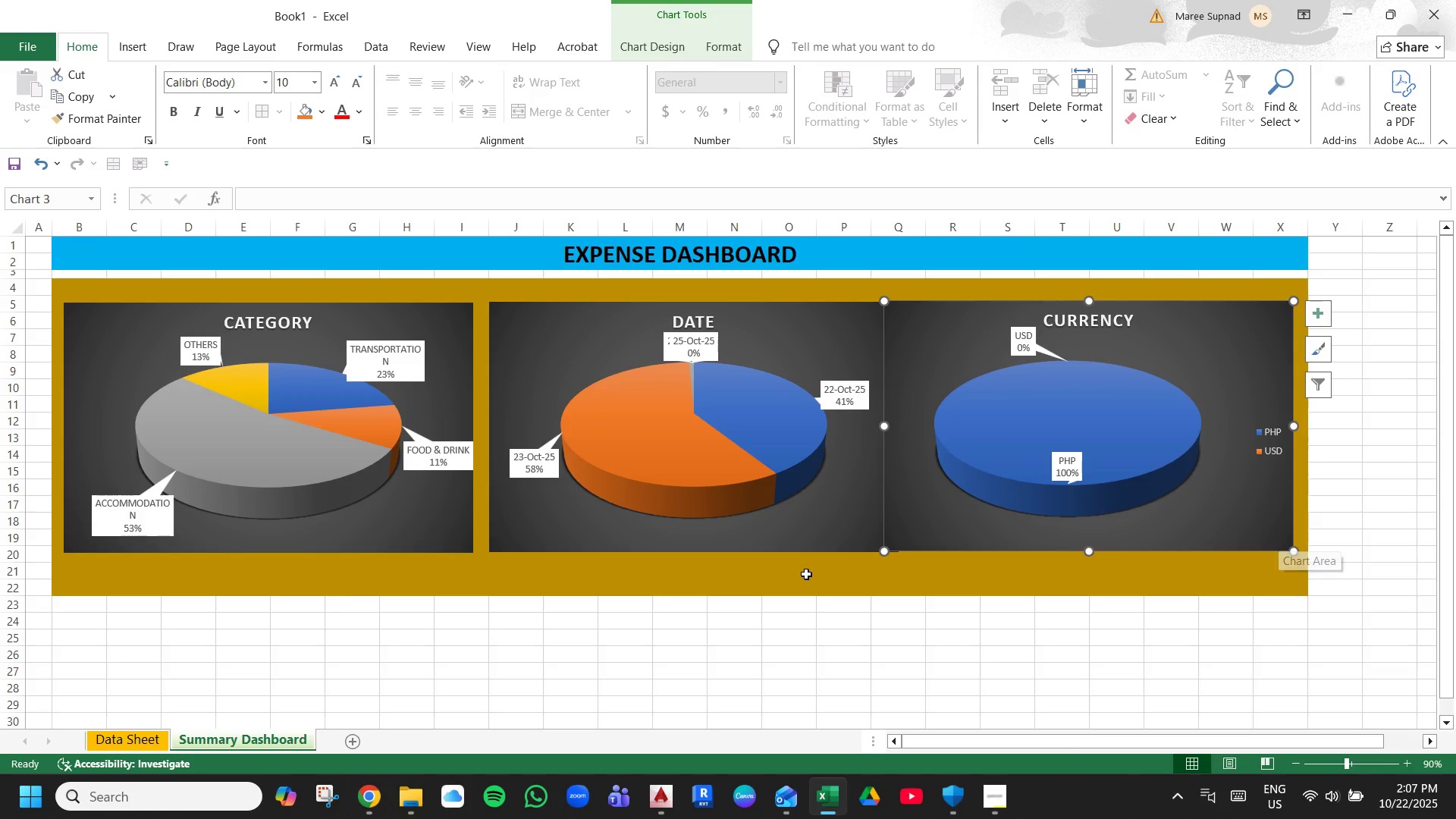 
left_click([776, 553])
 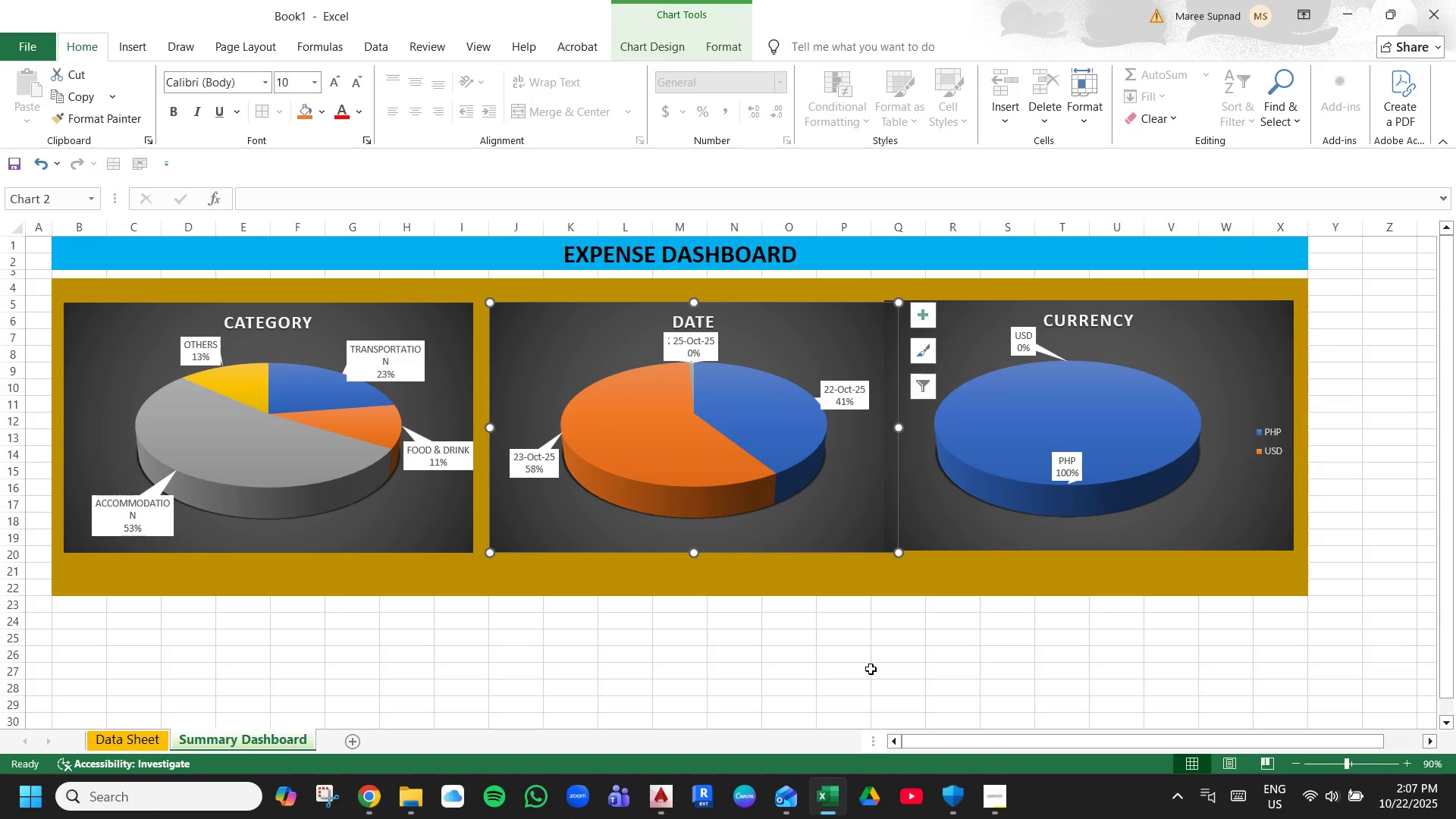 
key(ArrowLeft)
 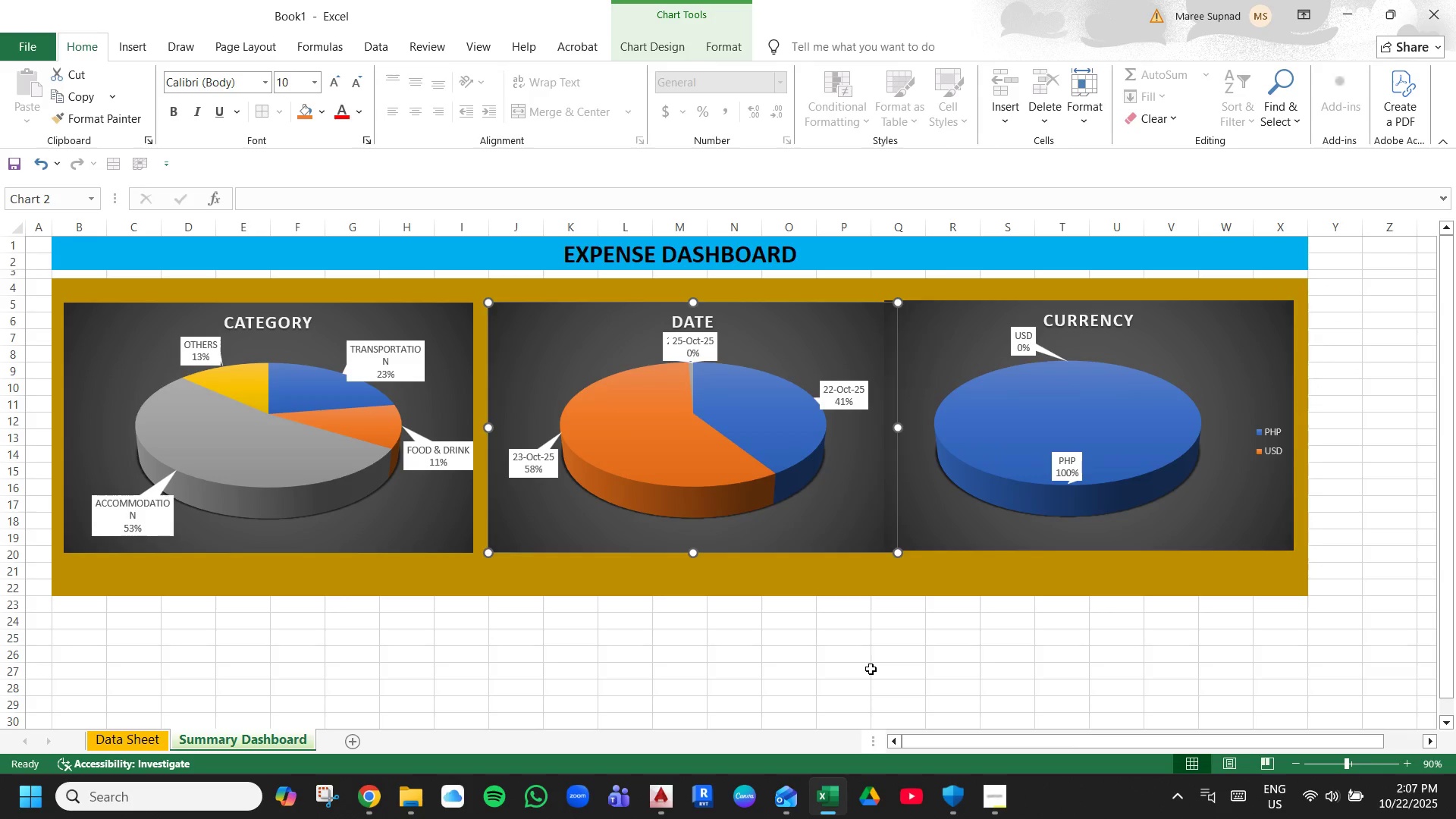 
key(ArrowLeft)
 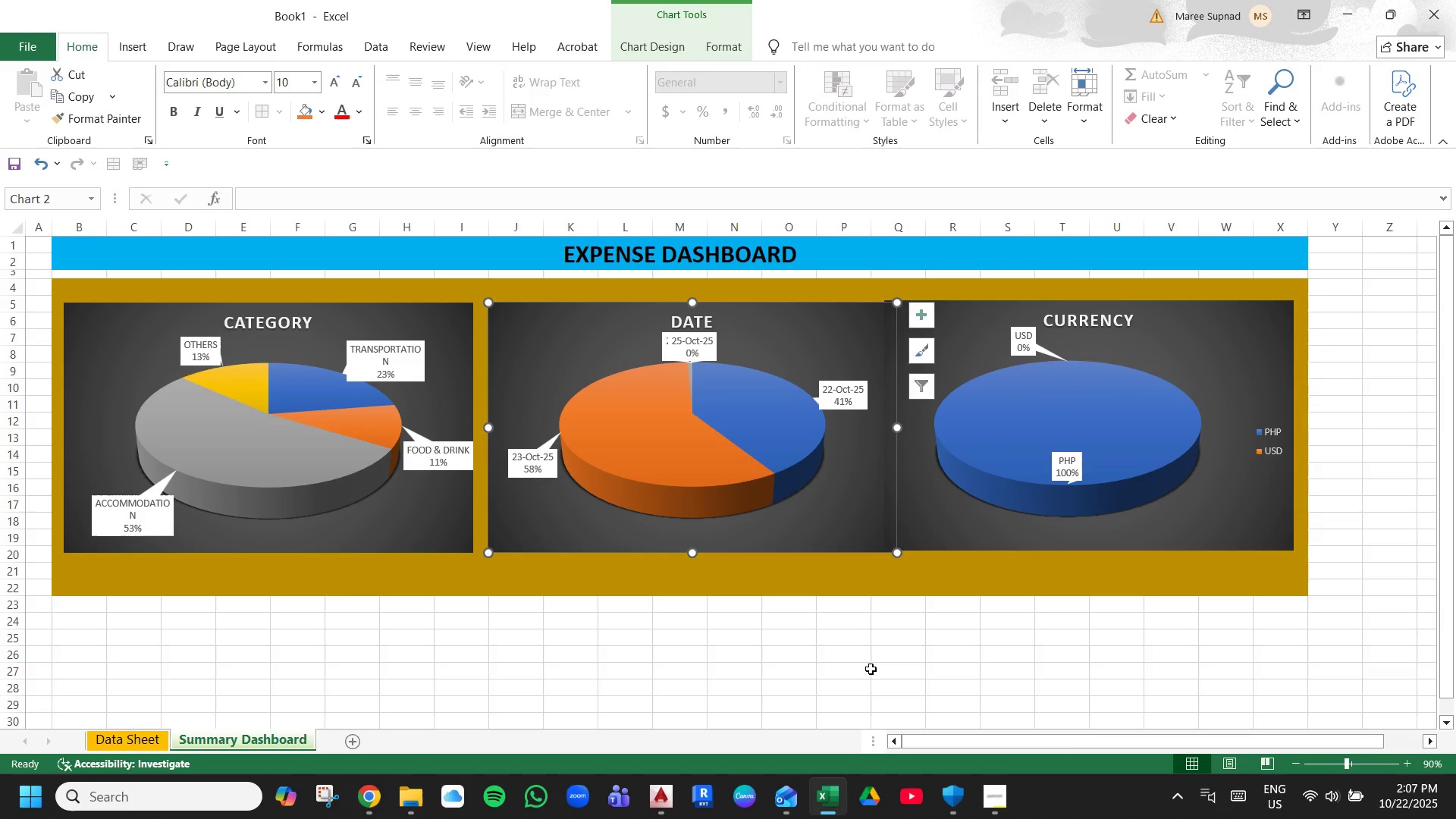 
key(ArrowLeft)
 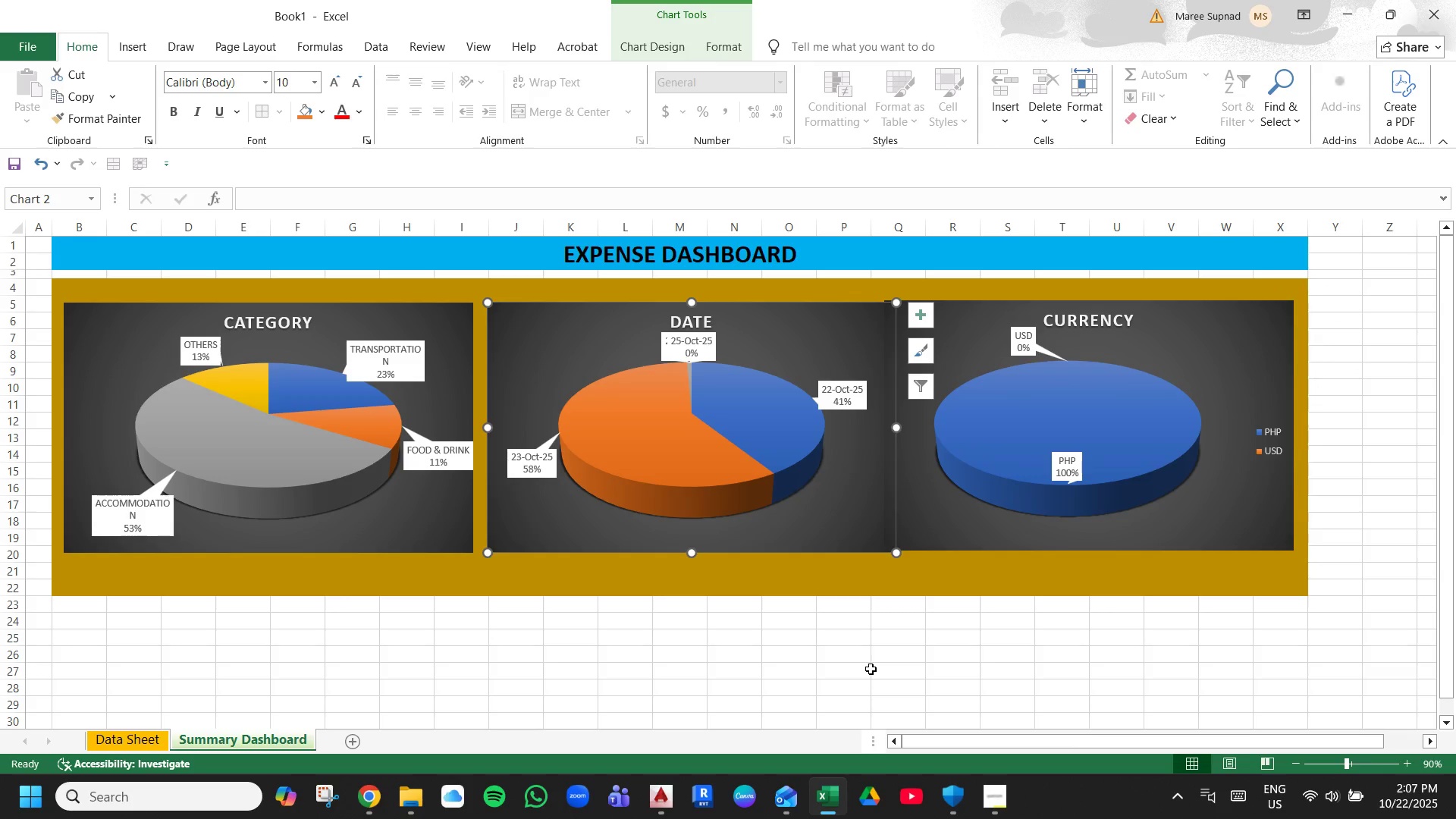 
key(ArrowLeft)
 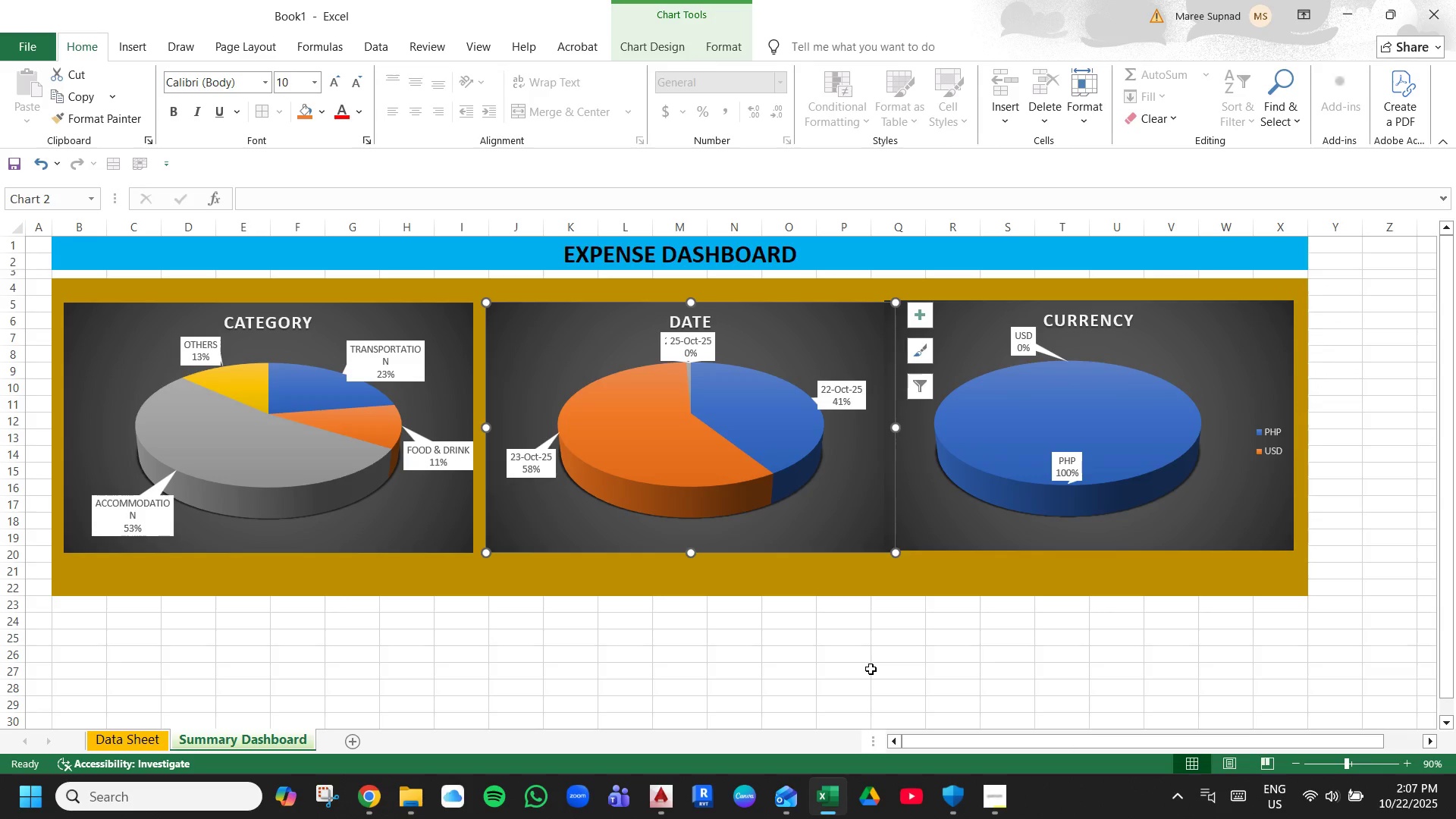 
key(ArrowLeft)
 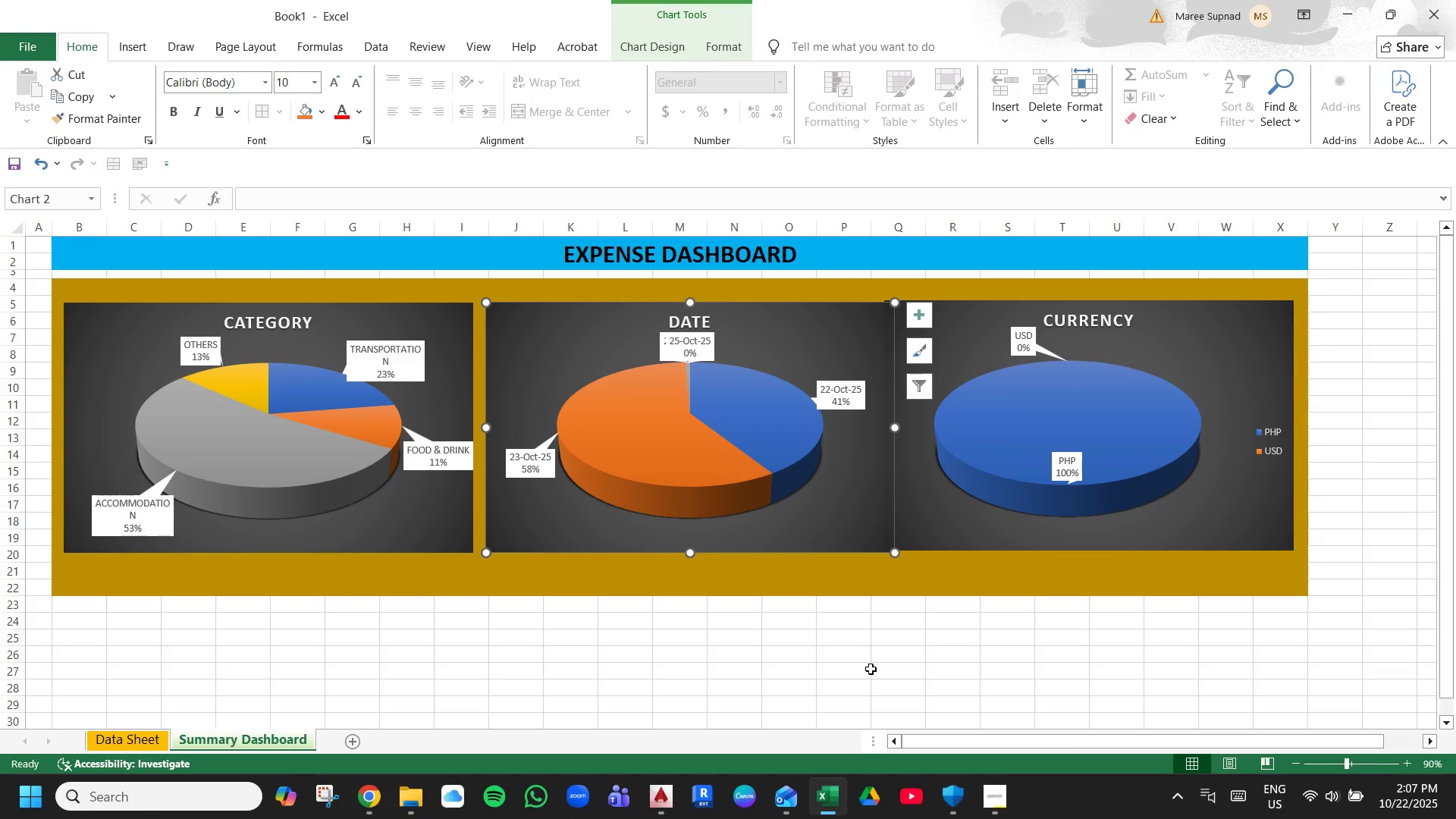 
key(ArrowLeft)
 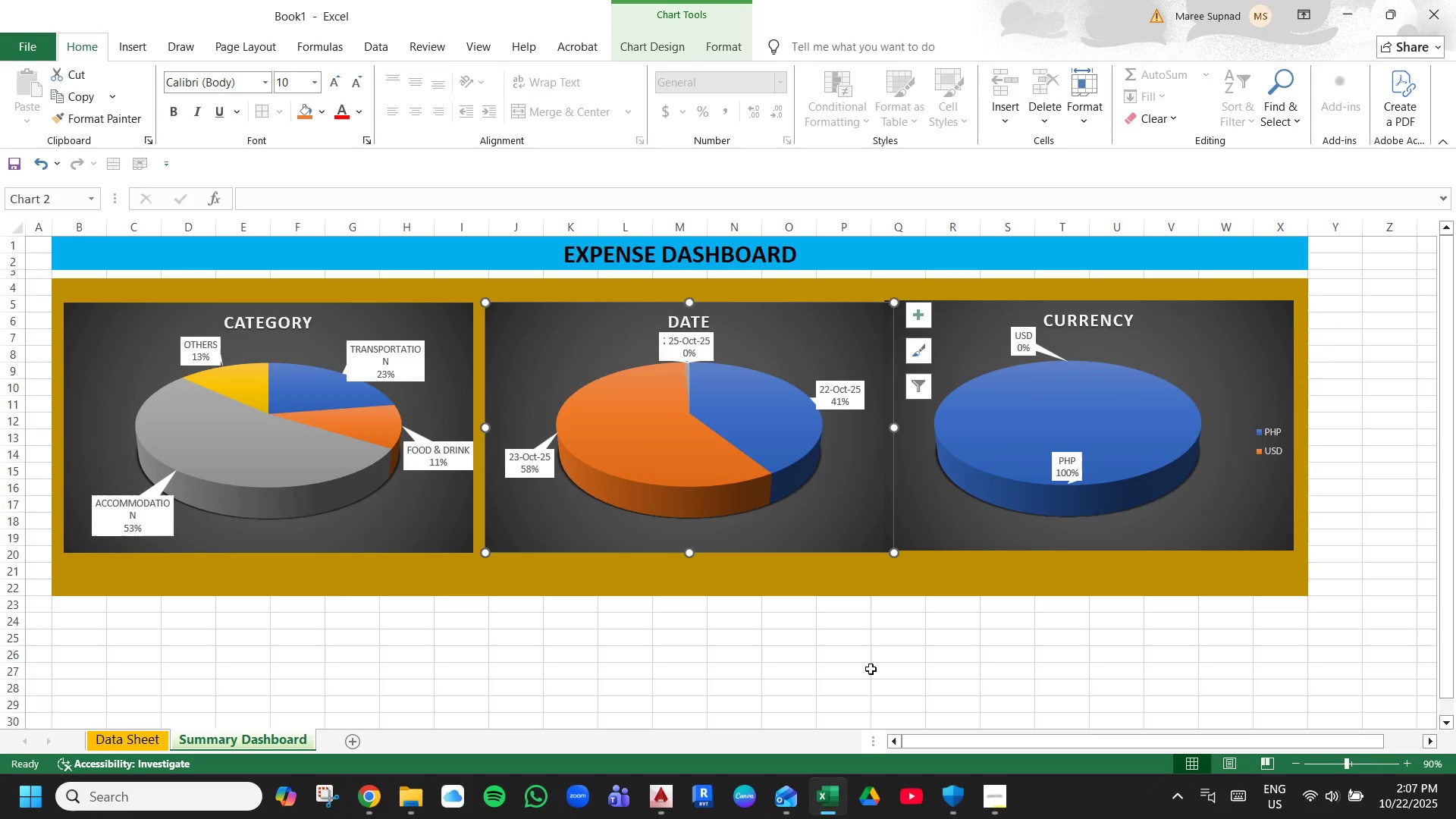 
key(ArrowLeft)
 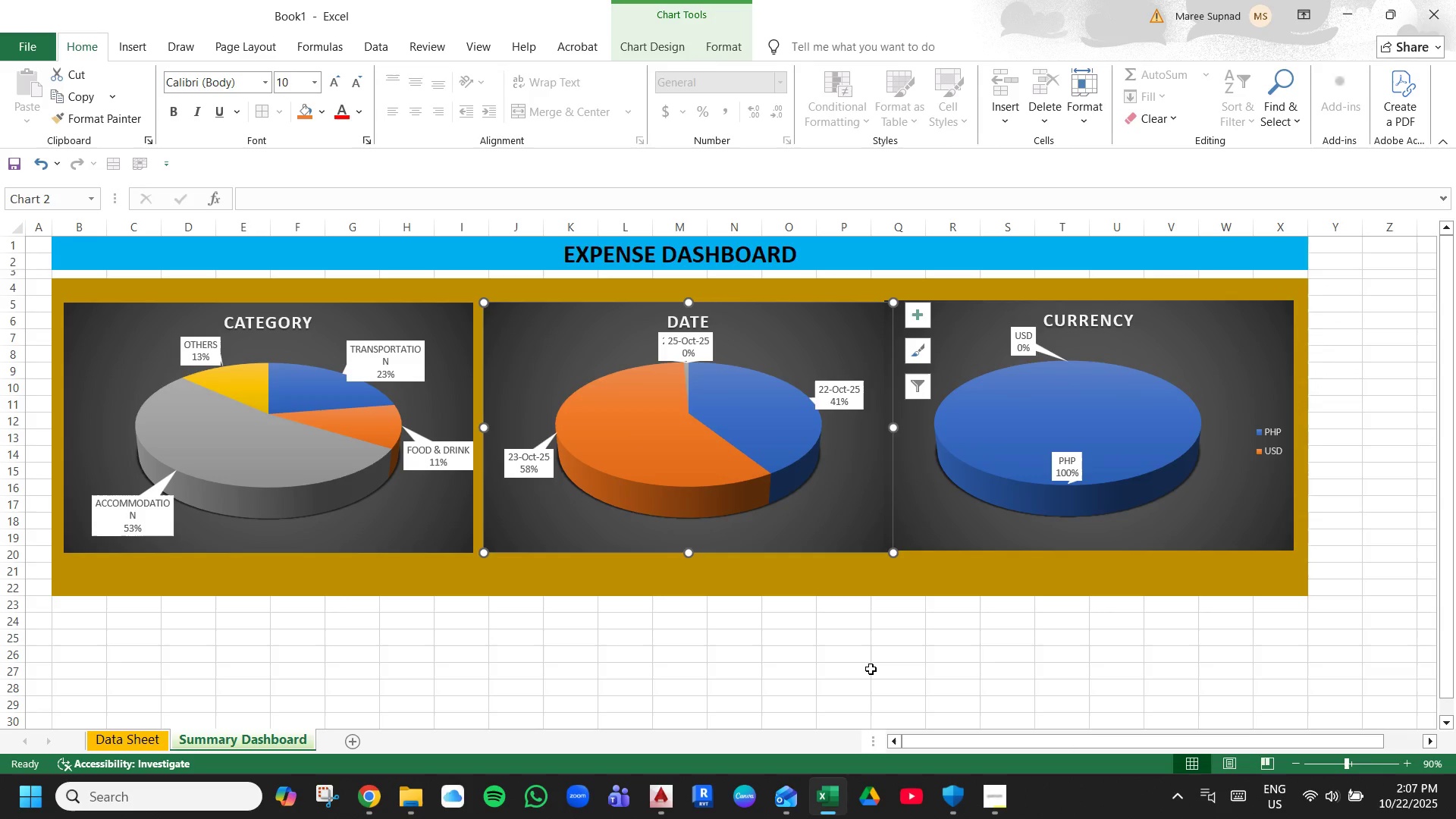 
key(ArrowLeft)
 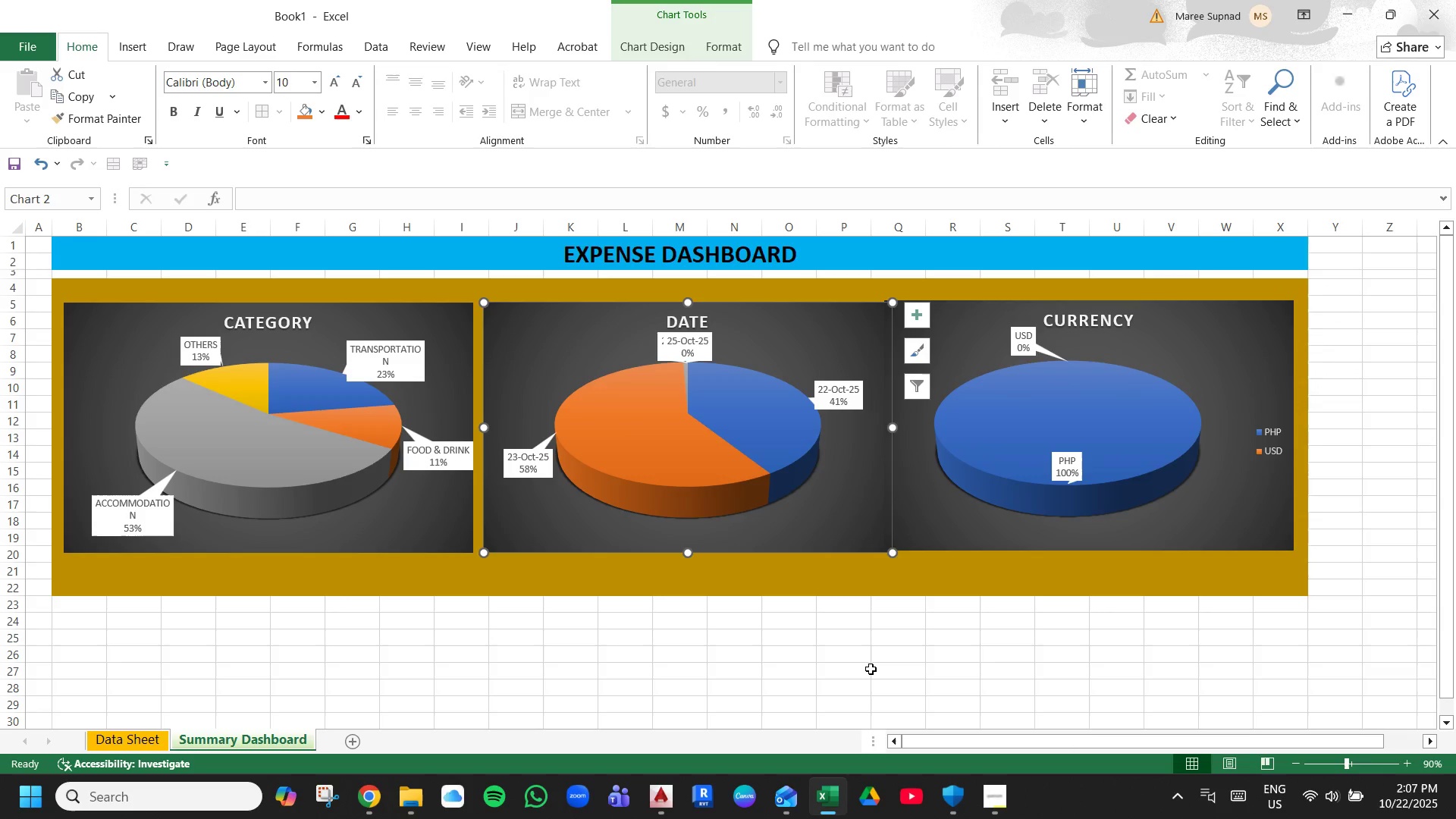 
key(ArrowLeft)
 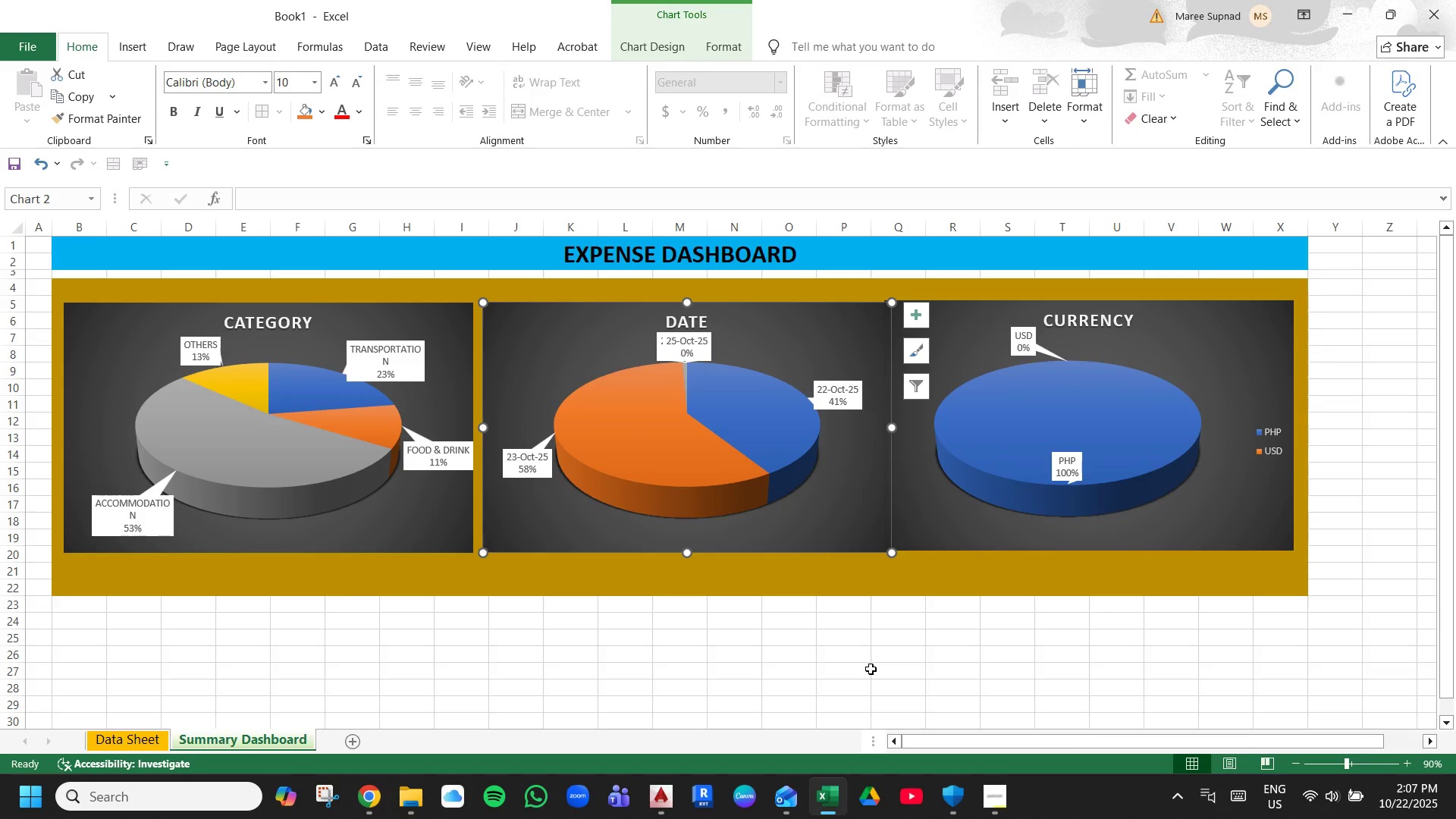 
hold_key(key=ArrowLeft, duration=0.45)
 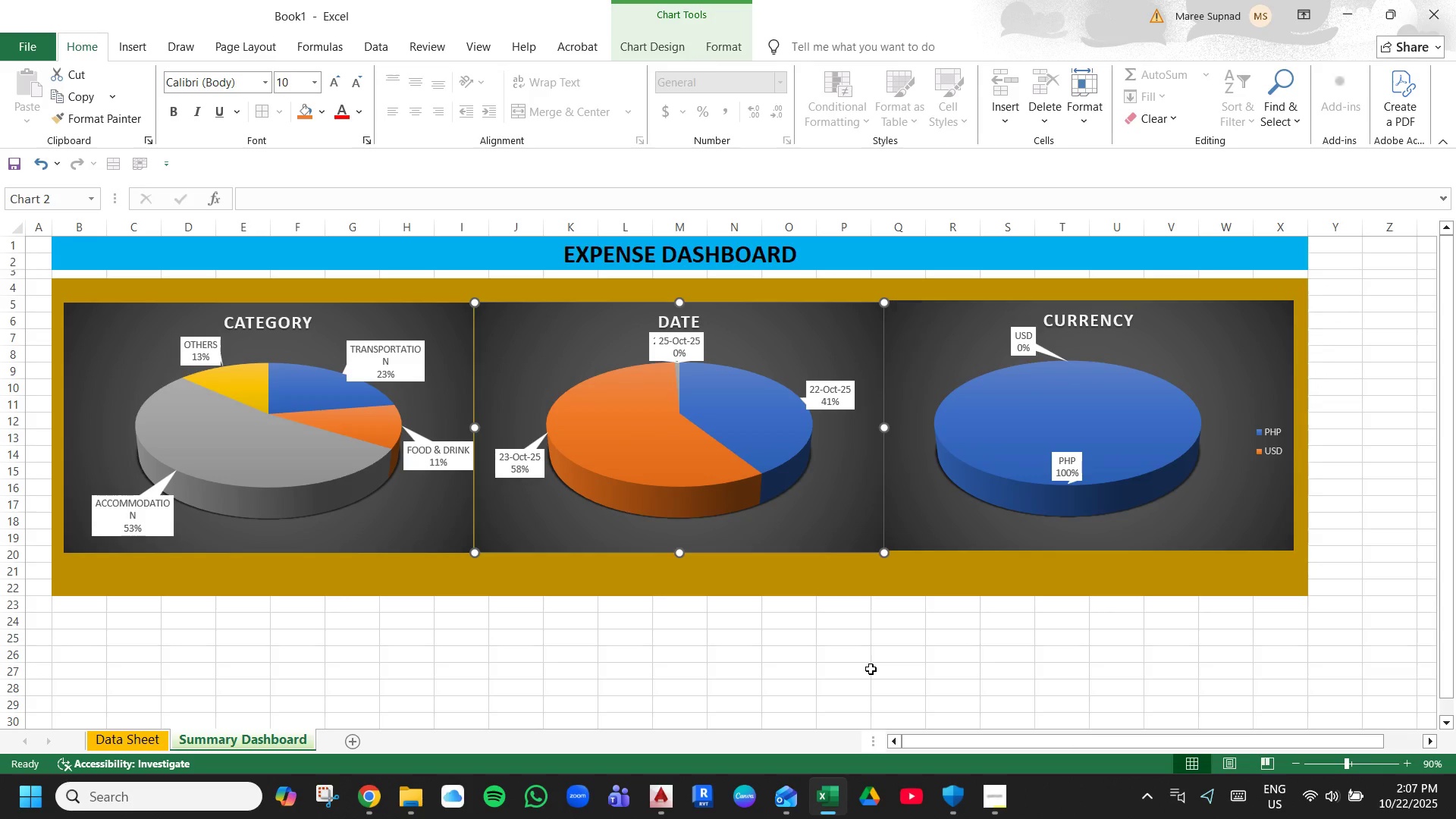 
key(ArrowLeft)
 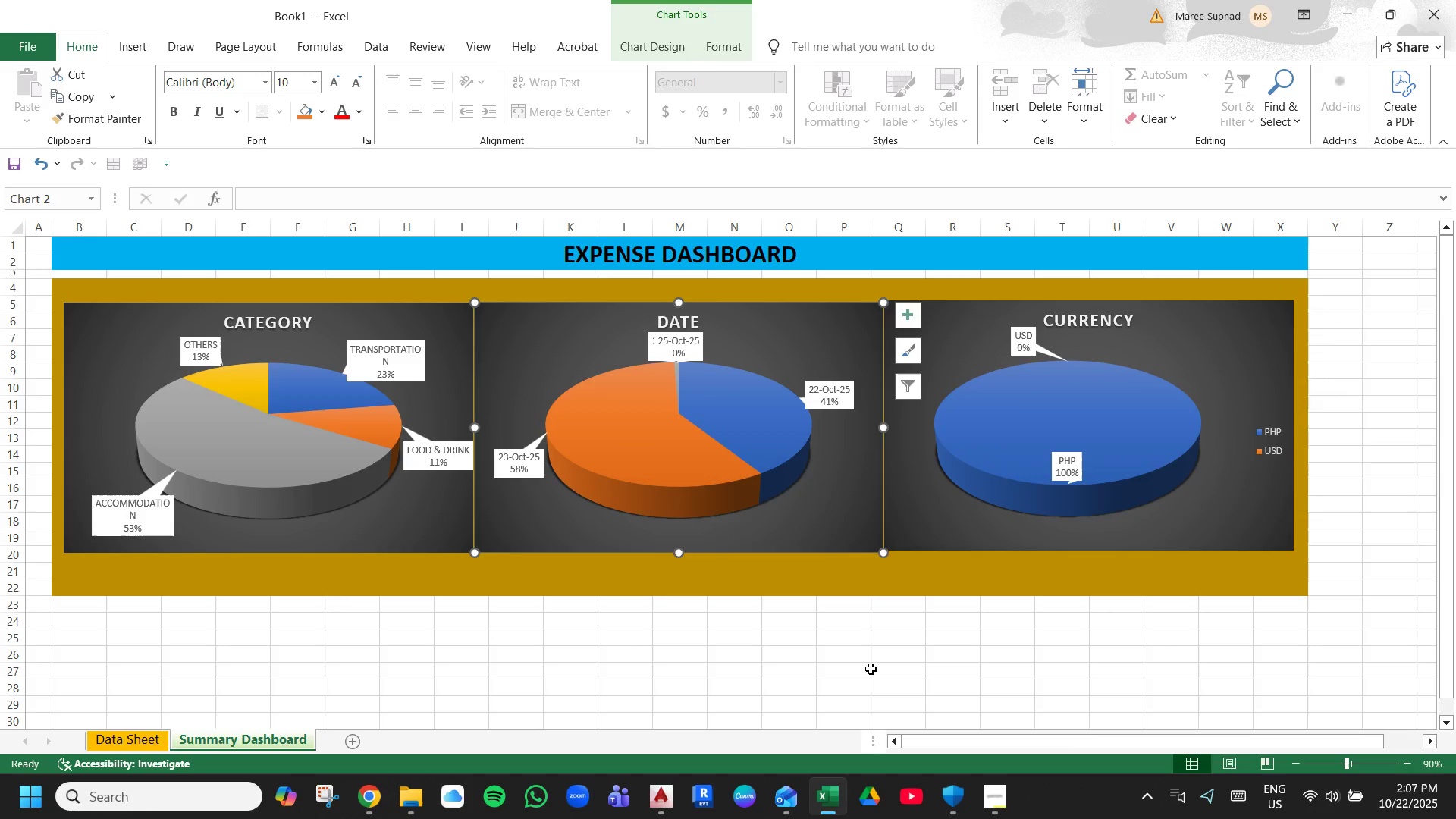 
left_click([977, 668])
 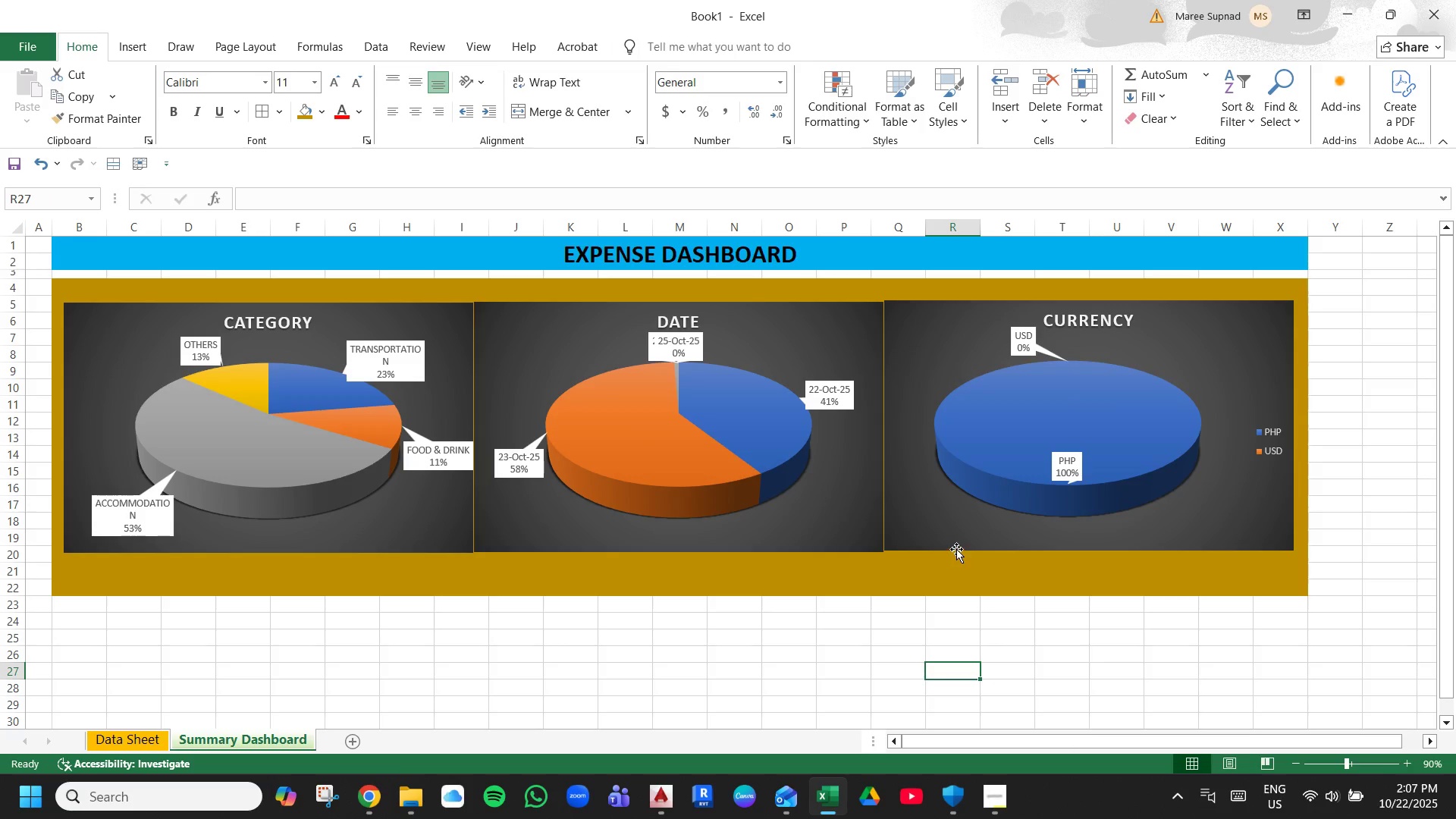 
left_click([956, 548])
 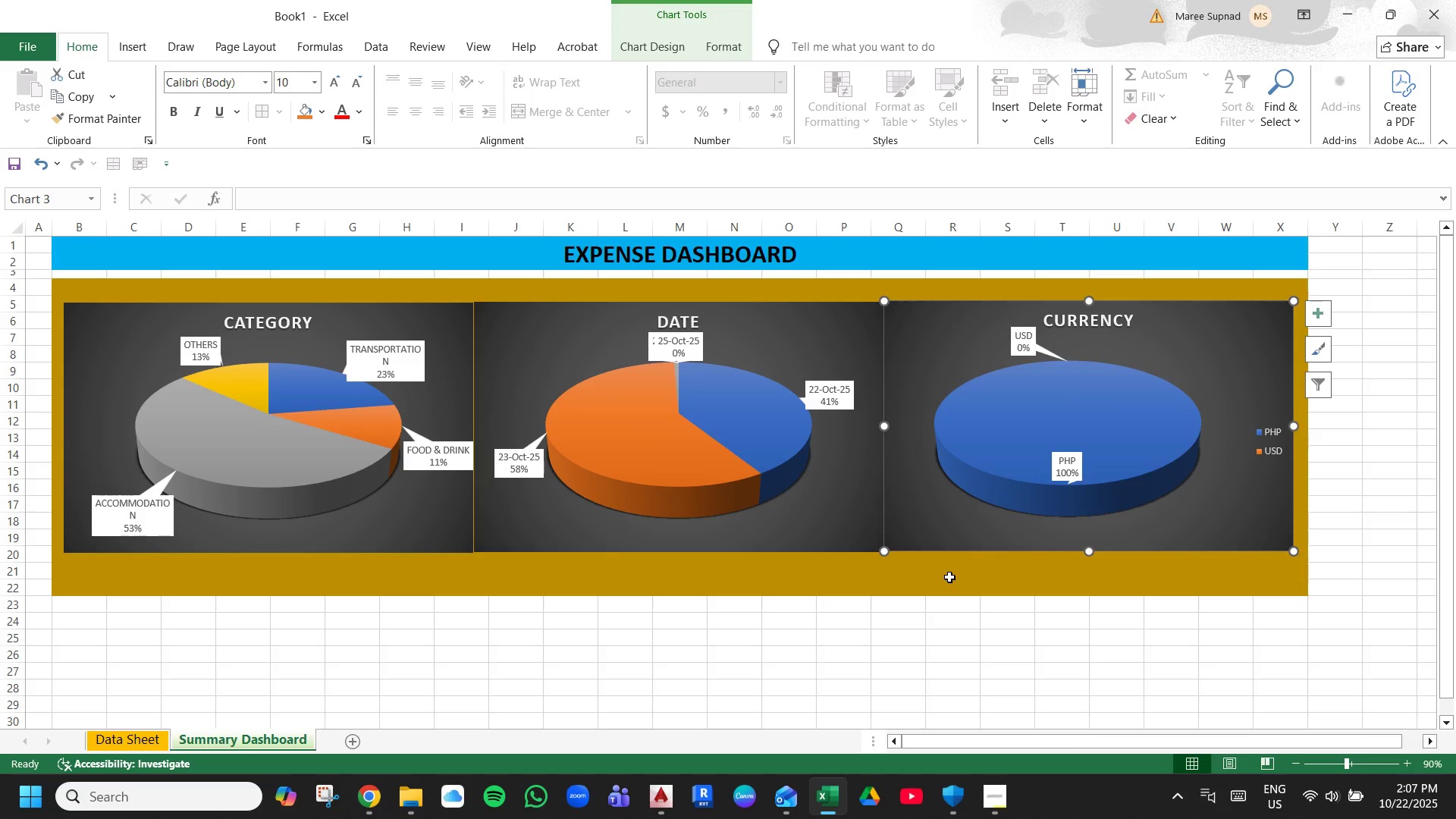 
key(ArrowDown)
 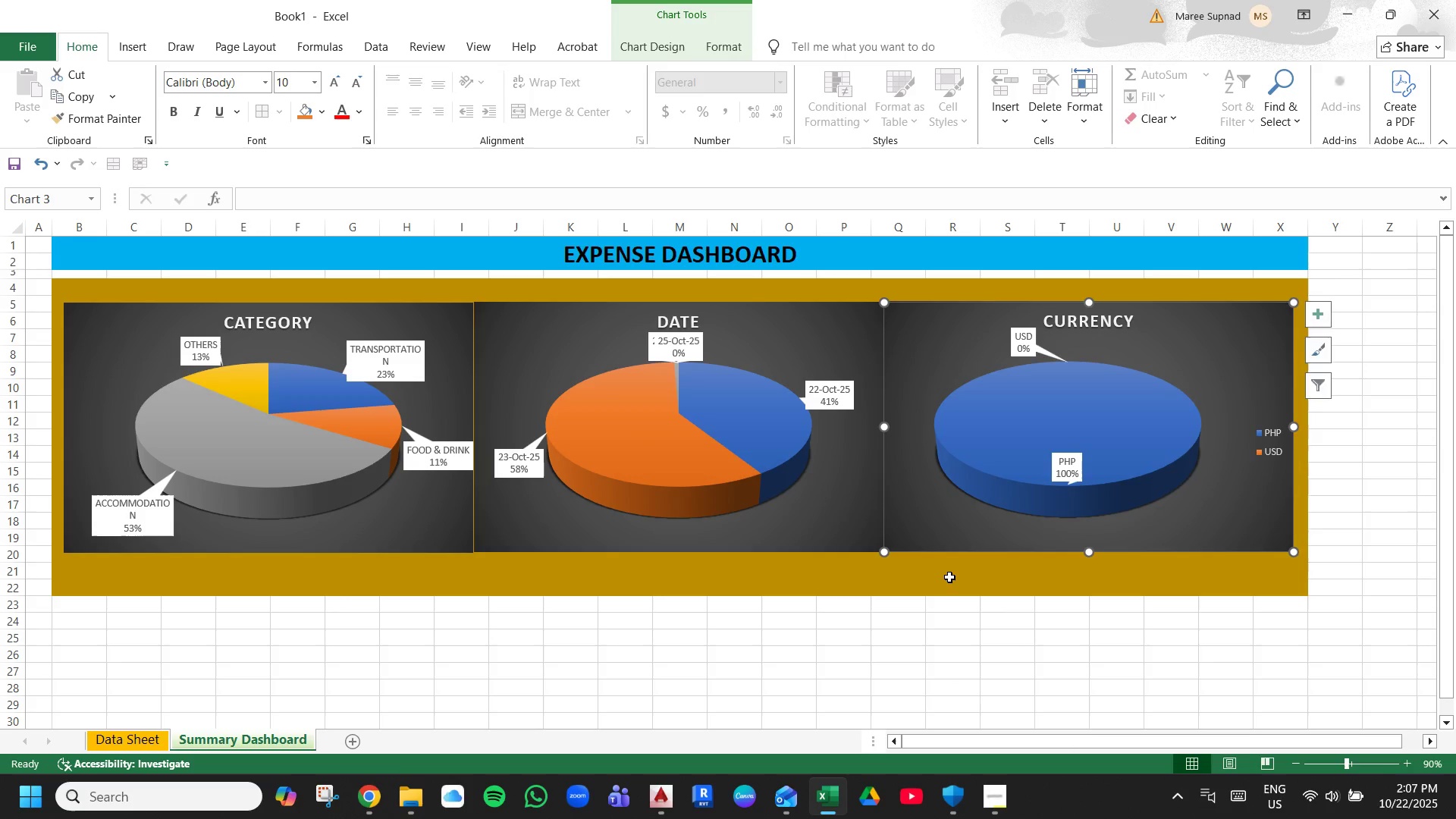 
key(ArrowDown)
 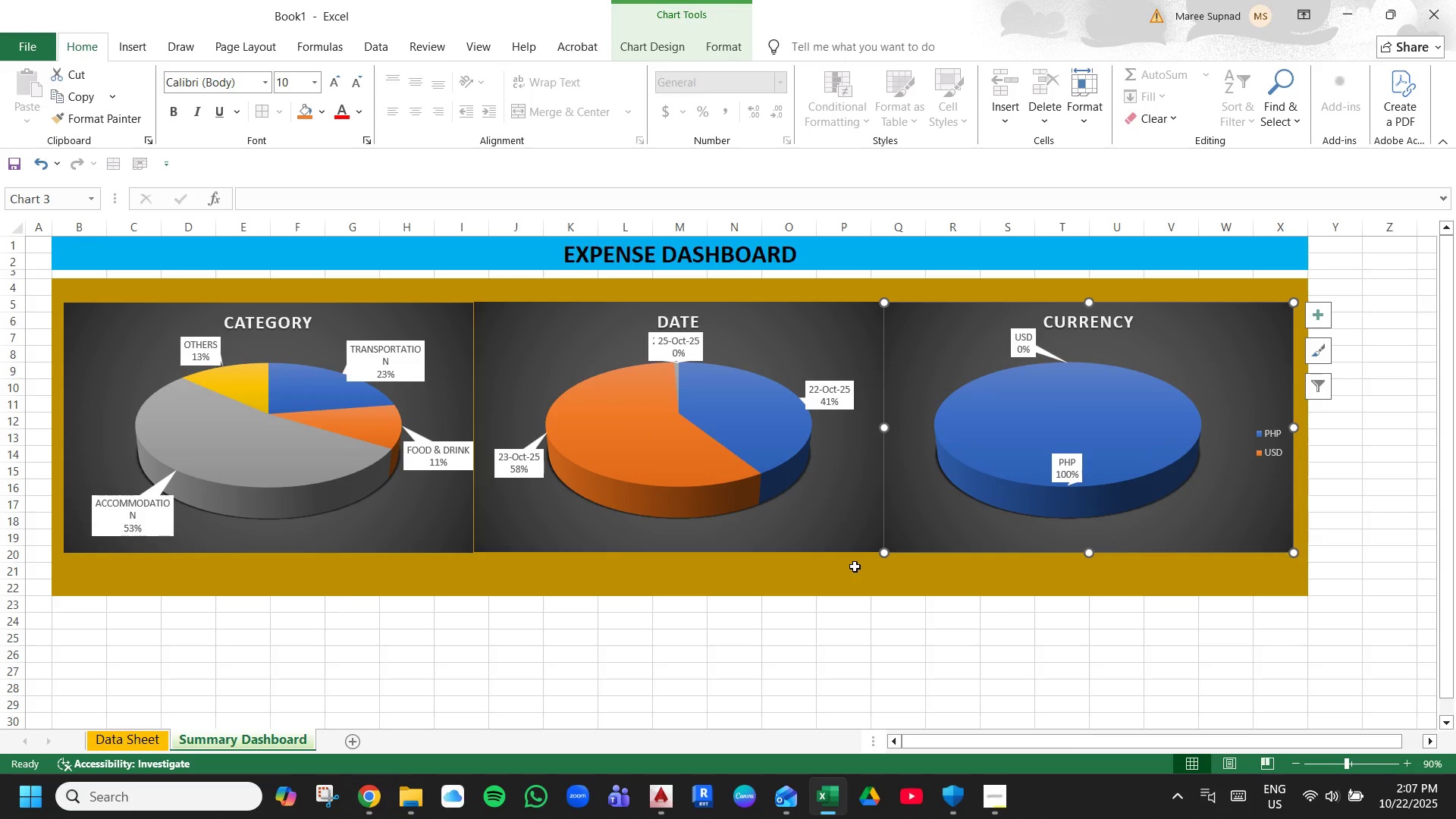 
left_click([846, 553])
 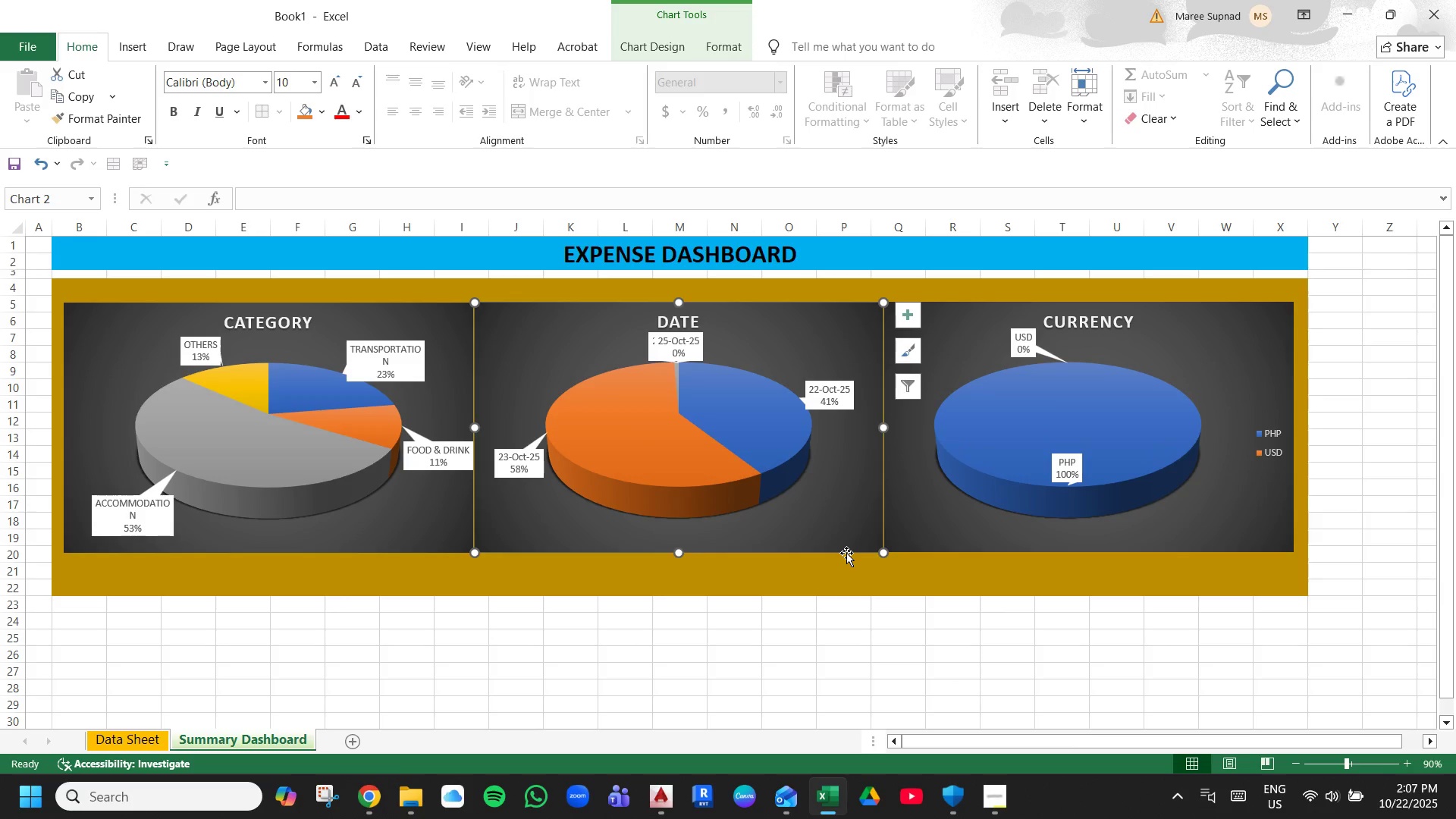 
key(ArrowDown)
 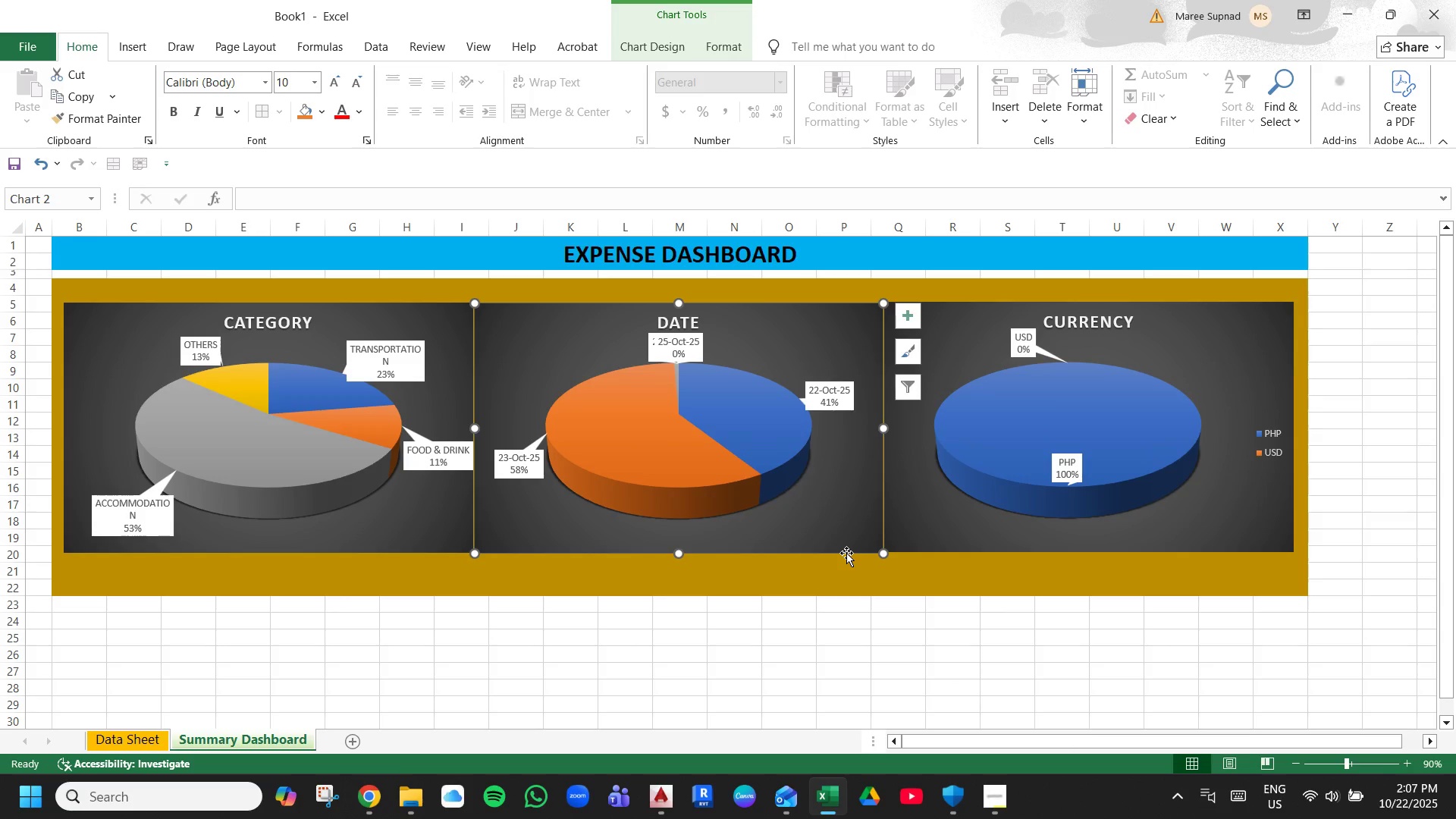 
key(ArrowDown)
 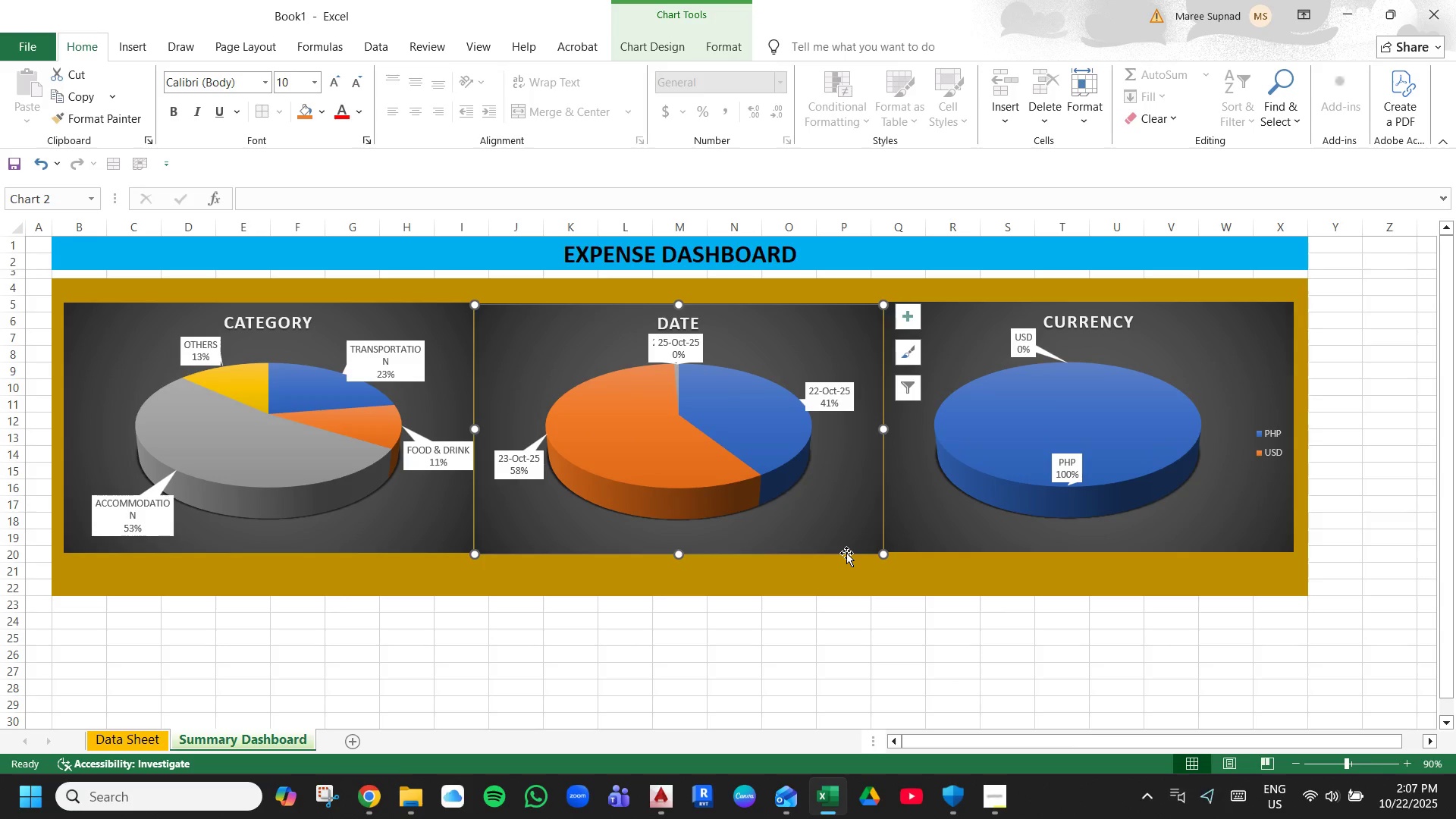 
key(ArrowUp)
 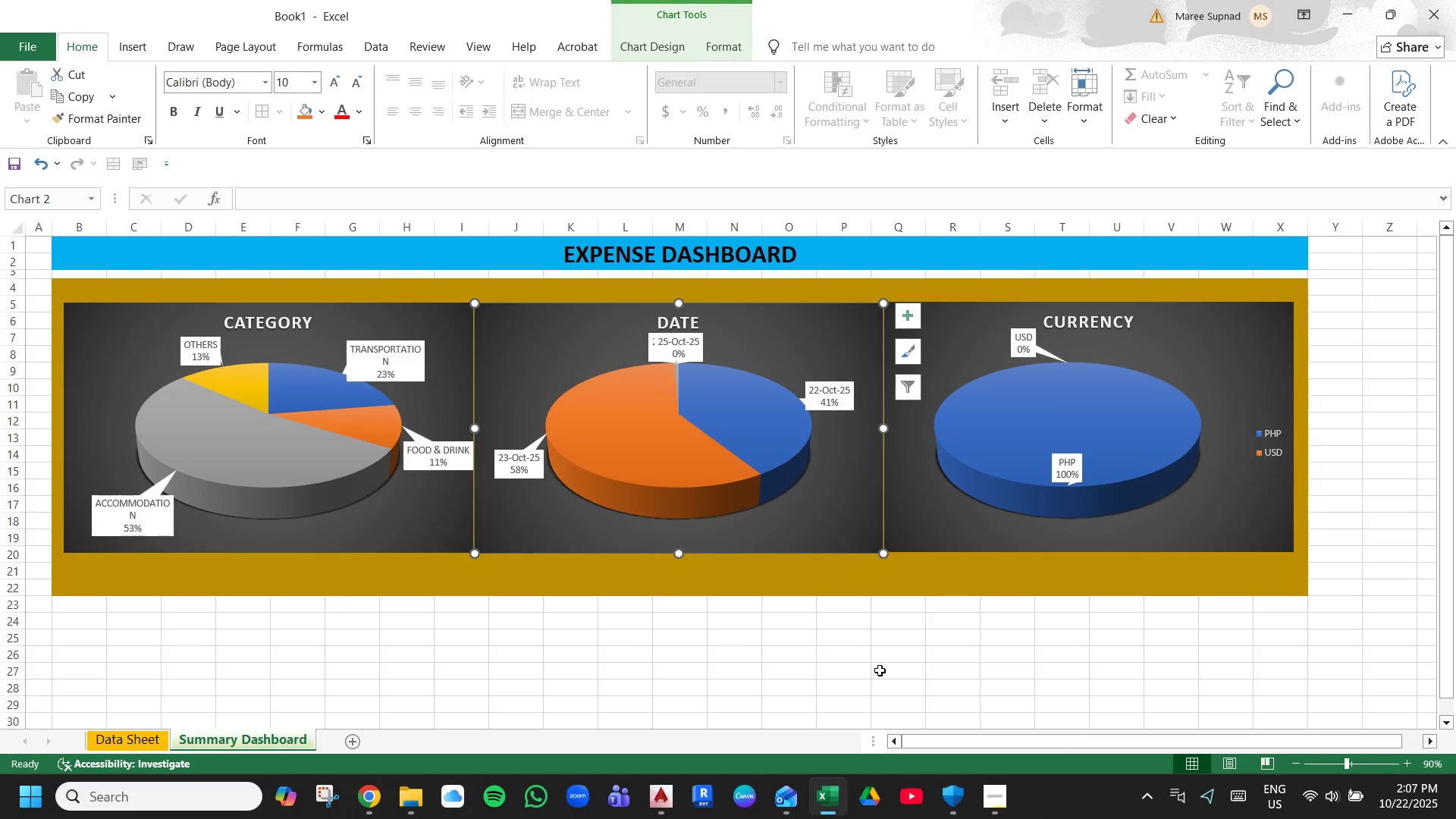 
left_click([880, 714])
 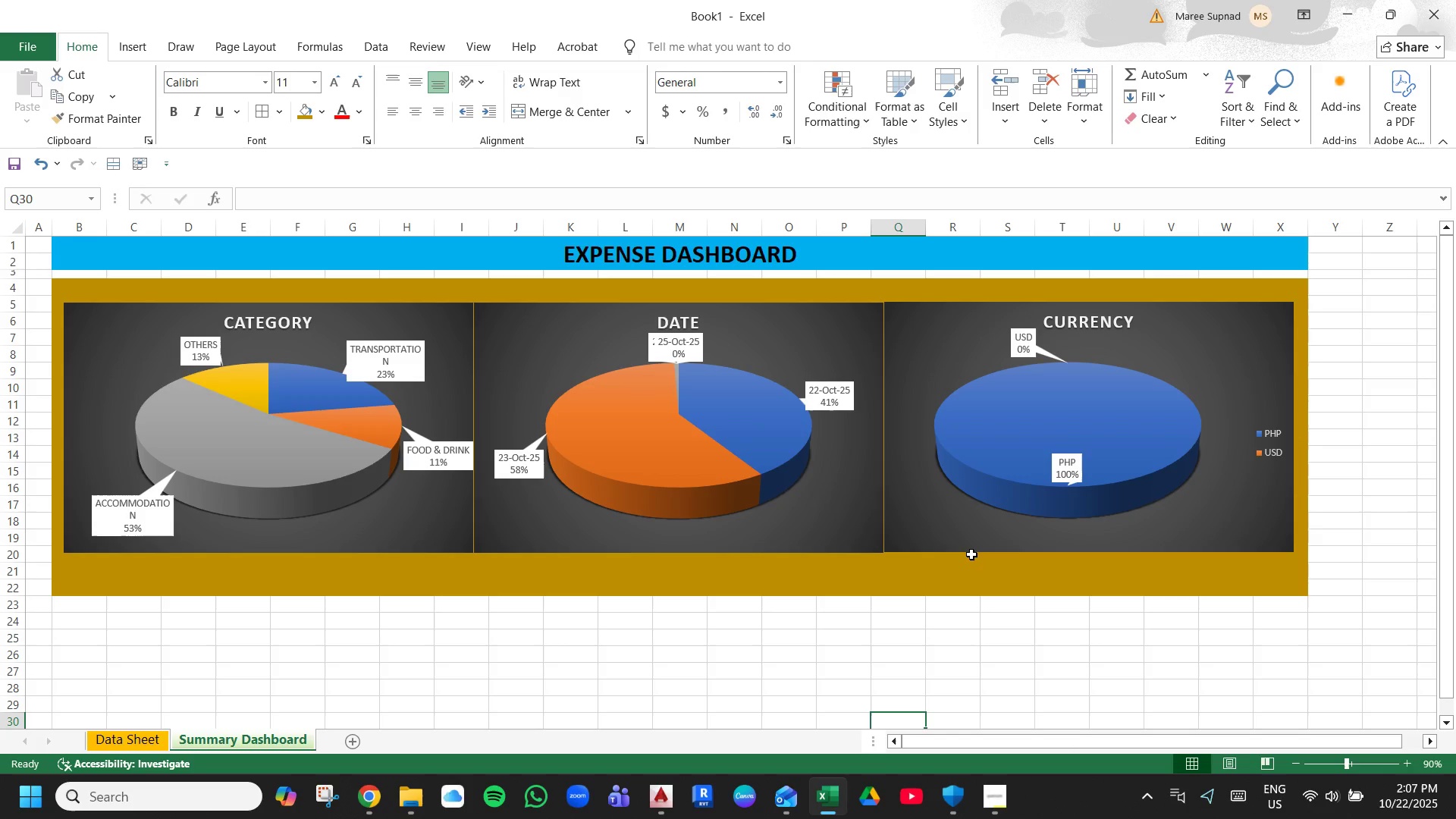 
left_click([971, 551])
 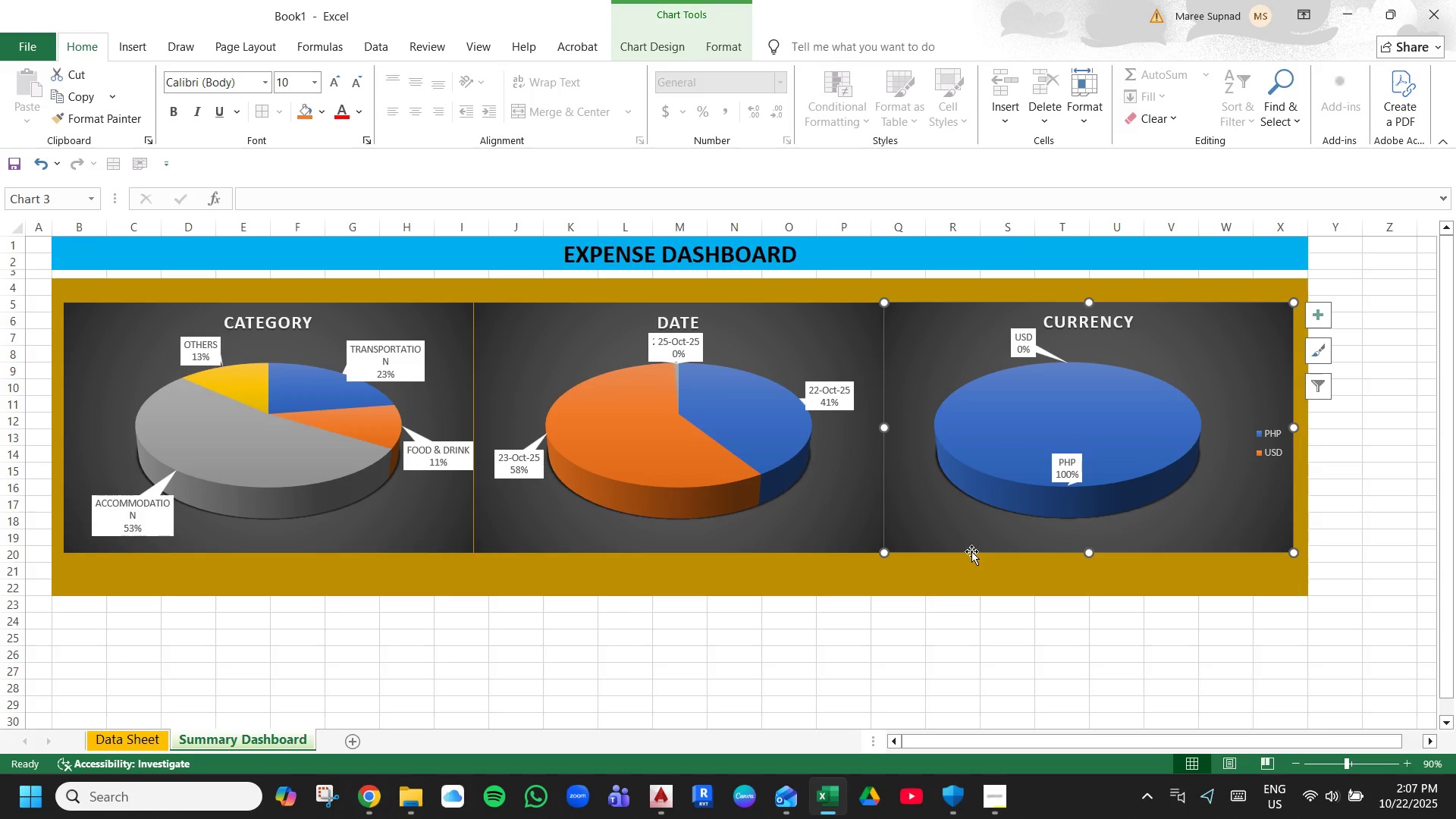 
key(ArrowDown)
 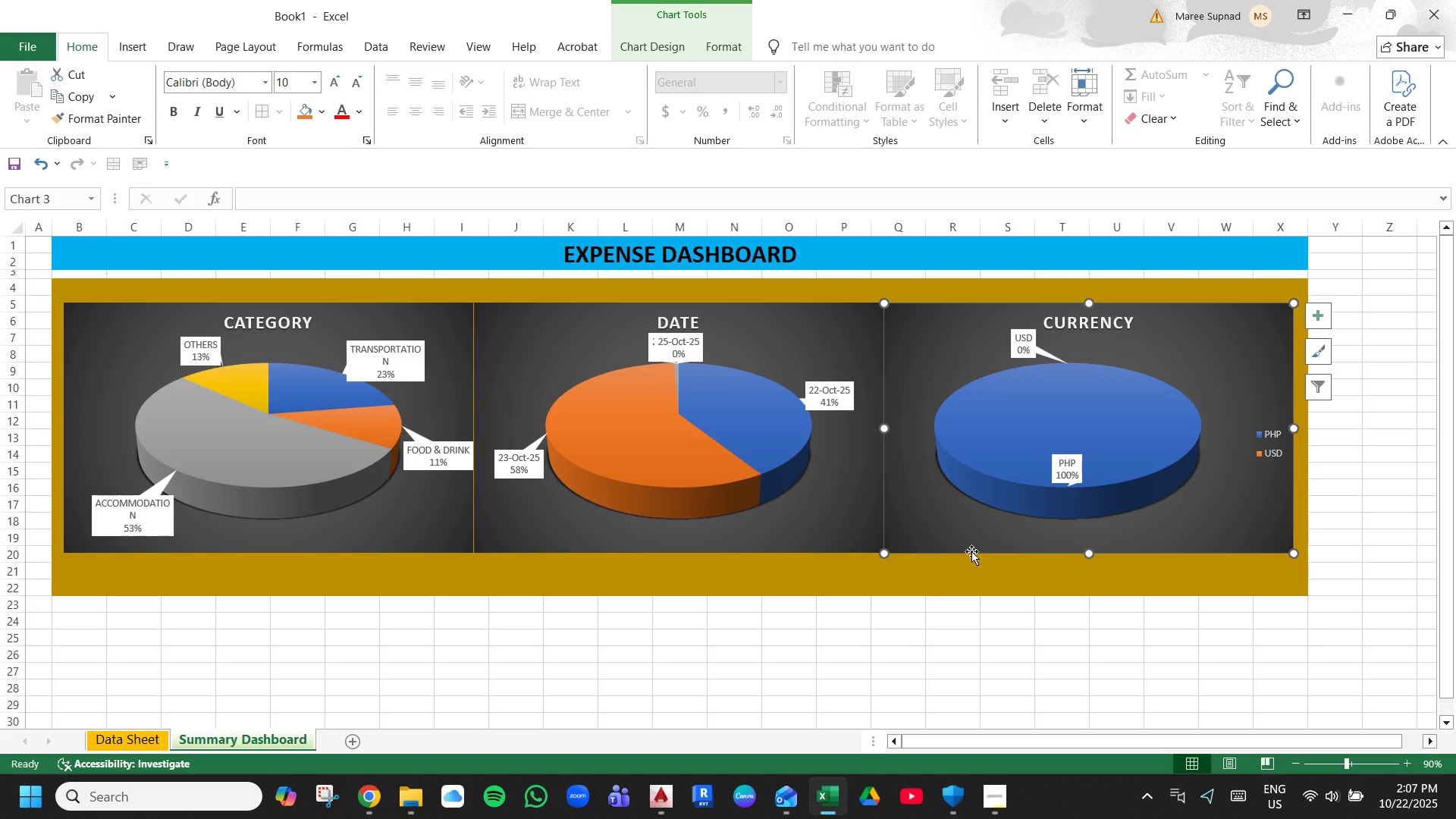 
key(ArrowDown)
 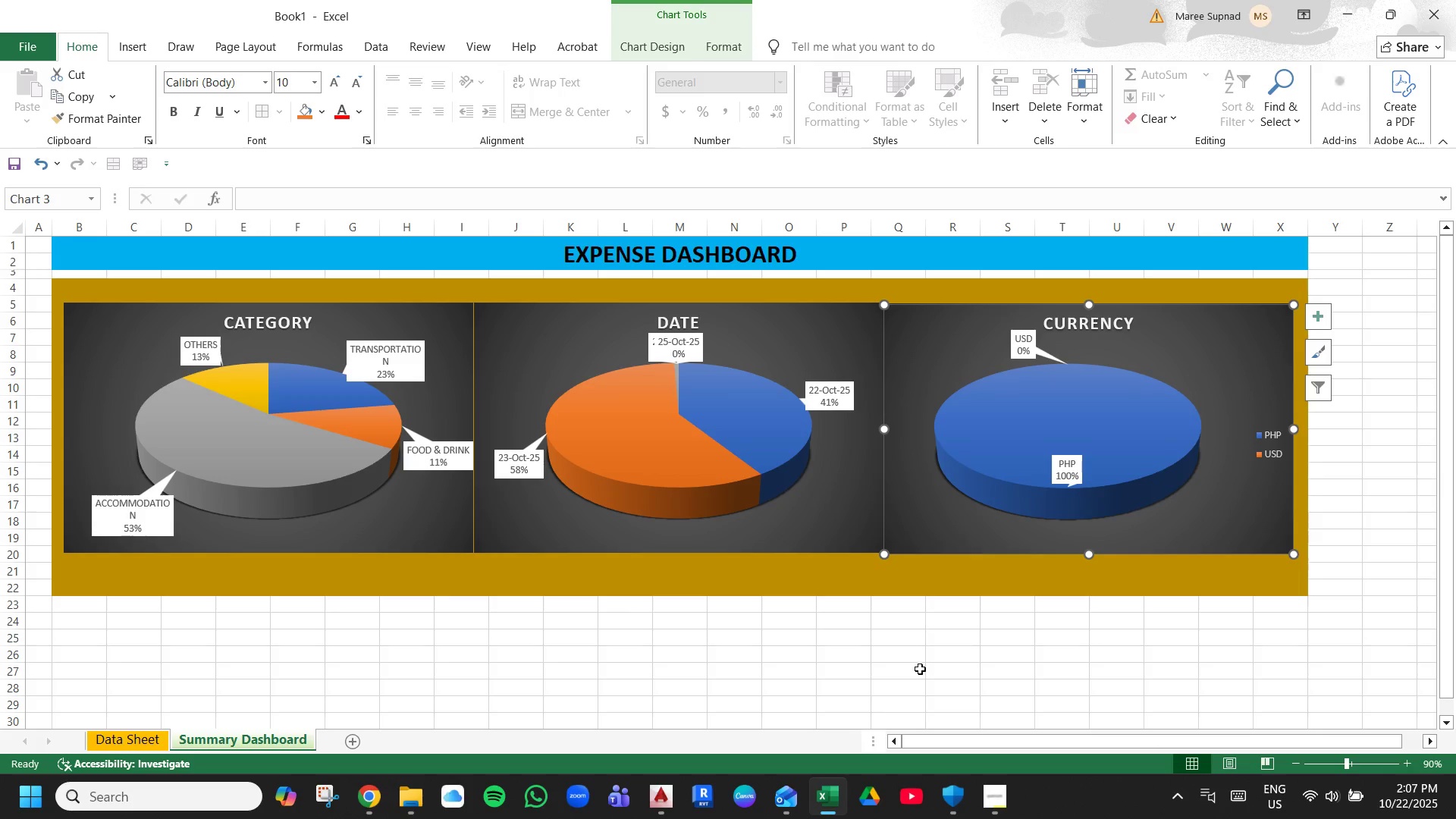 
left_click([918, 684])
 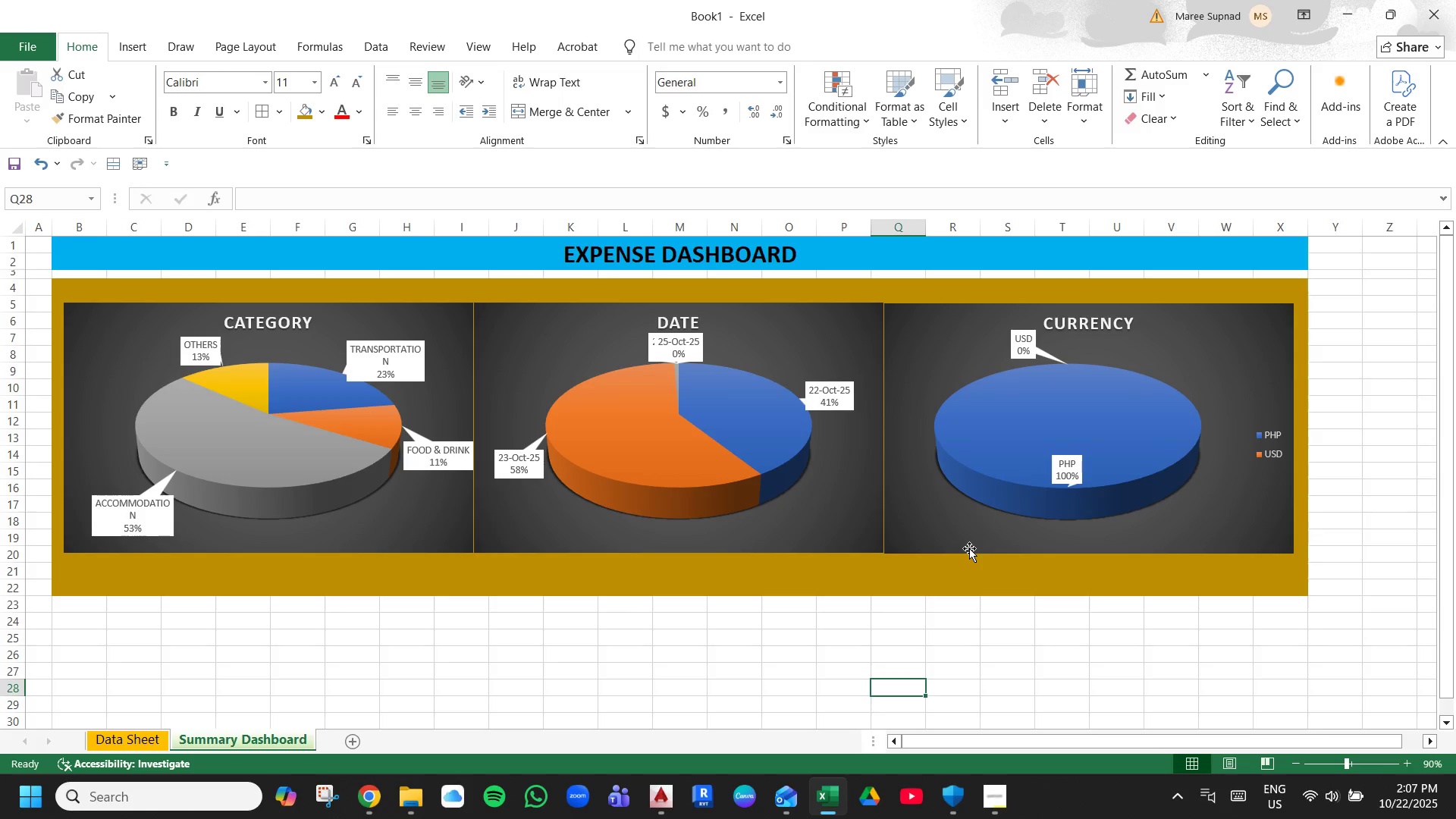 
left_click([970, 551])
 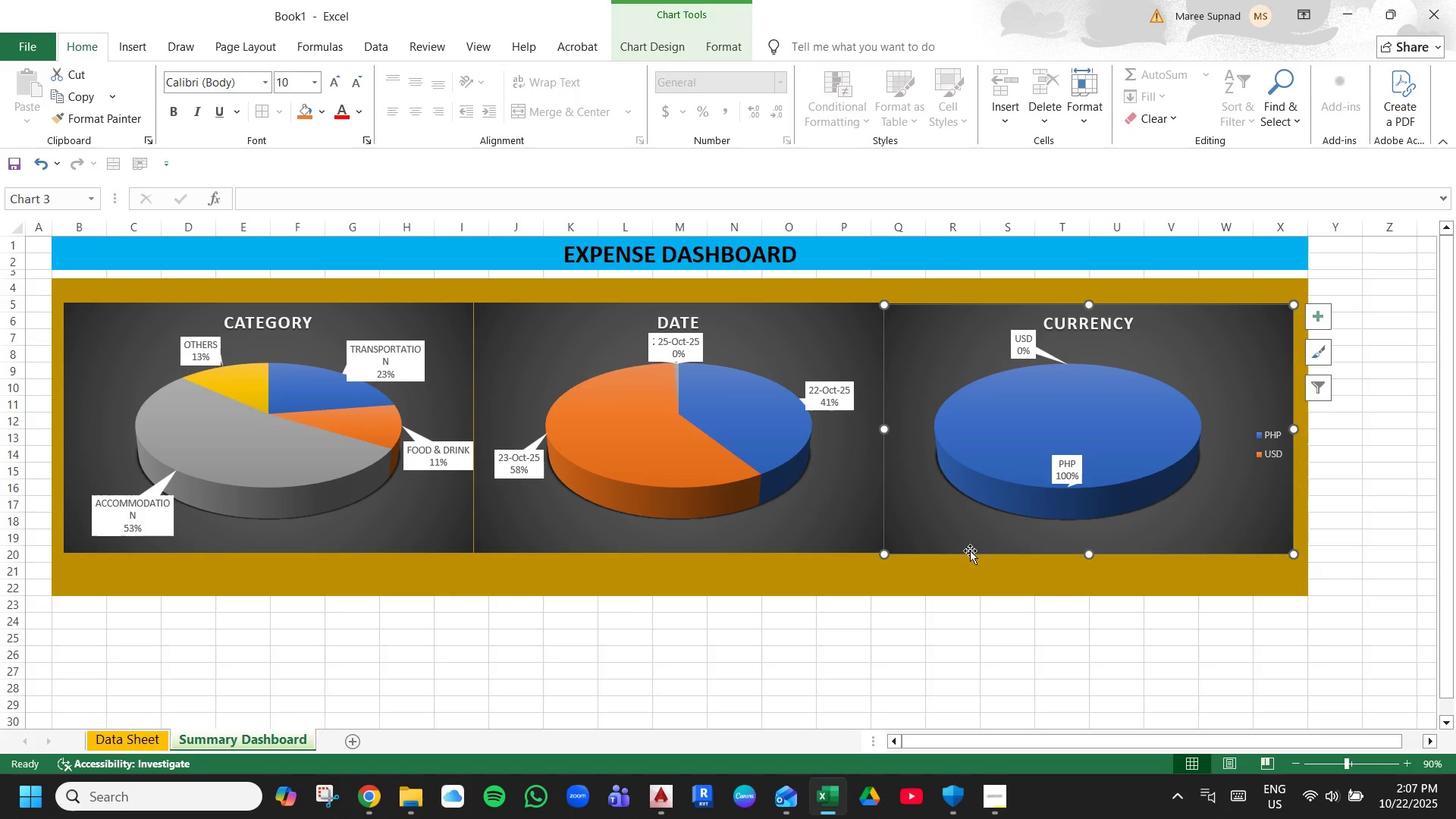 
key(ArrowUp)
 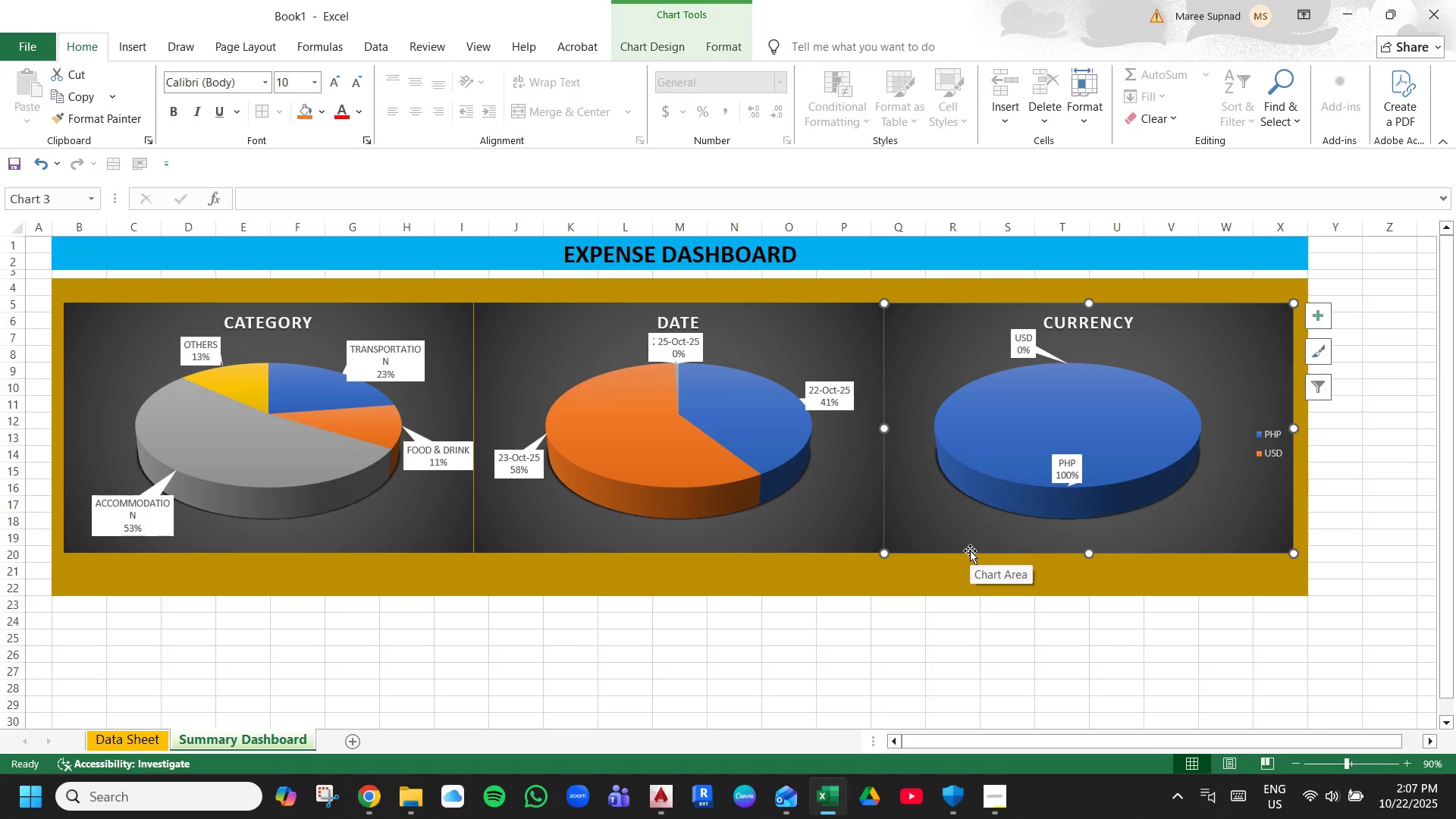 
key(ArrowUp)
 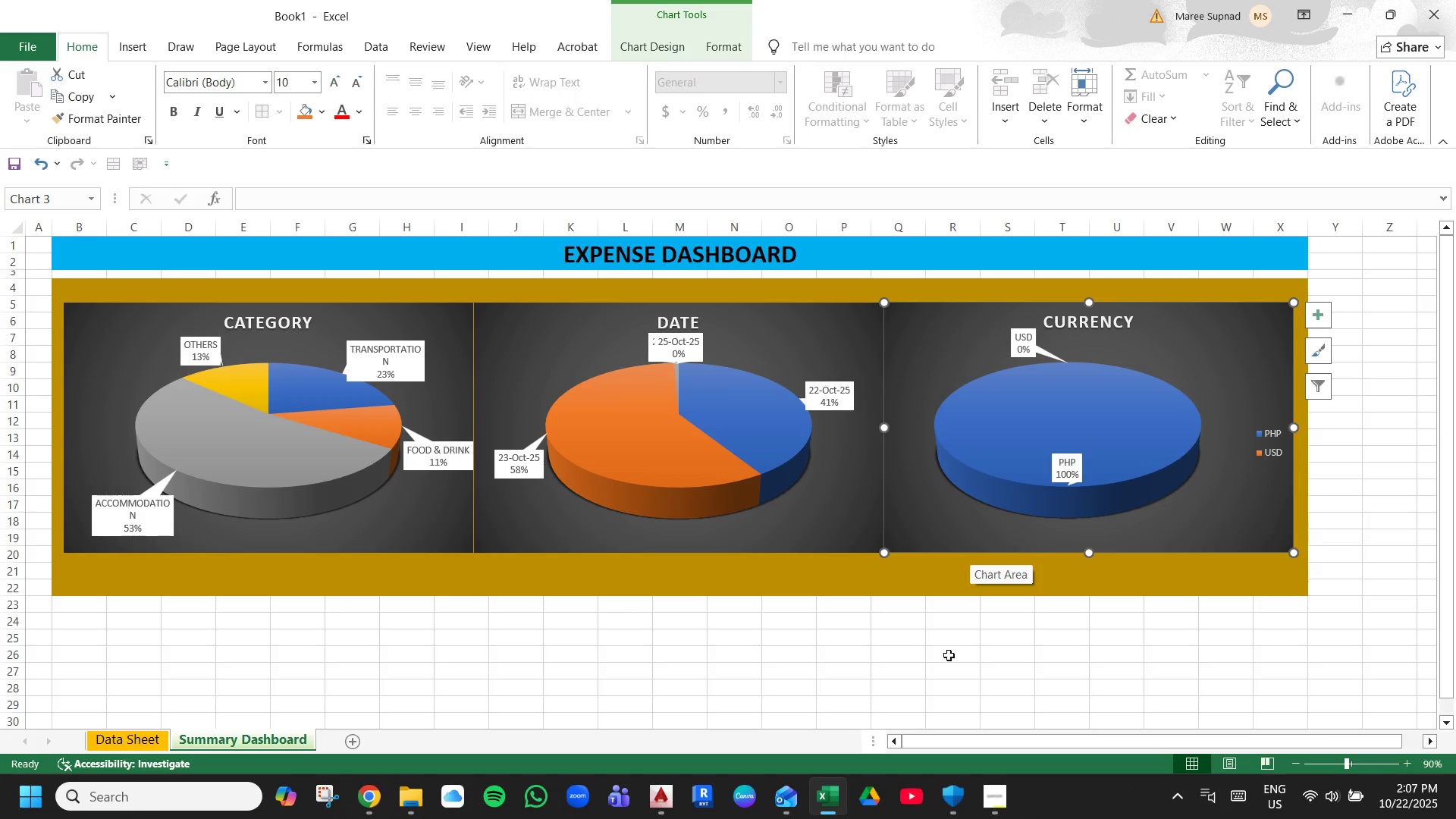 
left_click([949, 697])
 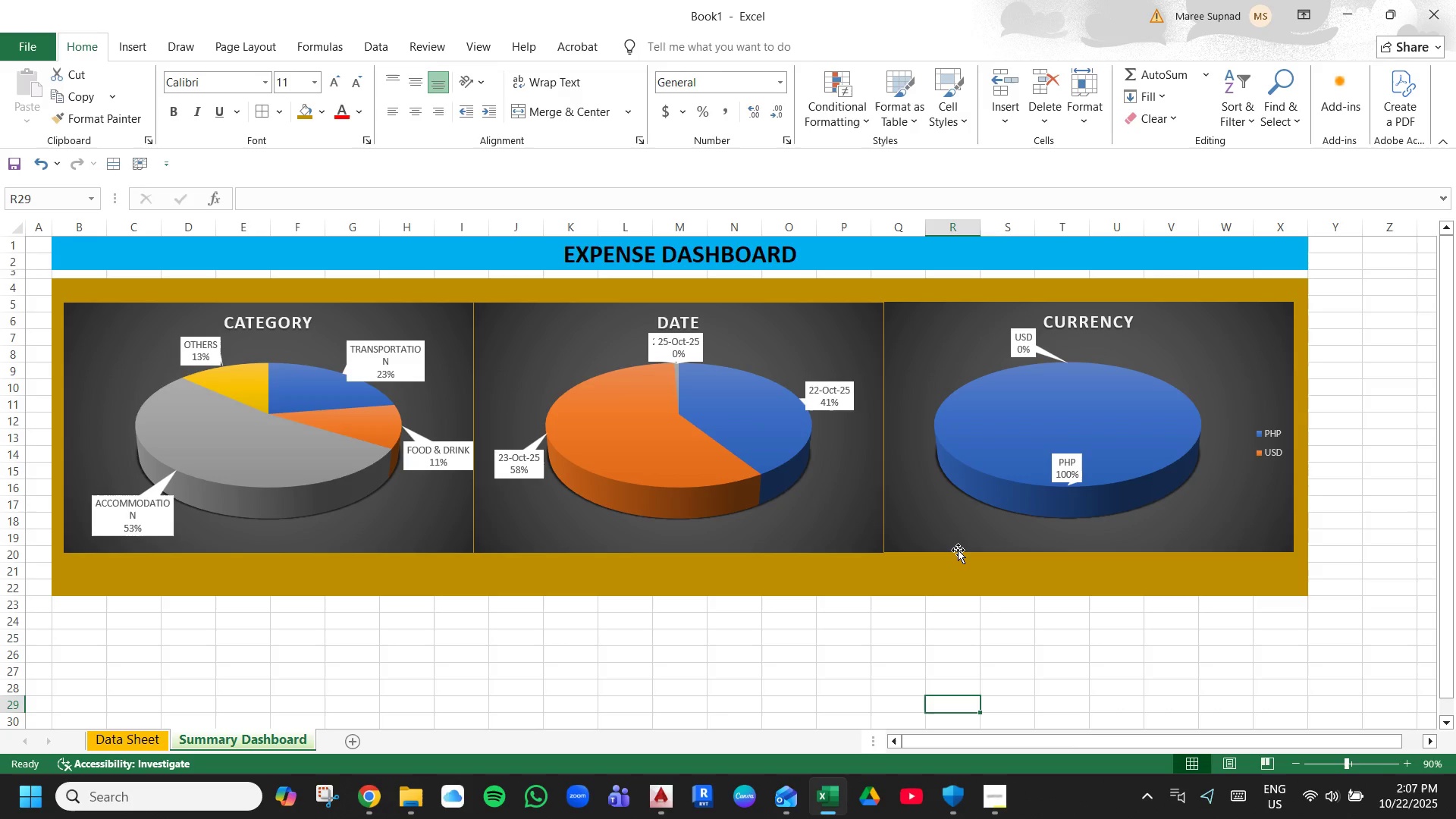 
left_click([958, 550])
 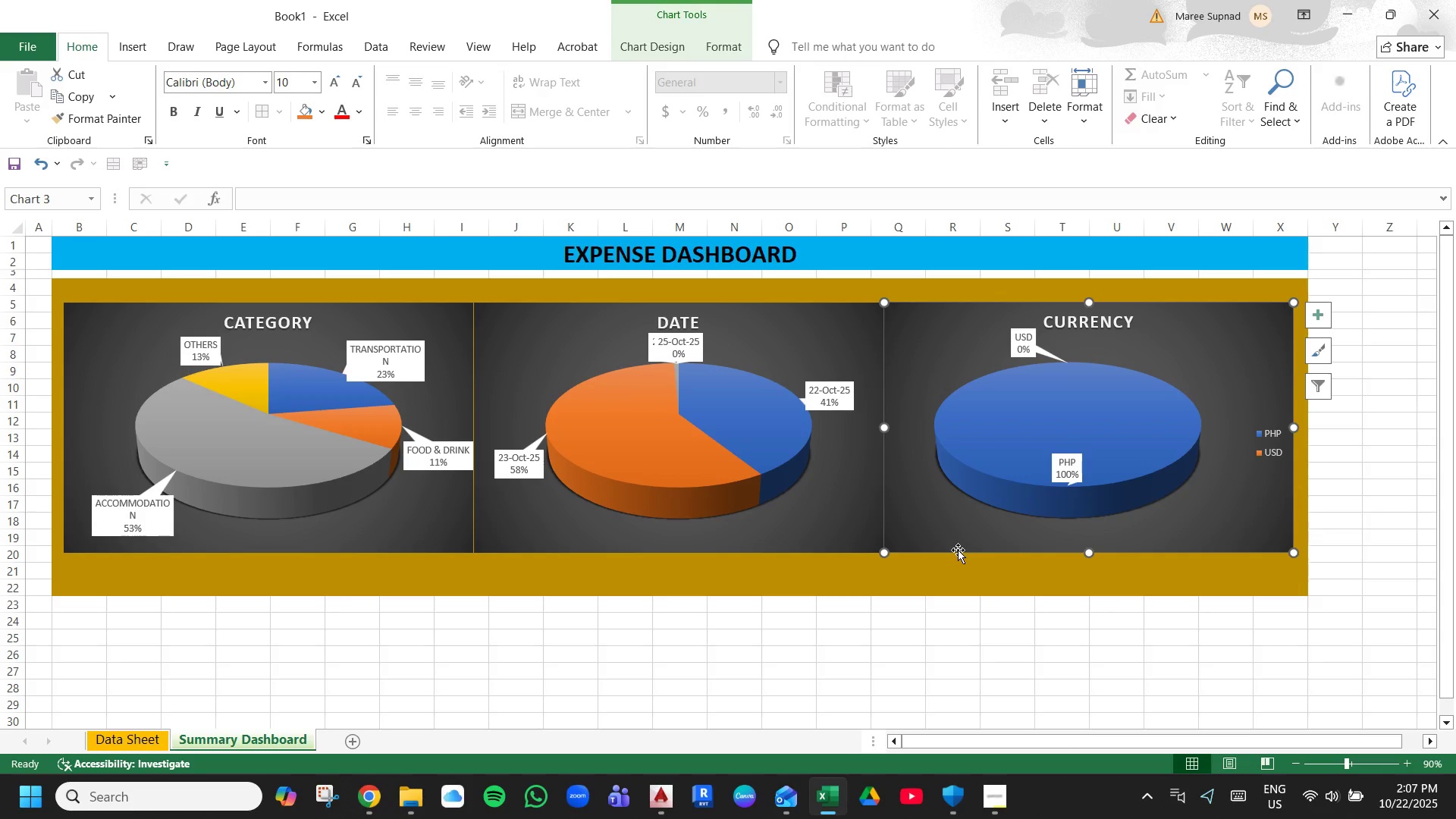 
key(ArrowDown)
 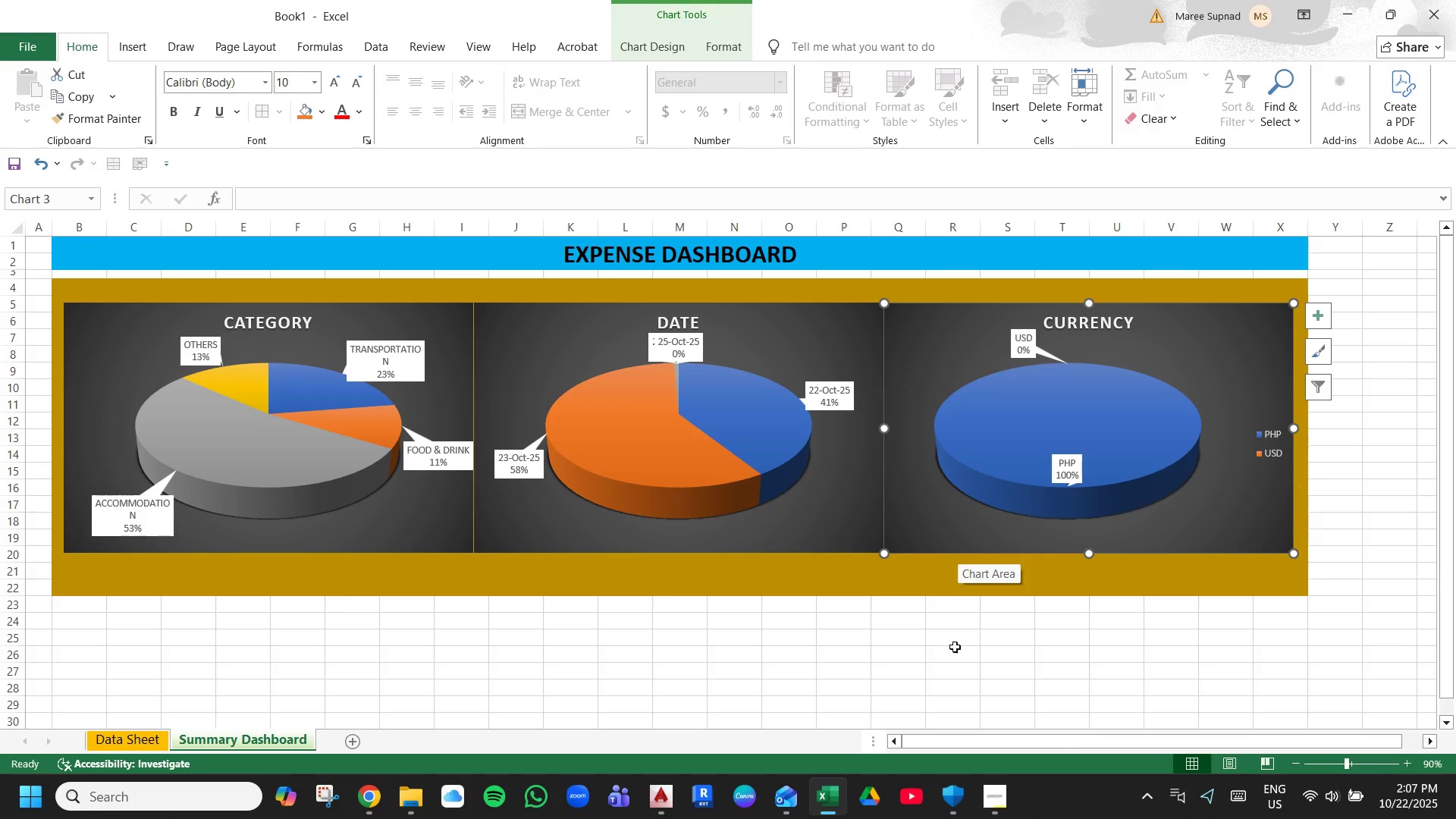 
left_click([953, 650])
 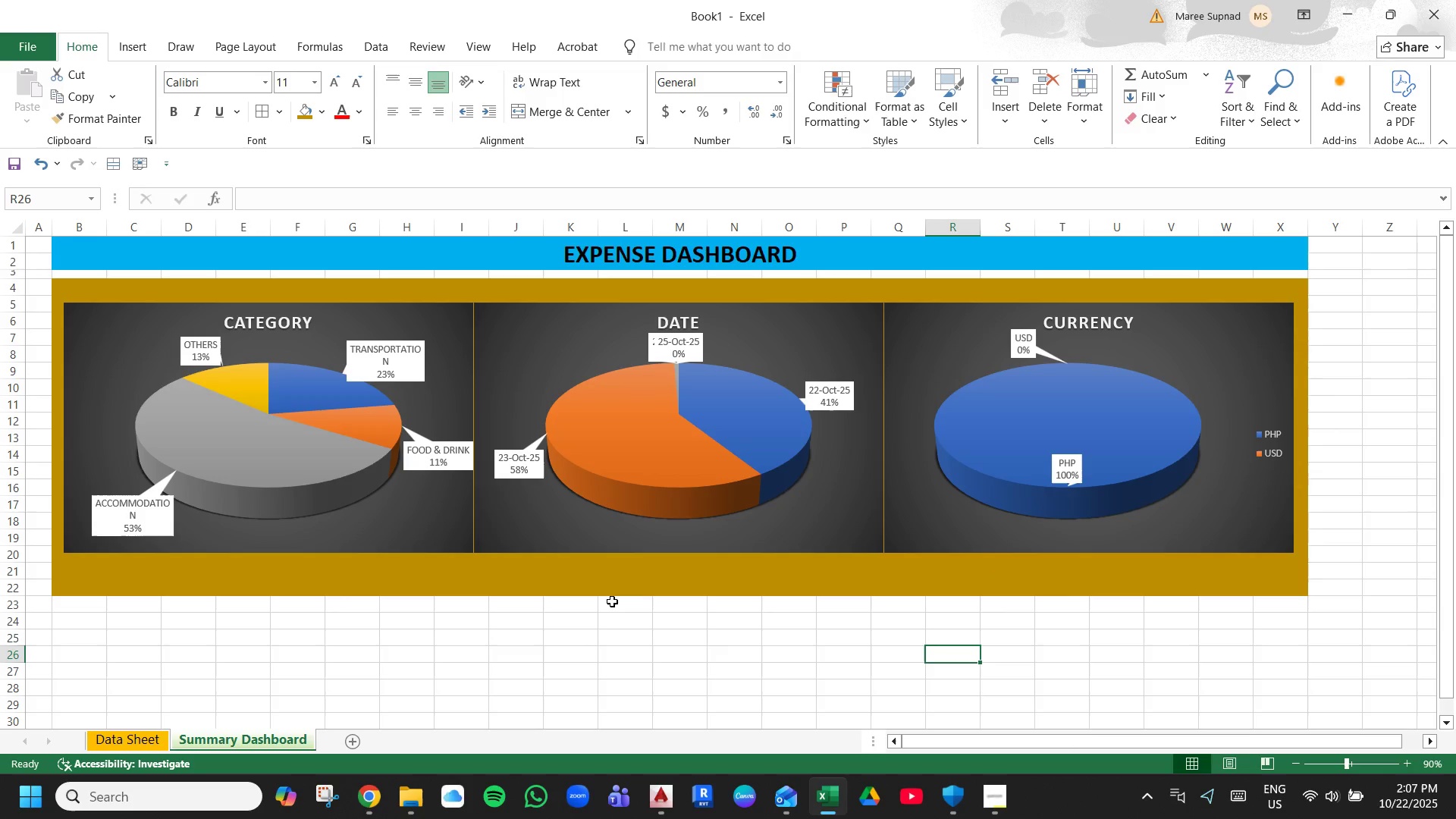 
left_click([612, 609])
 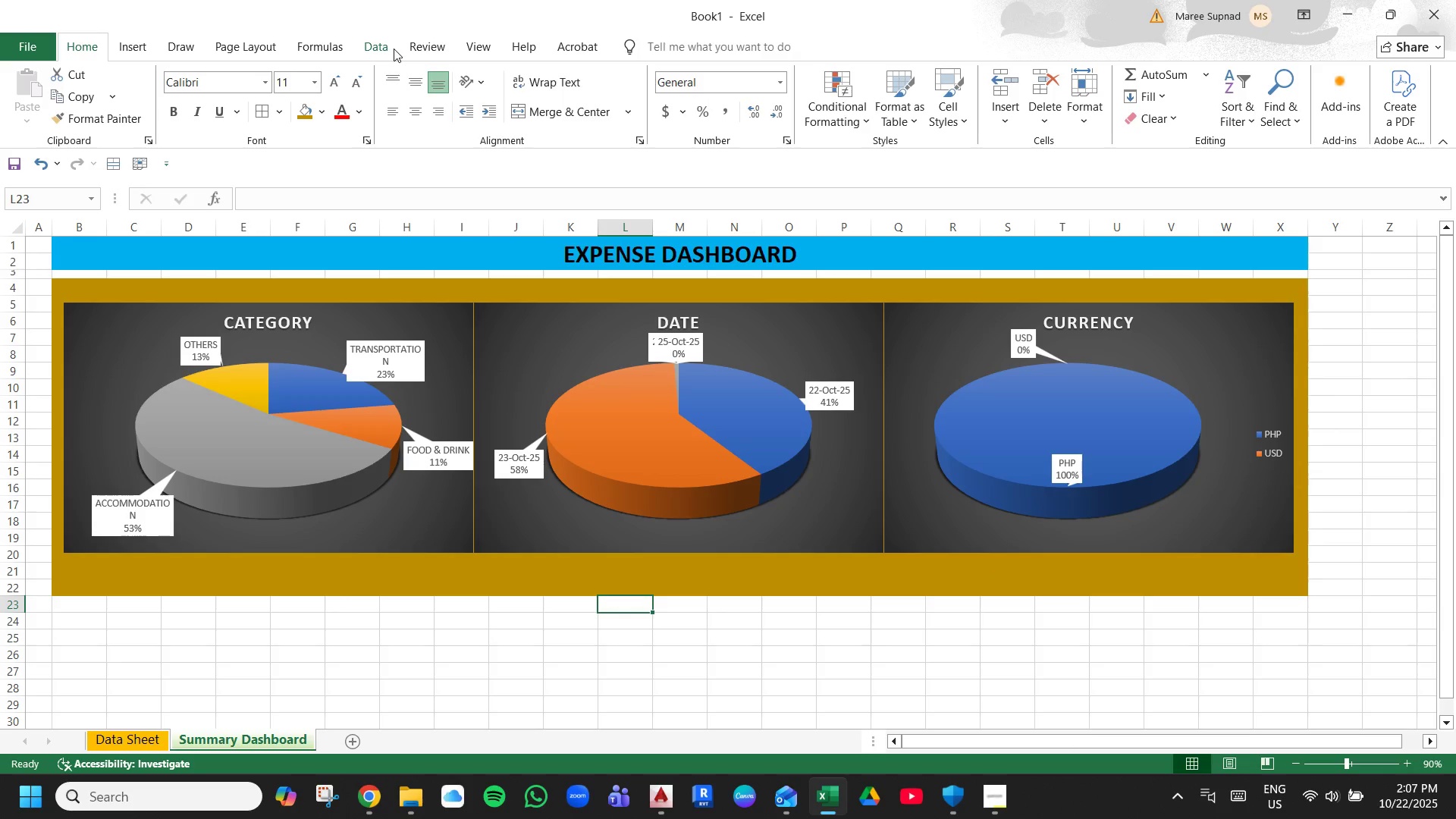 
left_click([495, 46])
 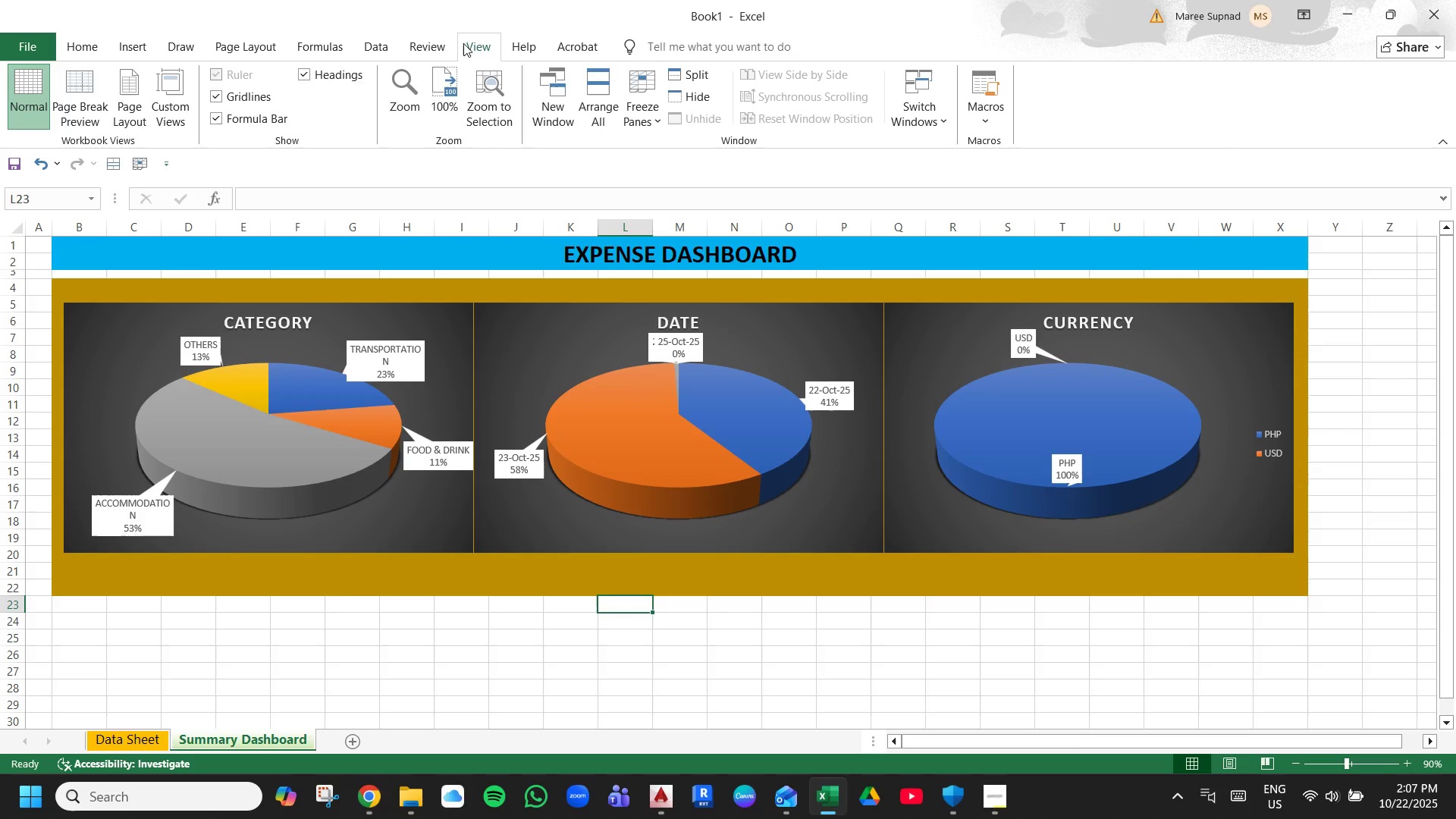 
left_click([413, 43])
 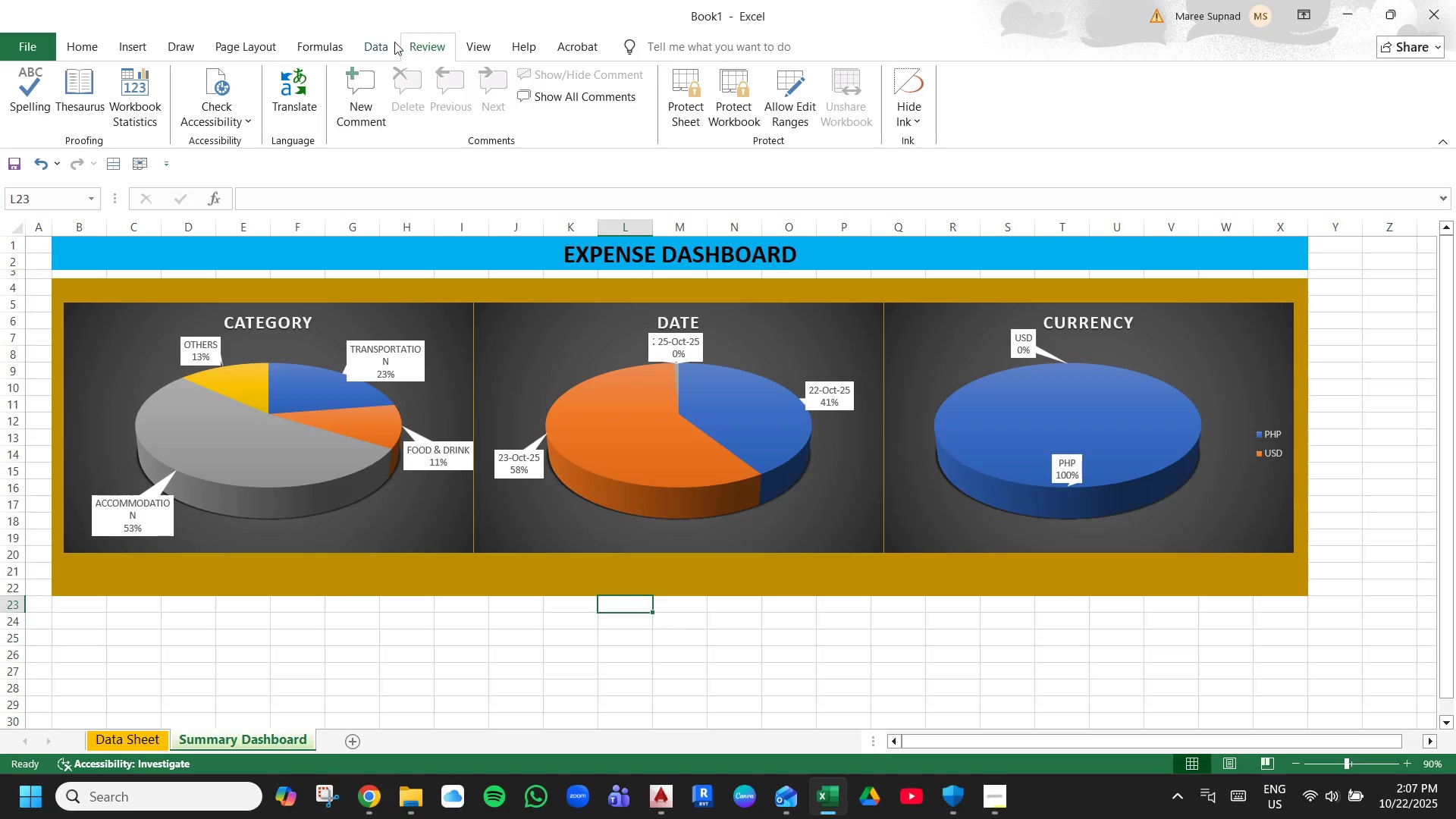 
left_click([375, 43])
 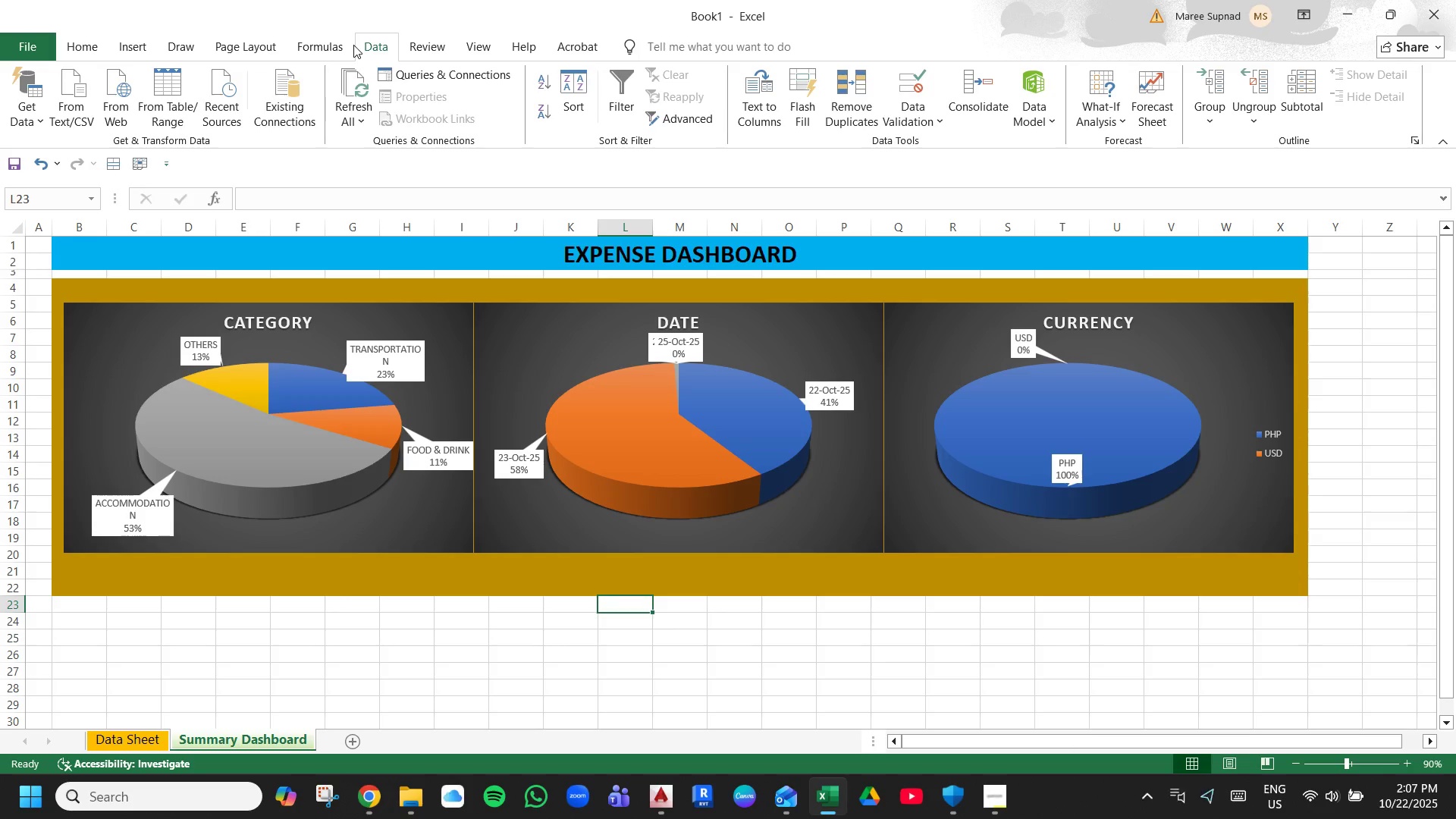 
left_click([337, 45])
 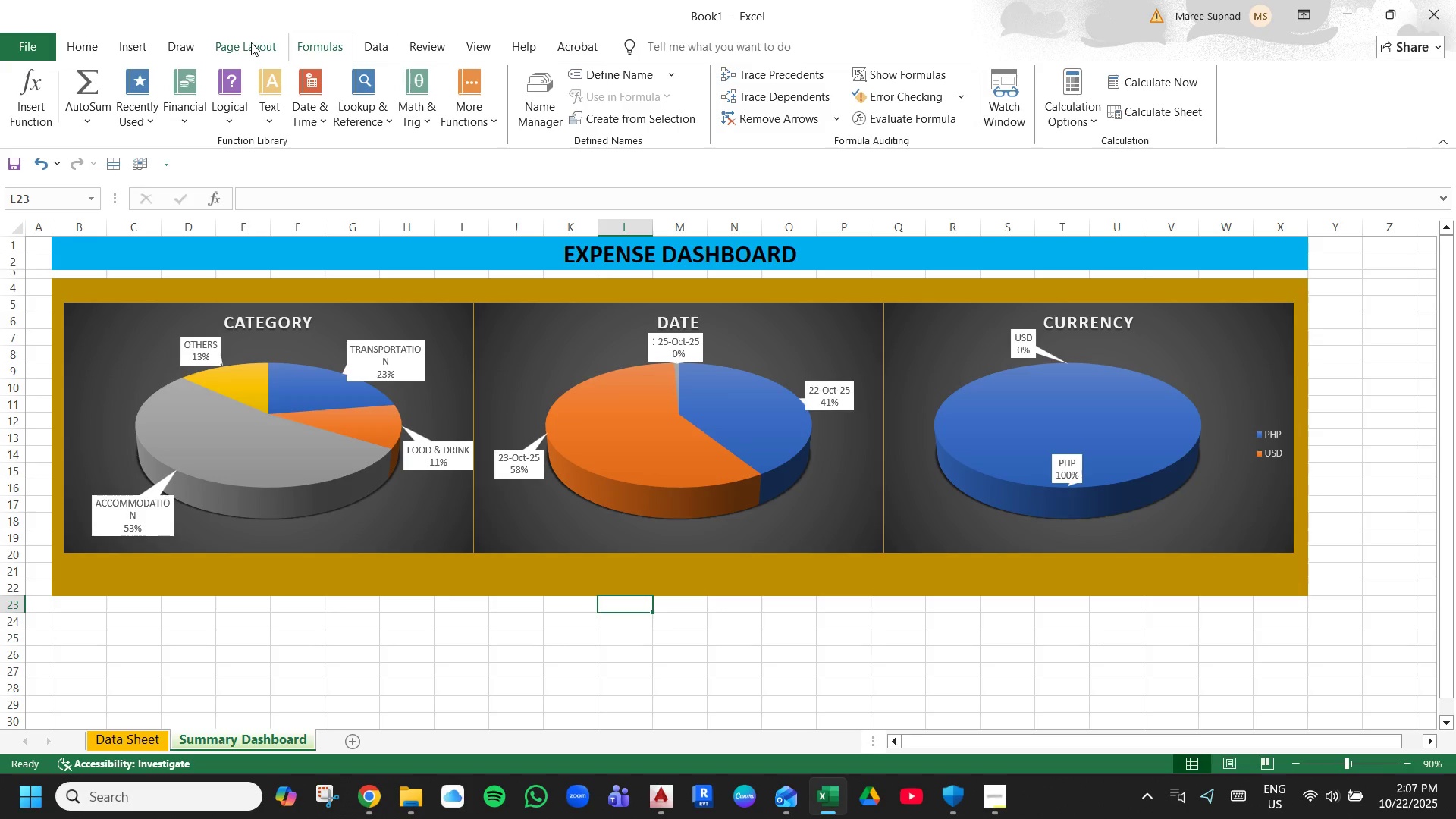 
left_click([251, 42])
 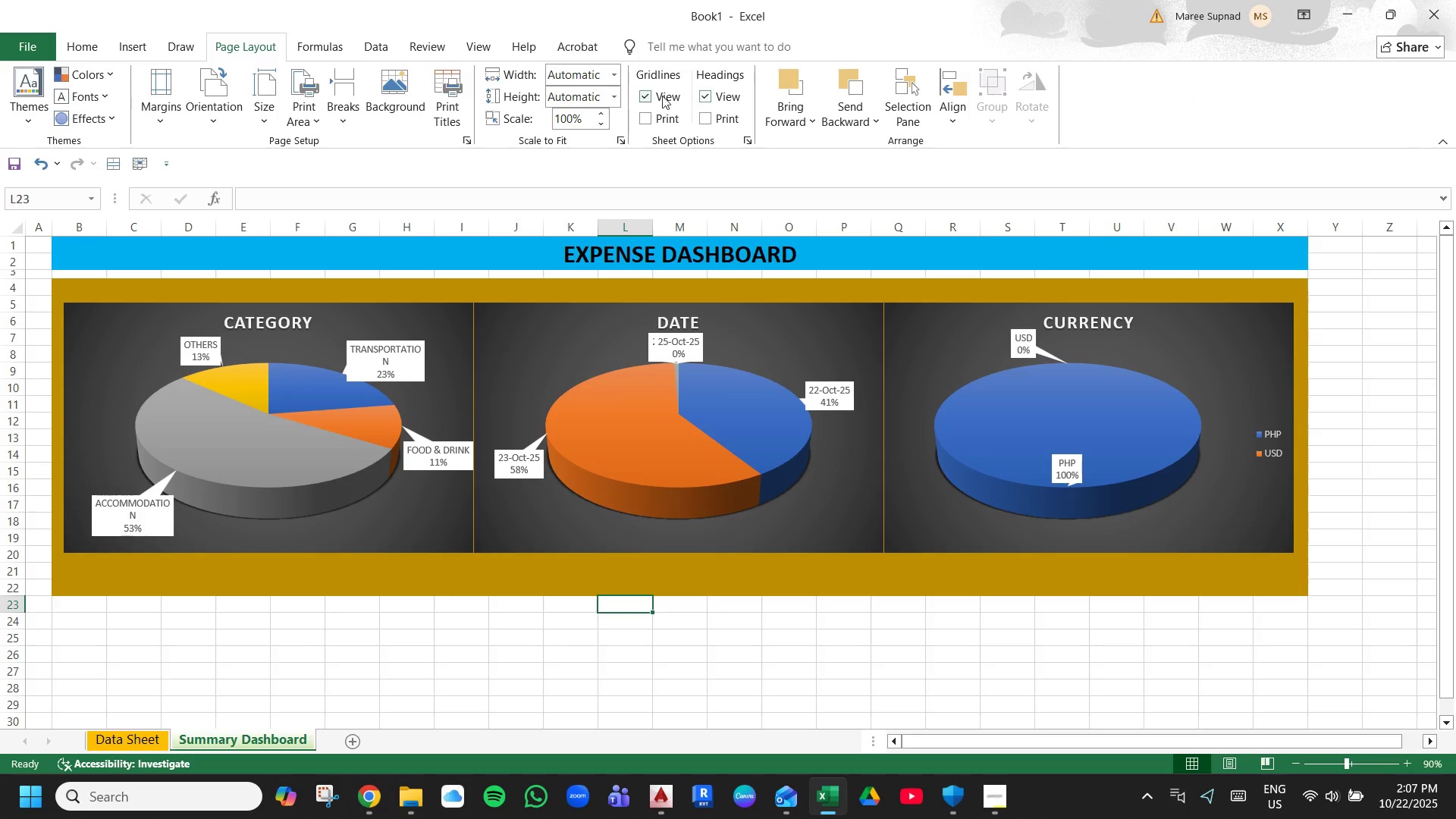 
left_click([657, 96])
 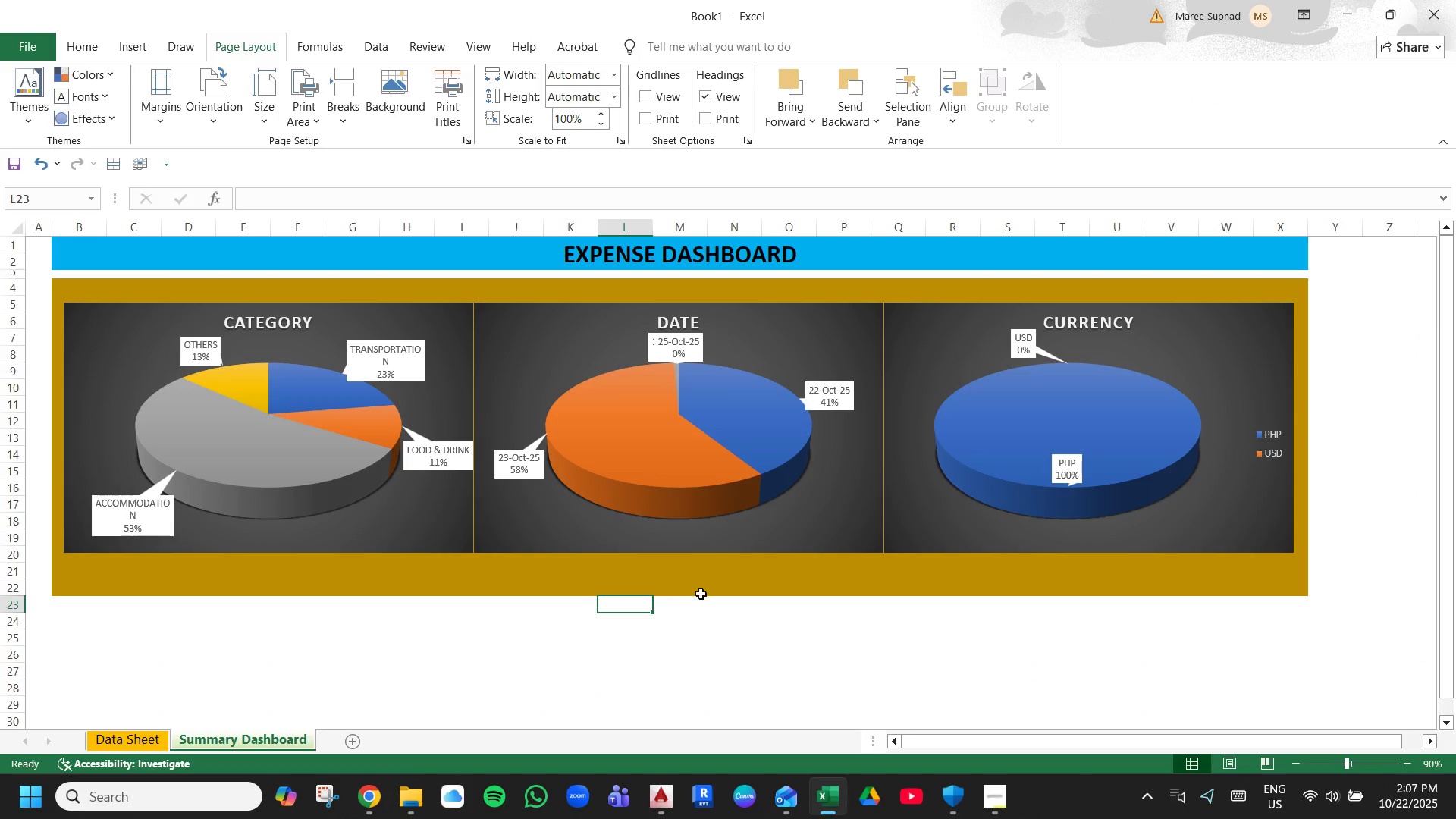 
left_click([709, 648])
 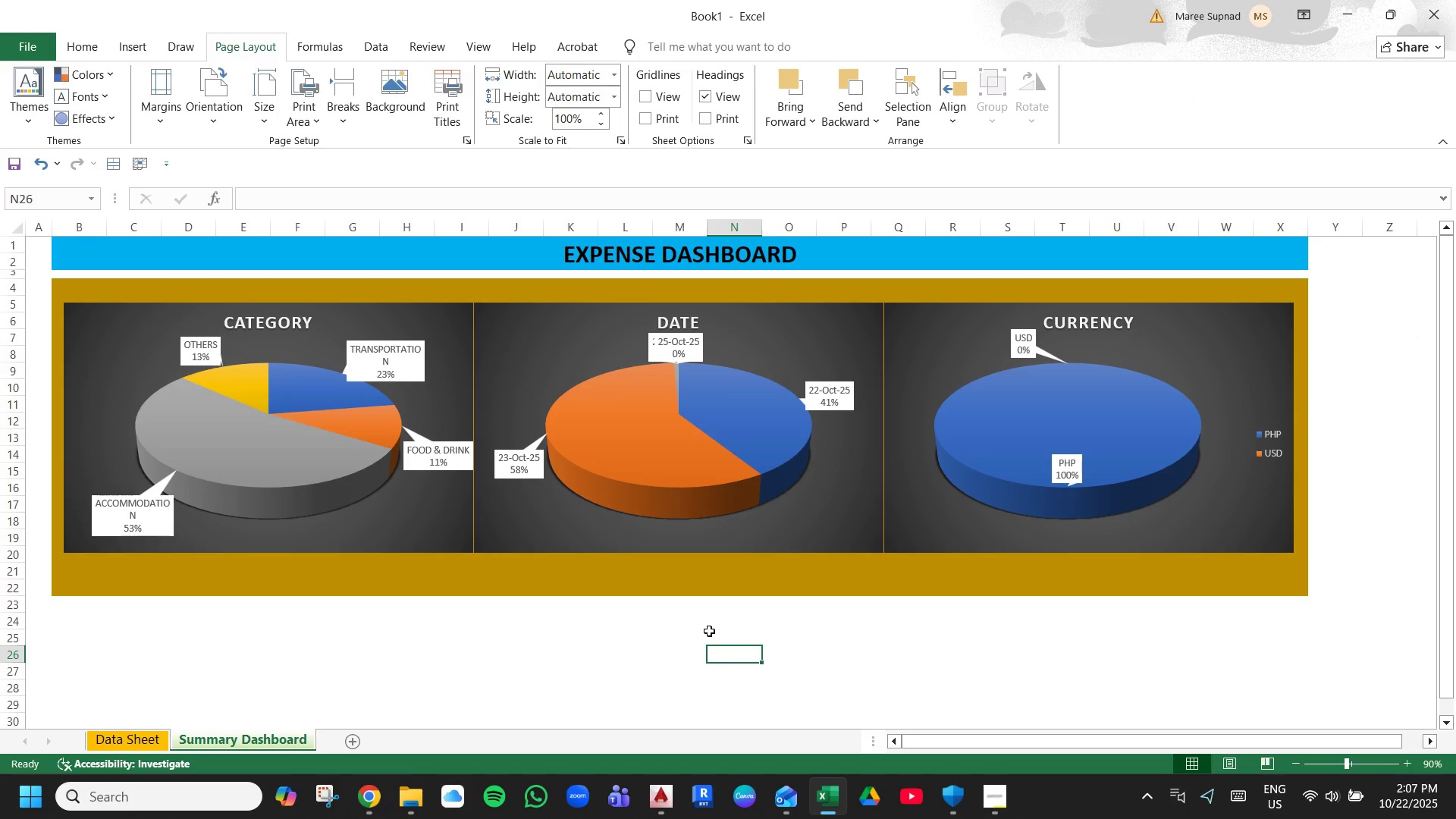 
scroll: coordinate [709, 631], scroll_direction: up, amount: 3.0
 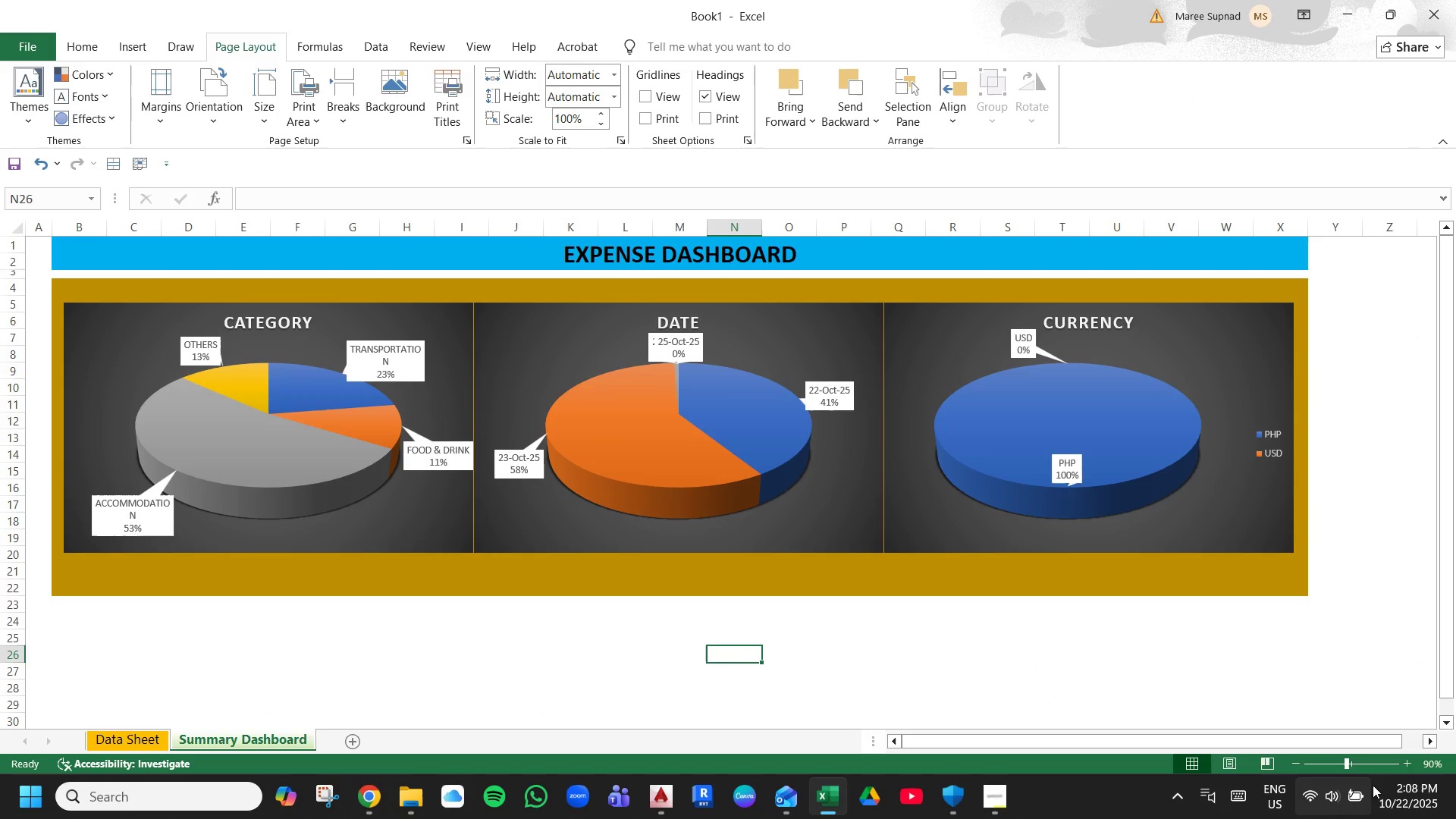 
left_click([1405, 769])
 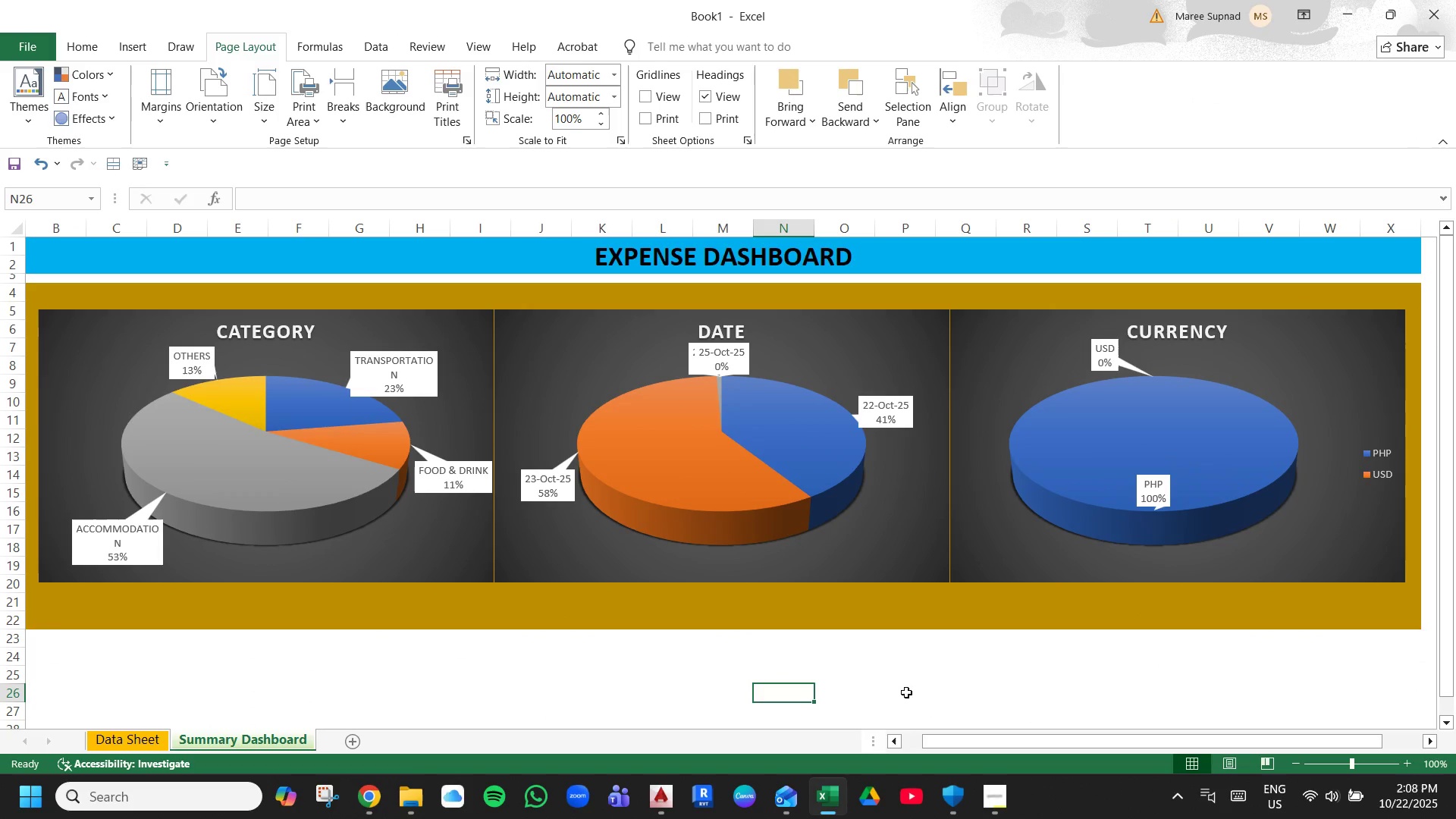 
scroll: coordinate [896, 682], scroll_direction: up, amount: 2.0
 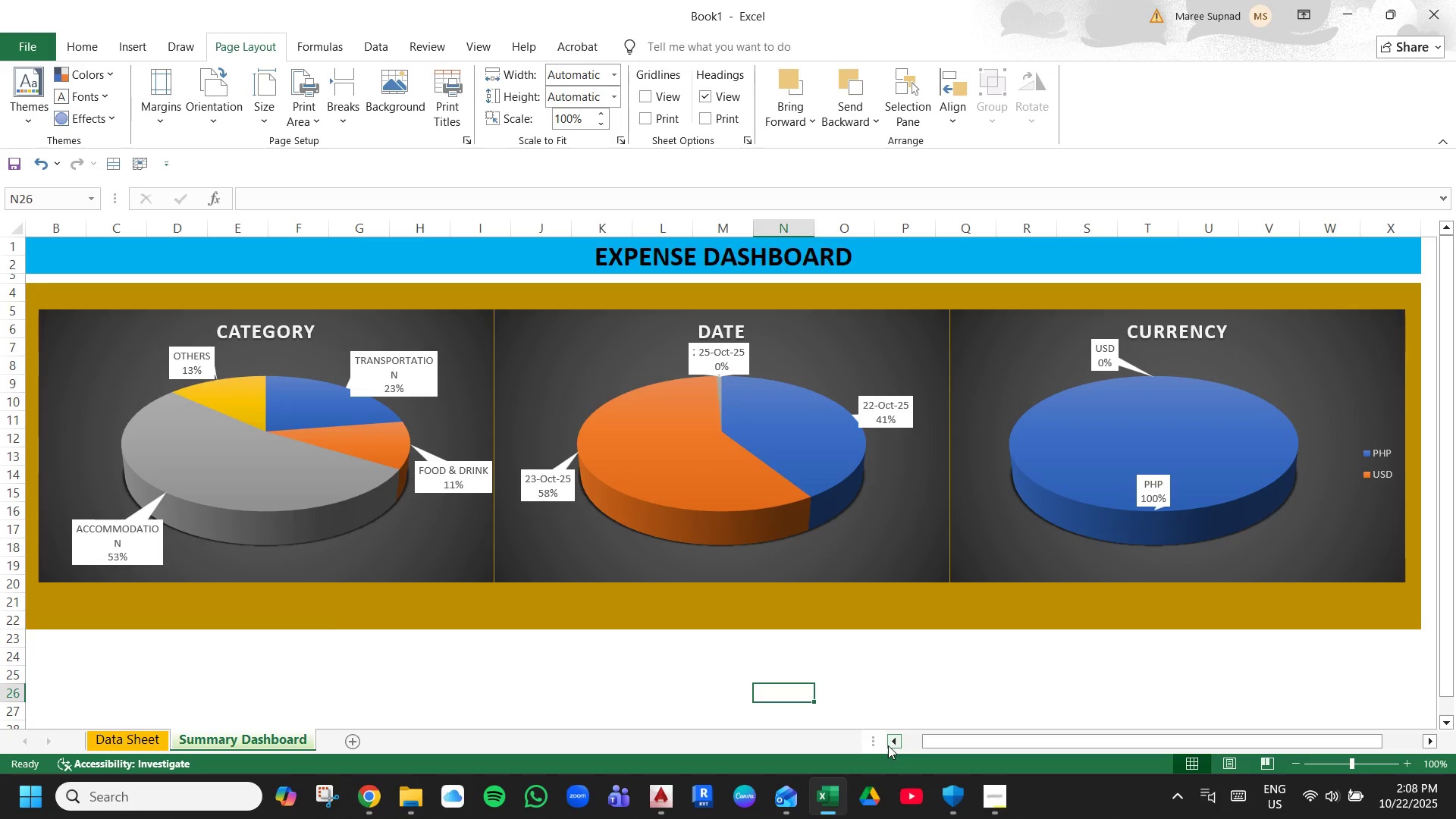 
left_click([897, 742])
 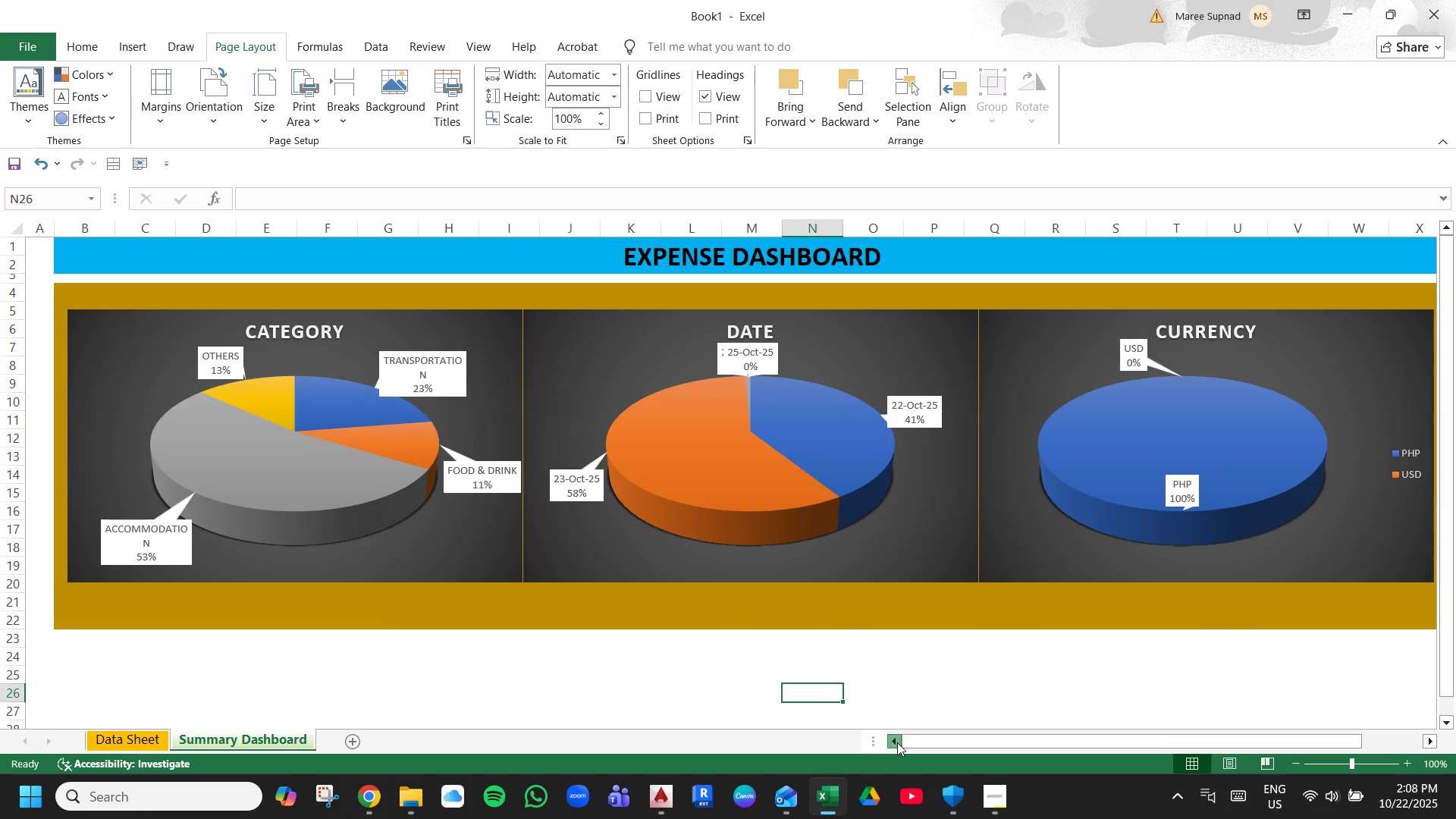 
left_click([897, 742])
 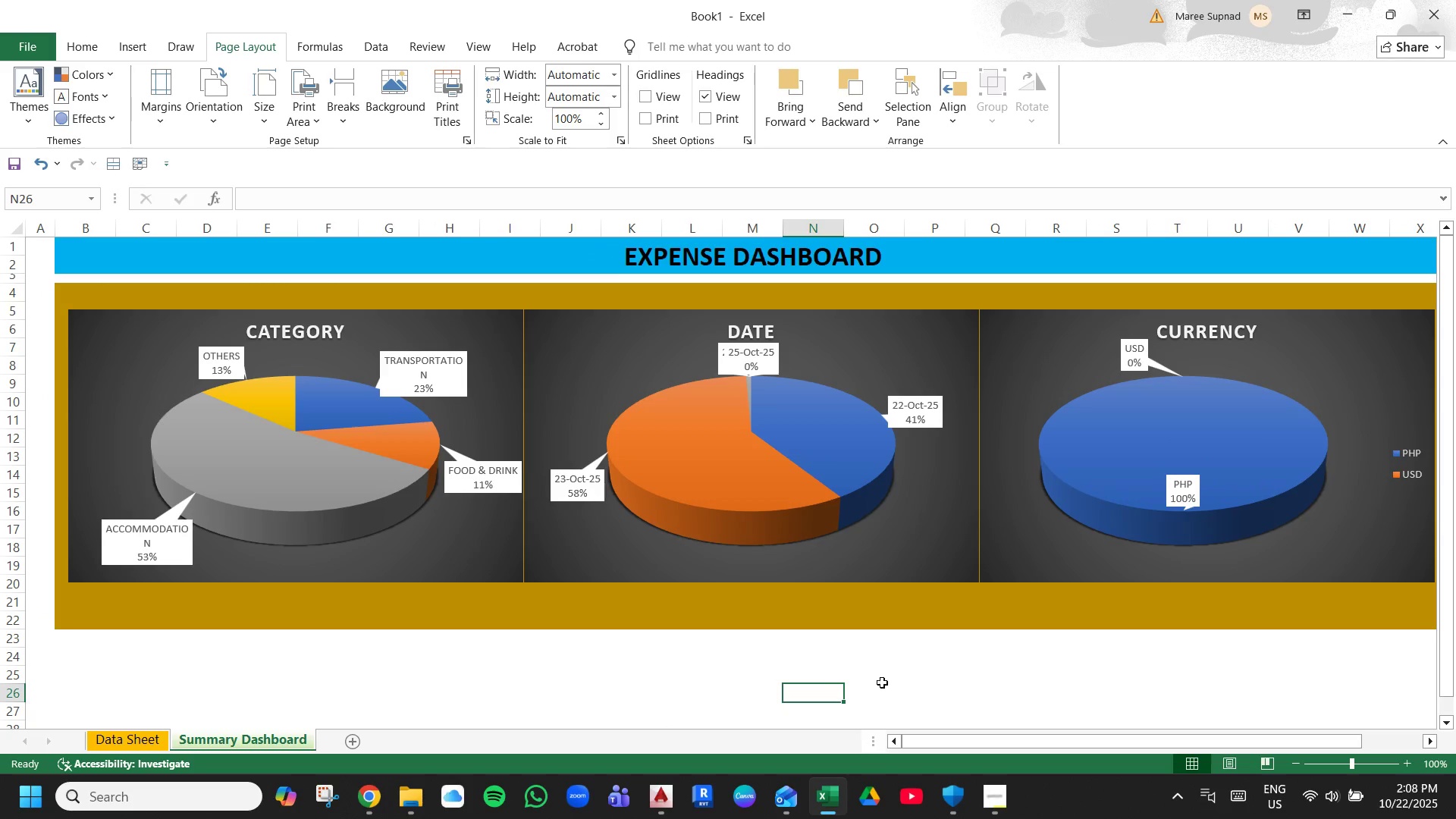 
left_click([750, 689])
 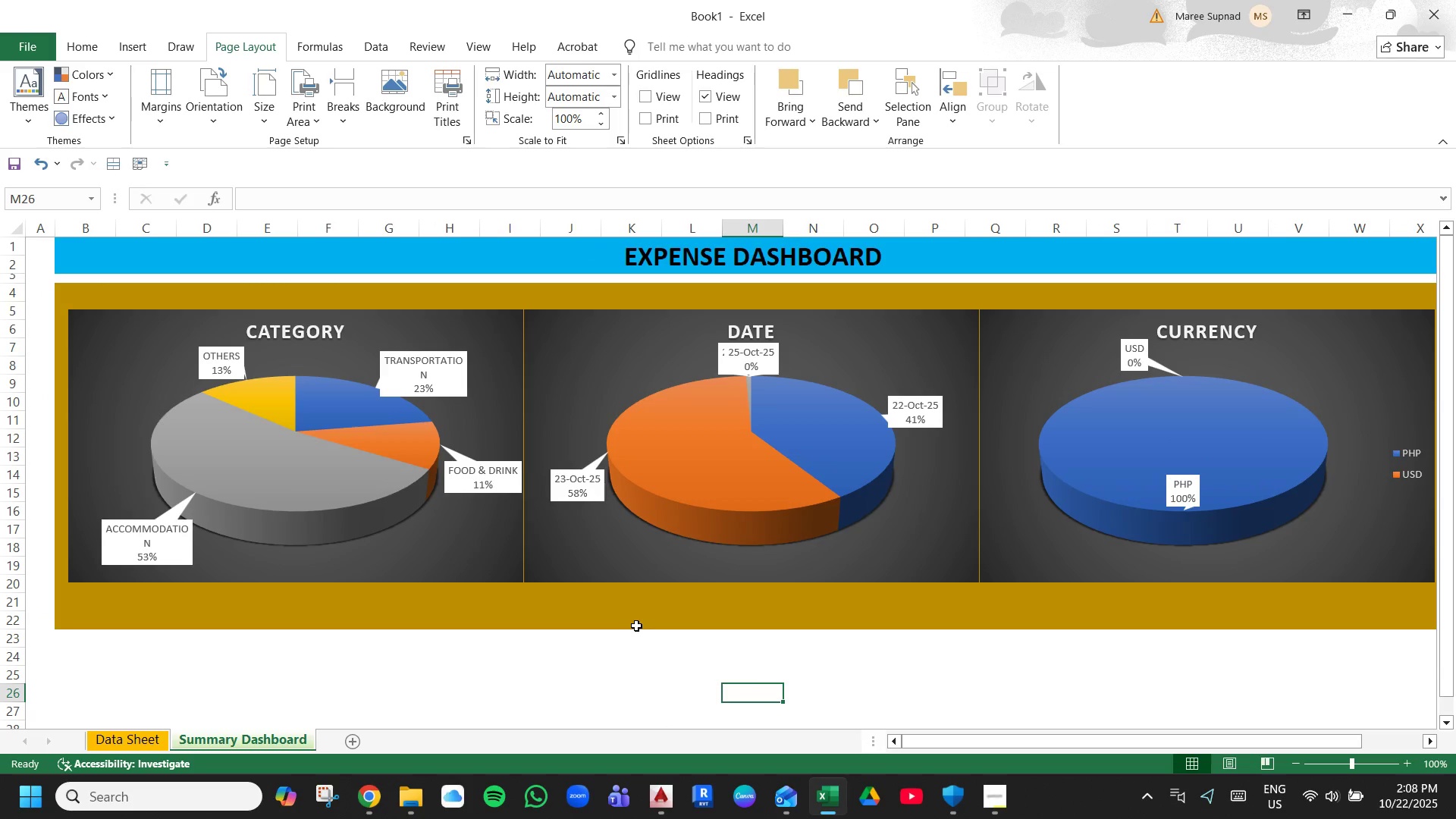 
left_click([632, 655])
 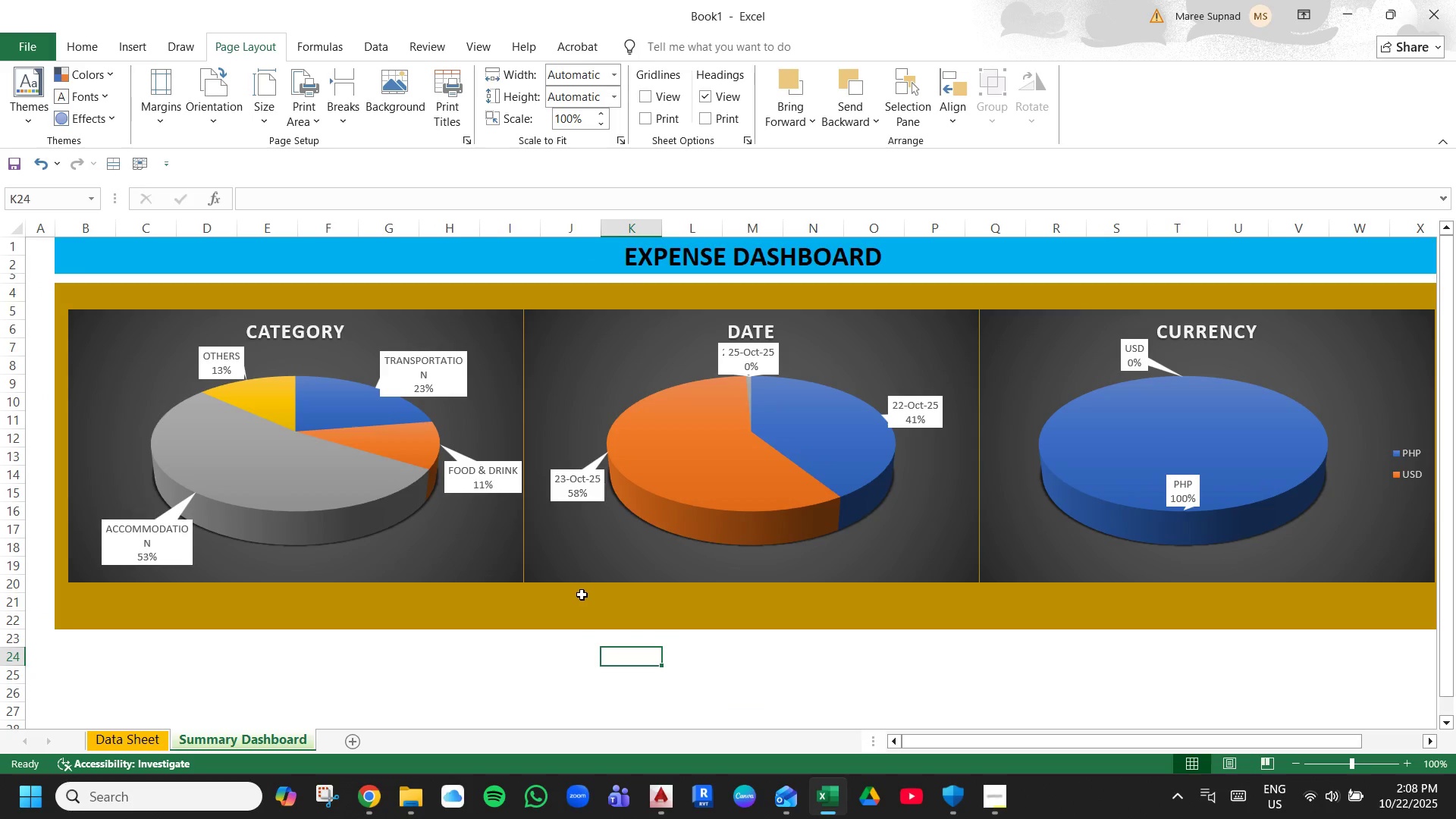 
wait(5.56)
 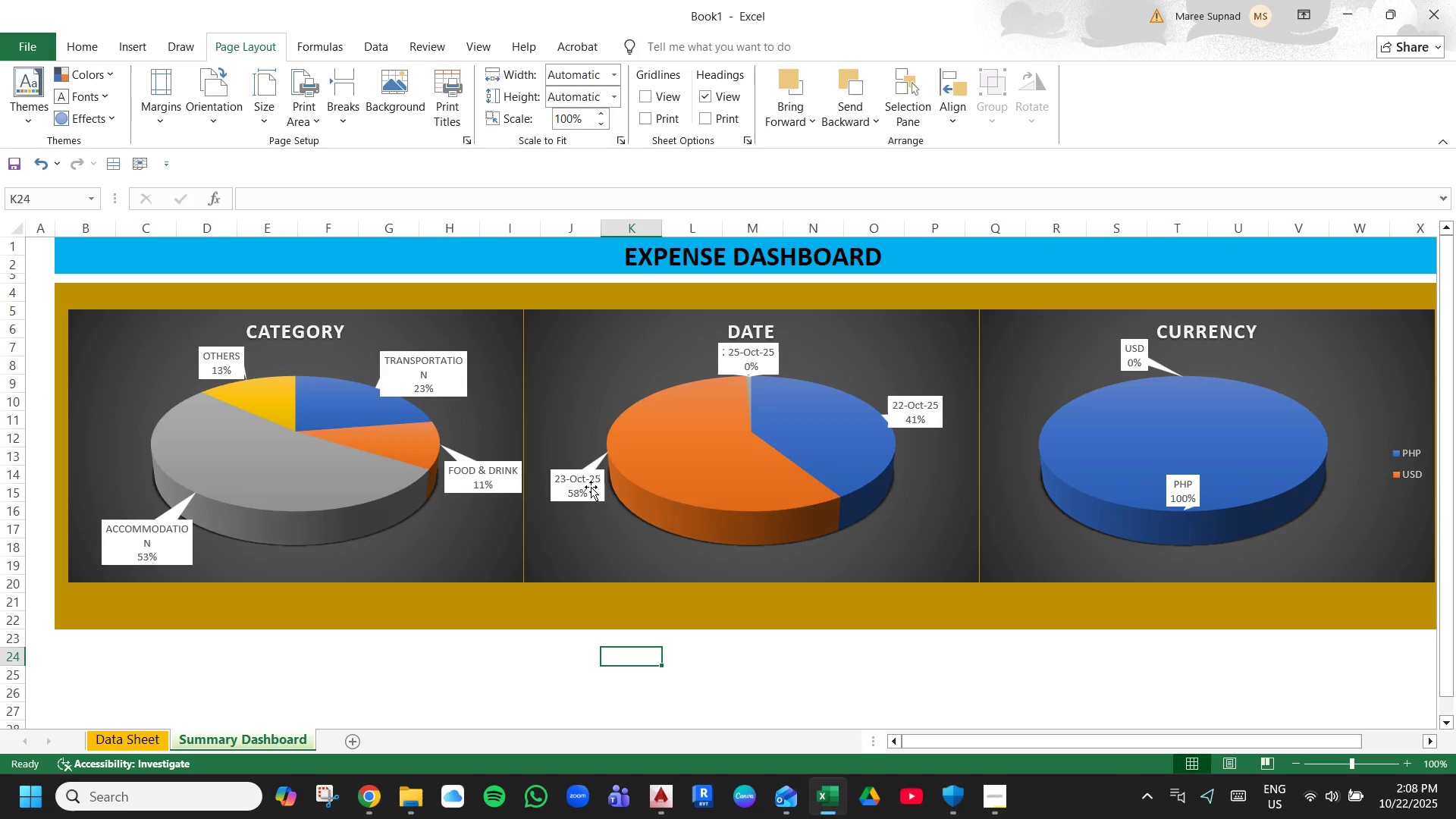 
left_click([410, 536])
 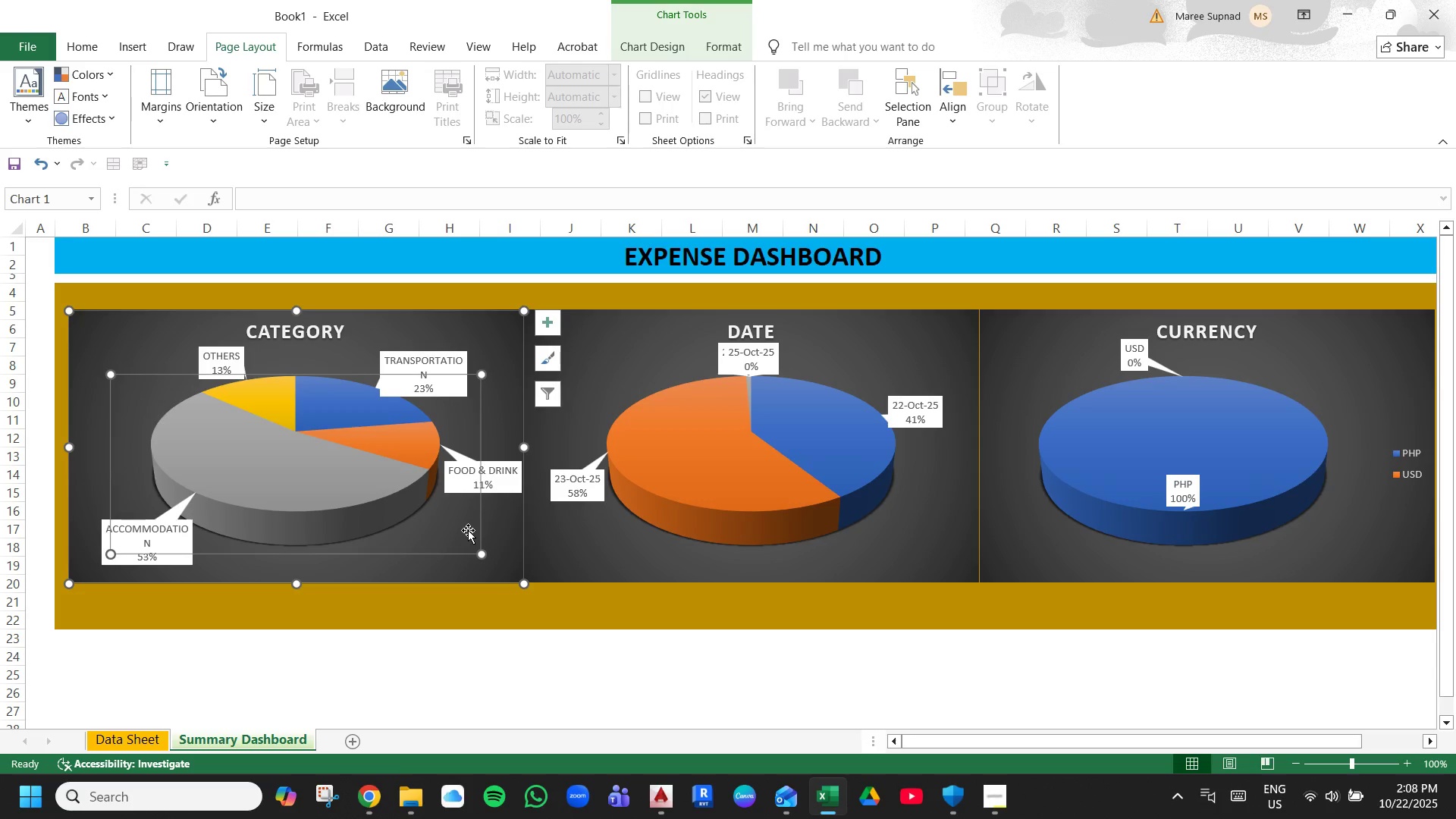 
right_click([468, 530])
 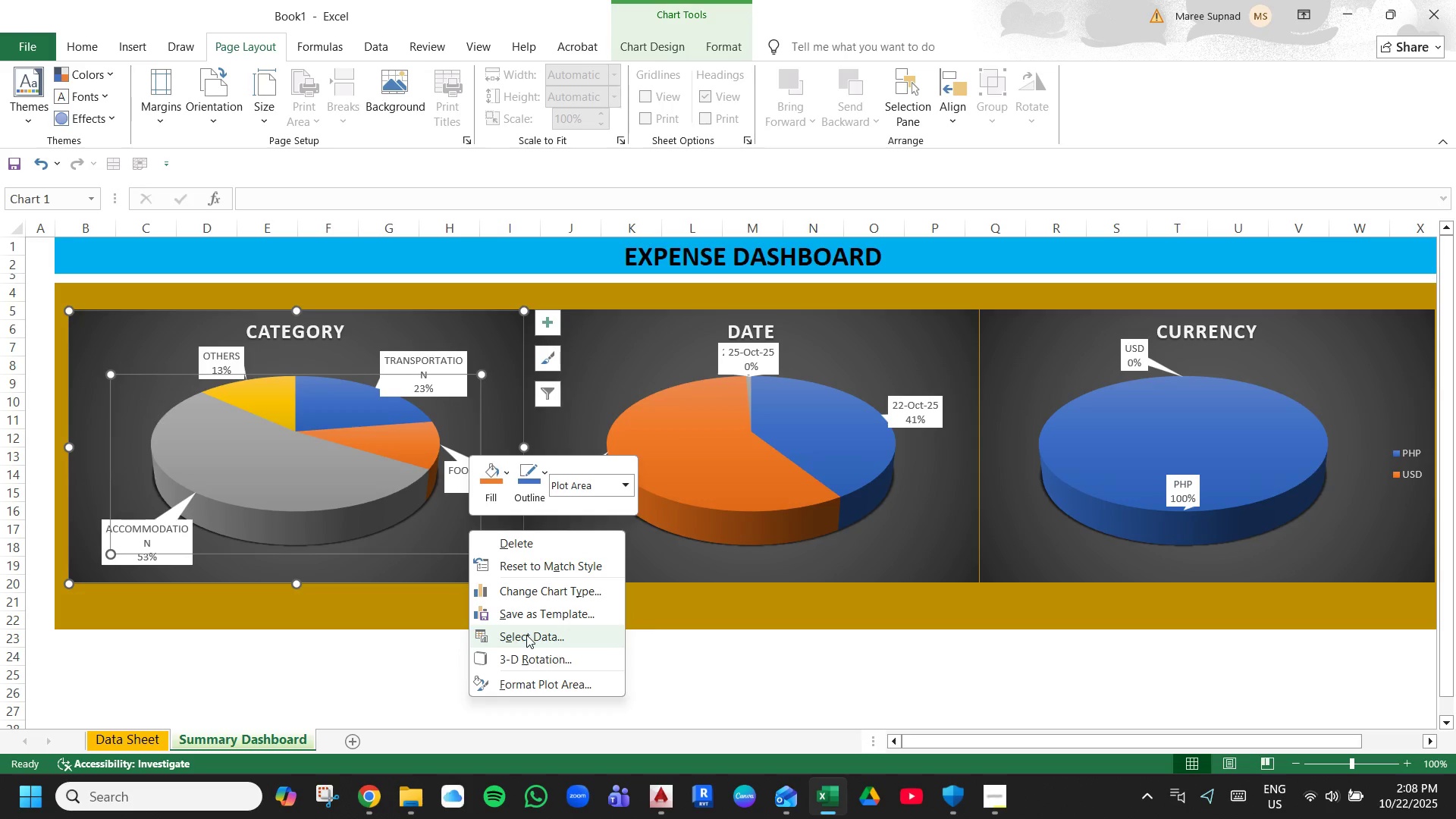 
wait(10.72)
 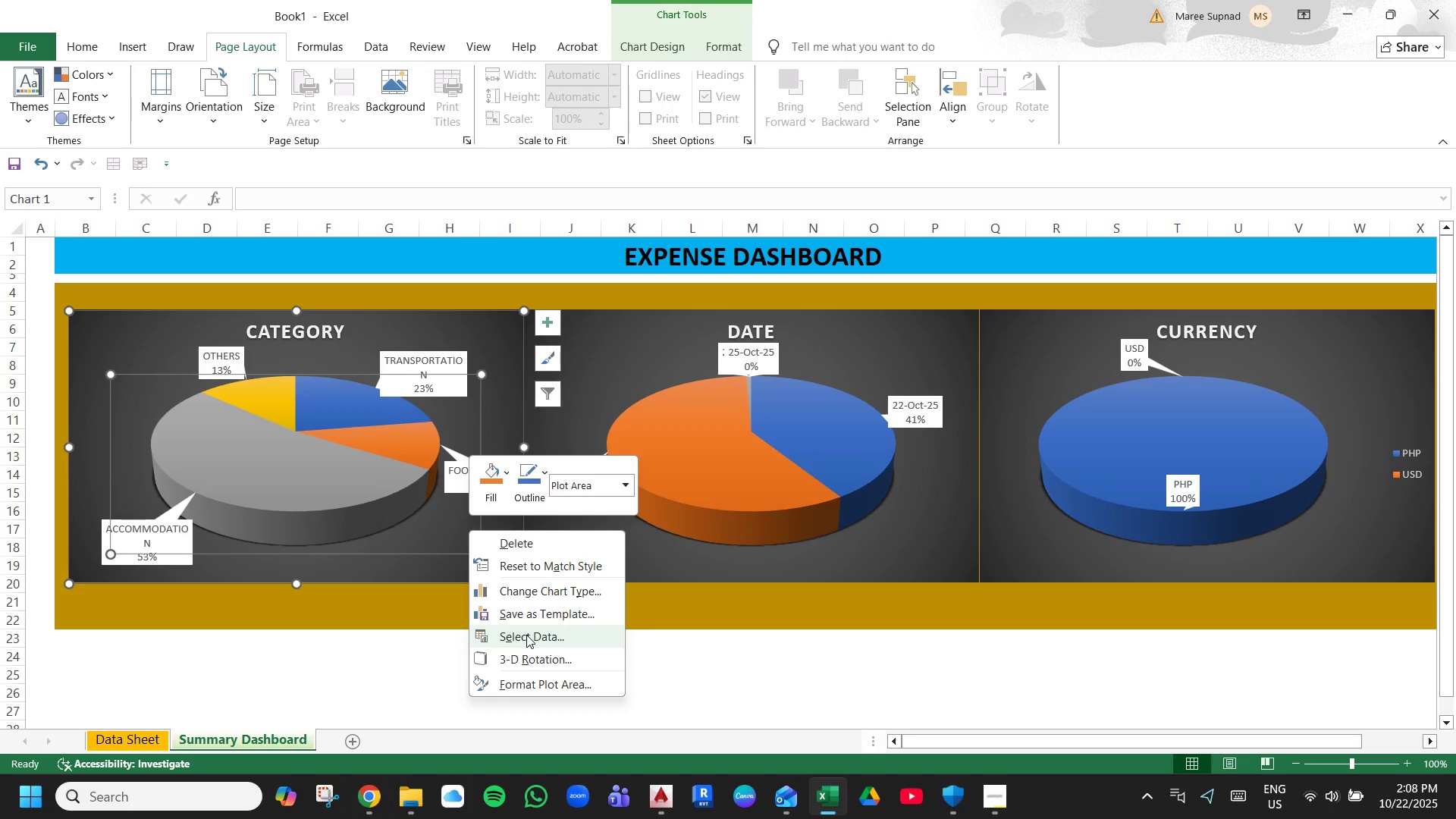 
left_click([557, 318])
 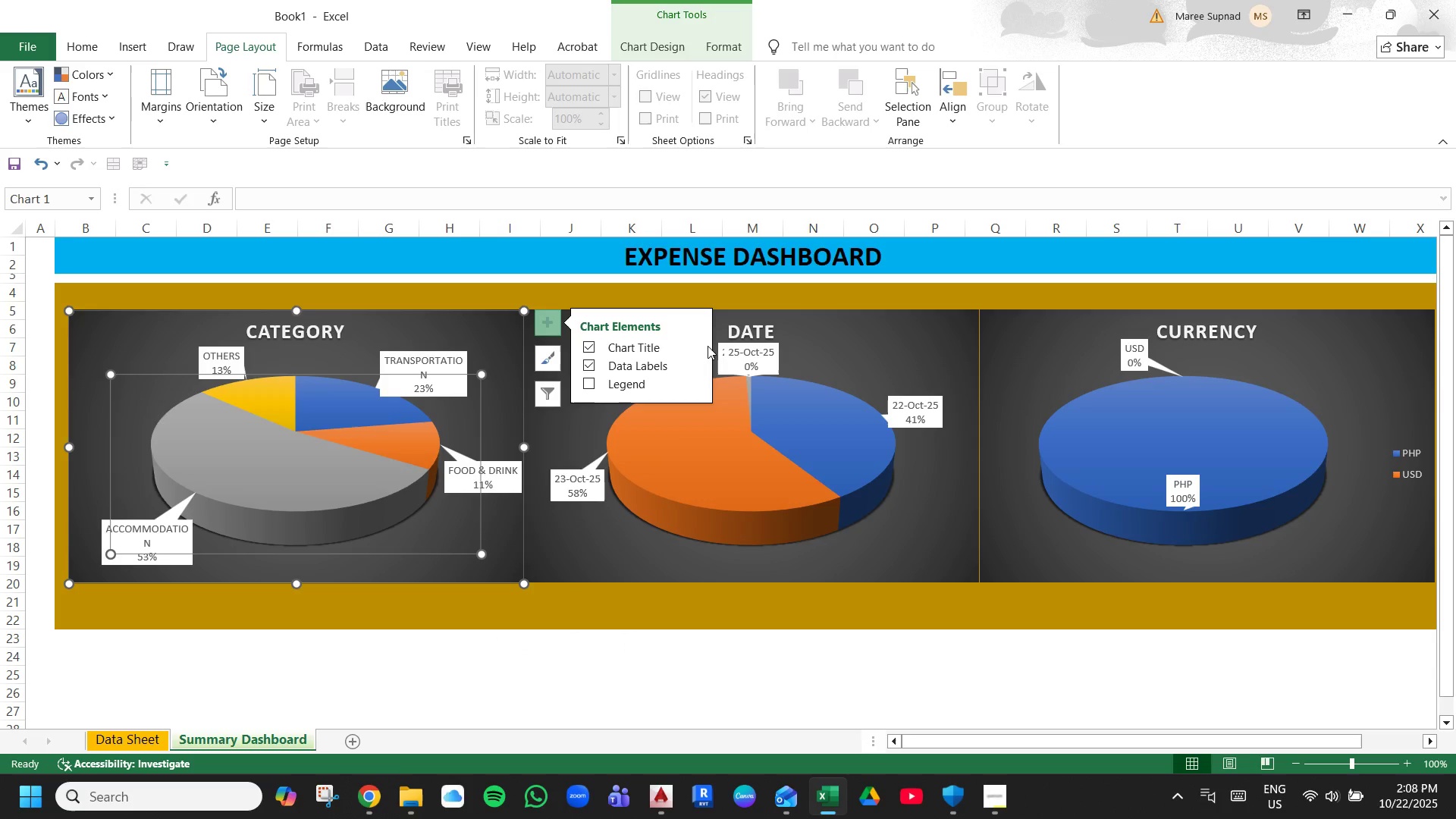 
left_click([701, 348])
 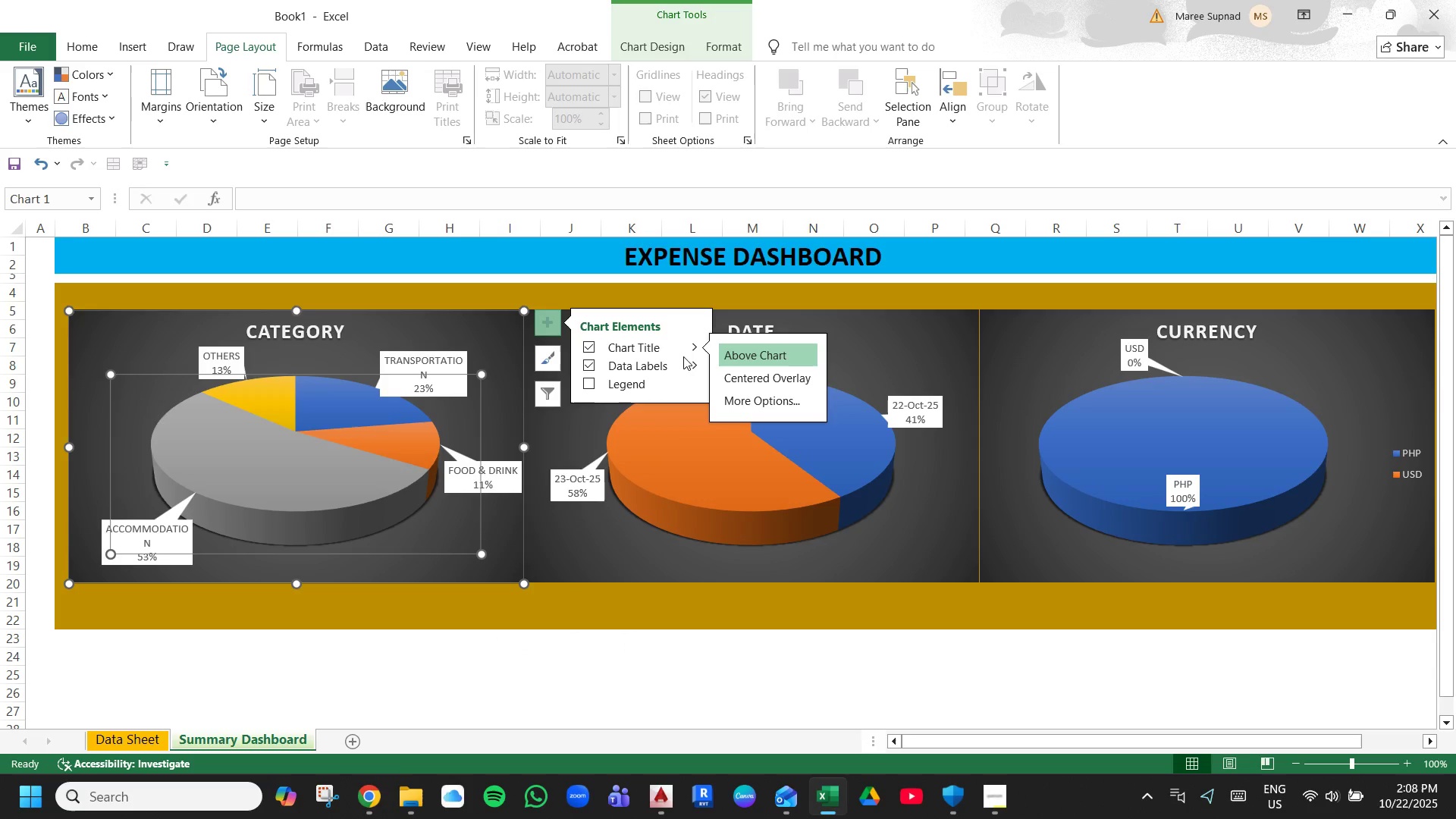 
left_click([617, 368])
 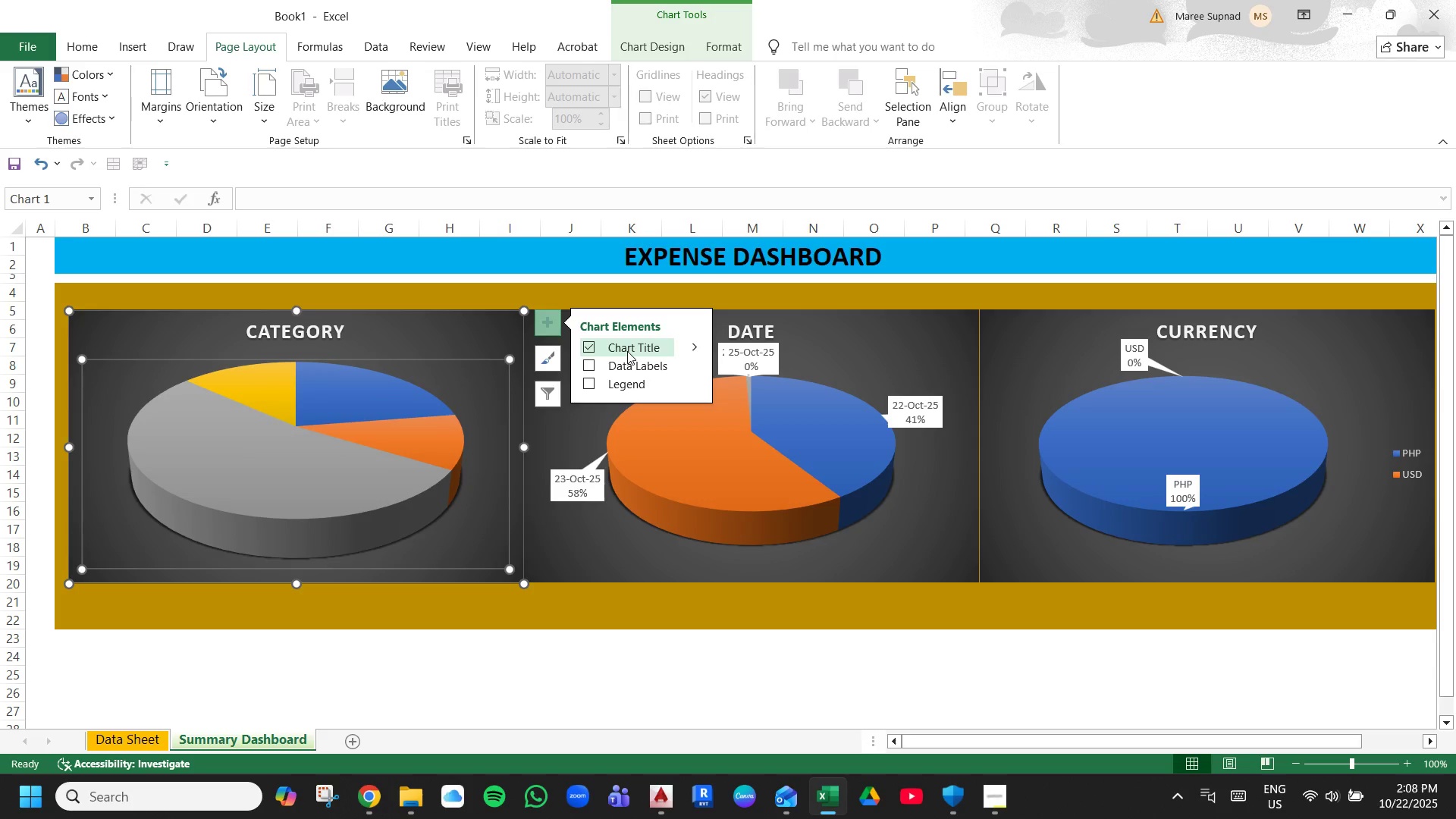 
wait(8.25)
 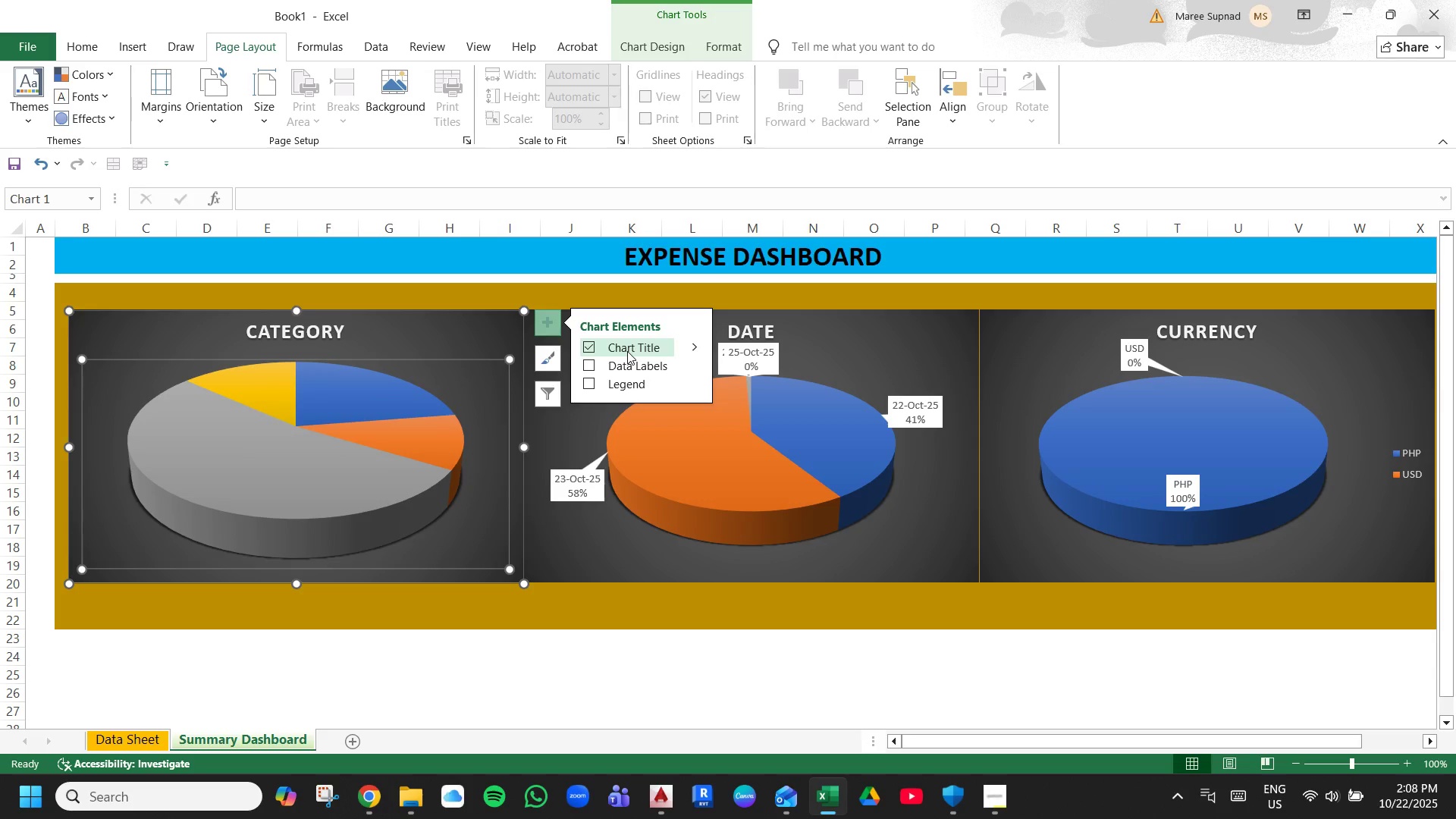 
left_click([666, 359])
 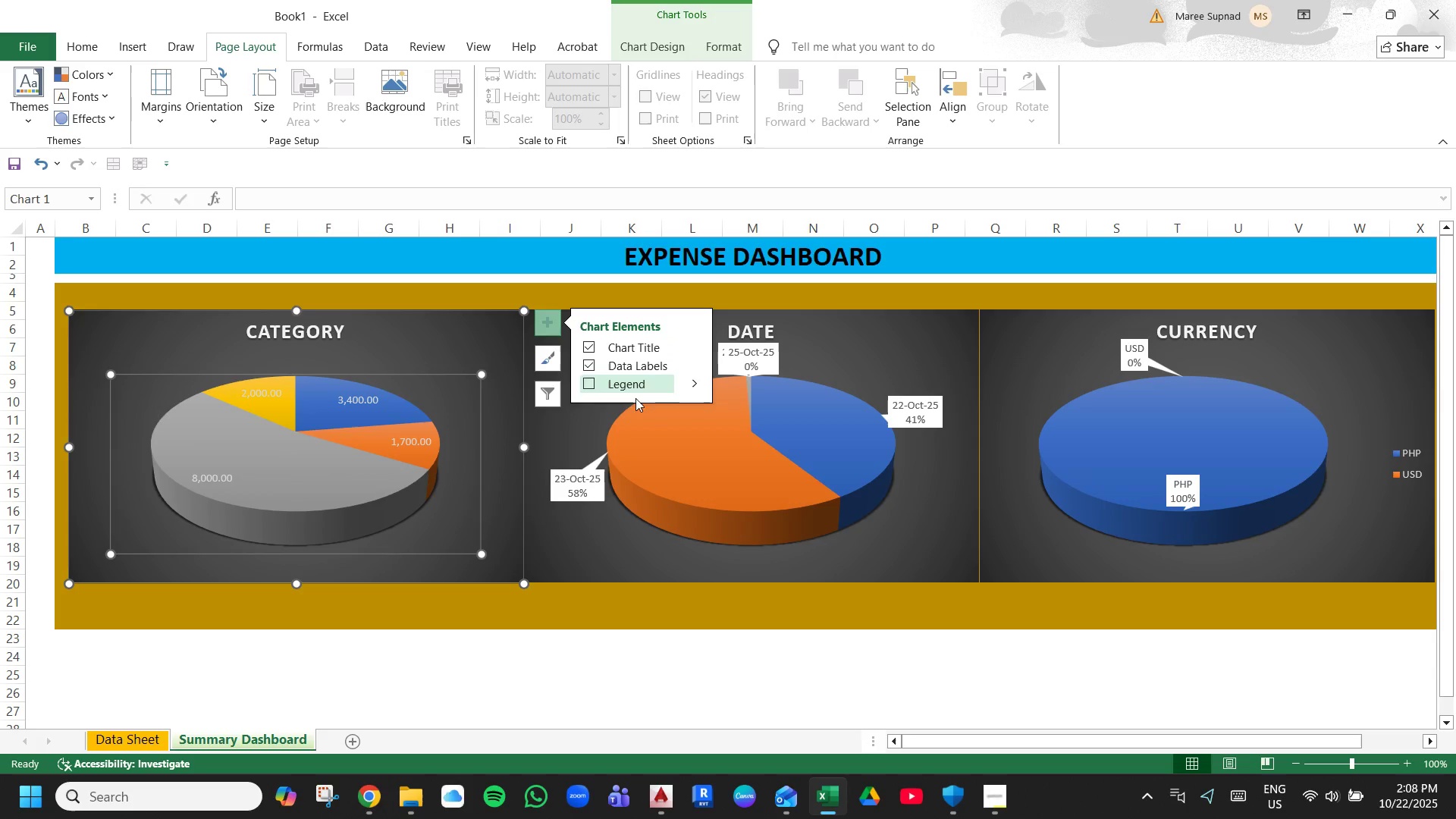 
left_click([611, 690])
 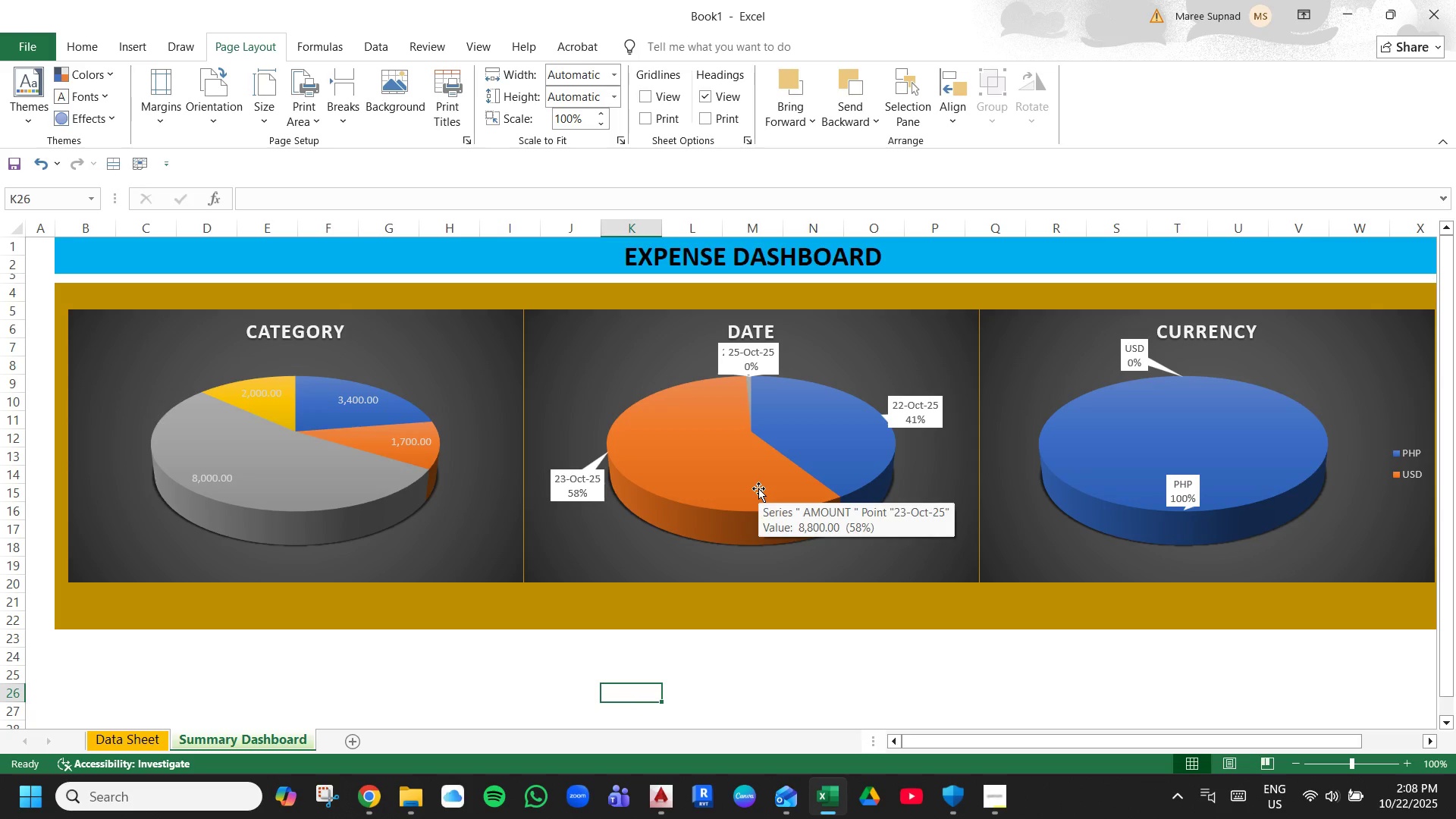 
wait(6.03)
 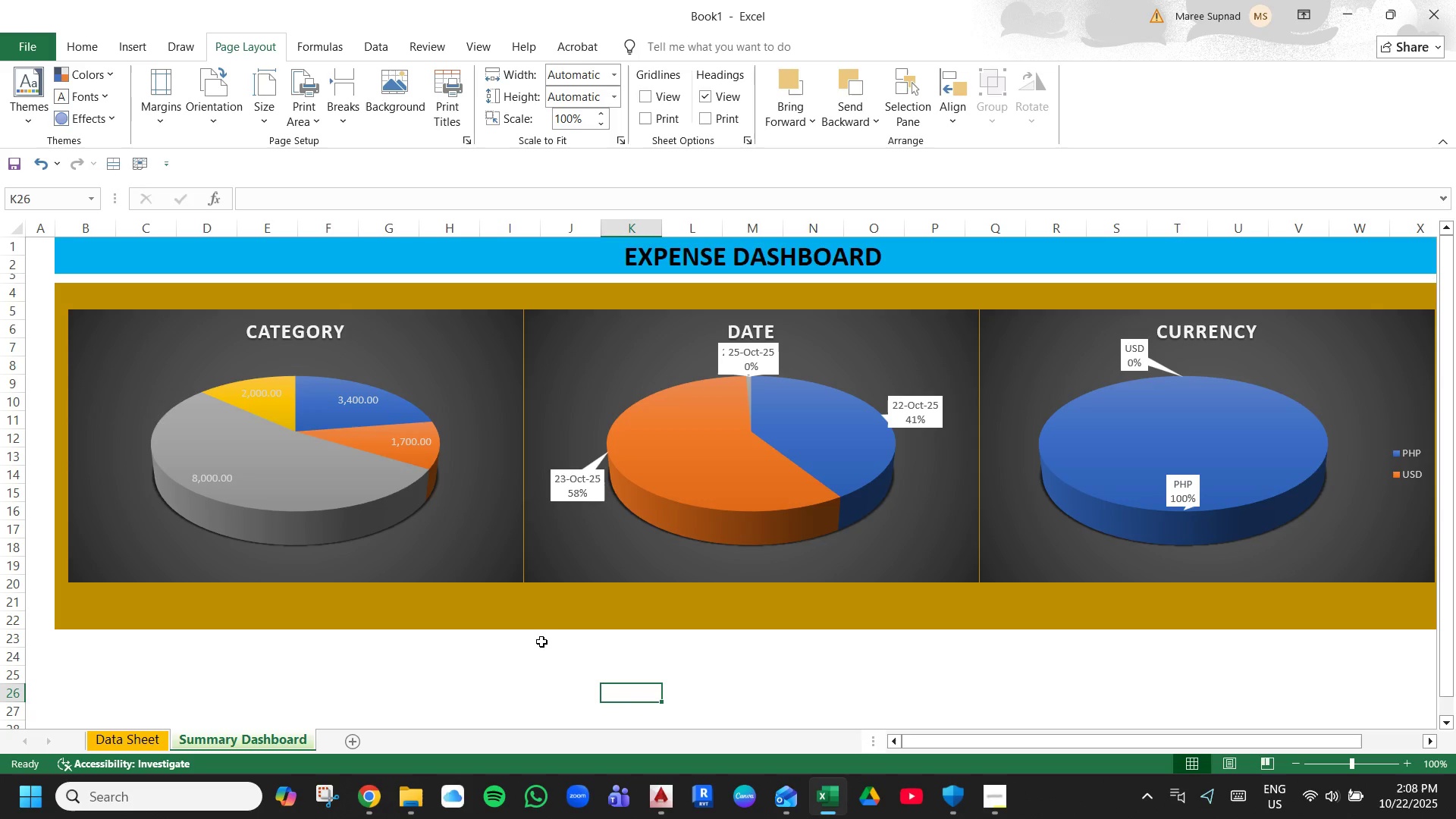 
left_click([463, 359])
 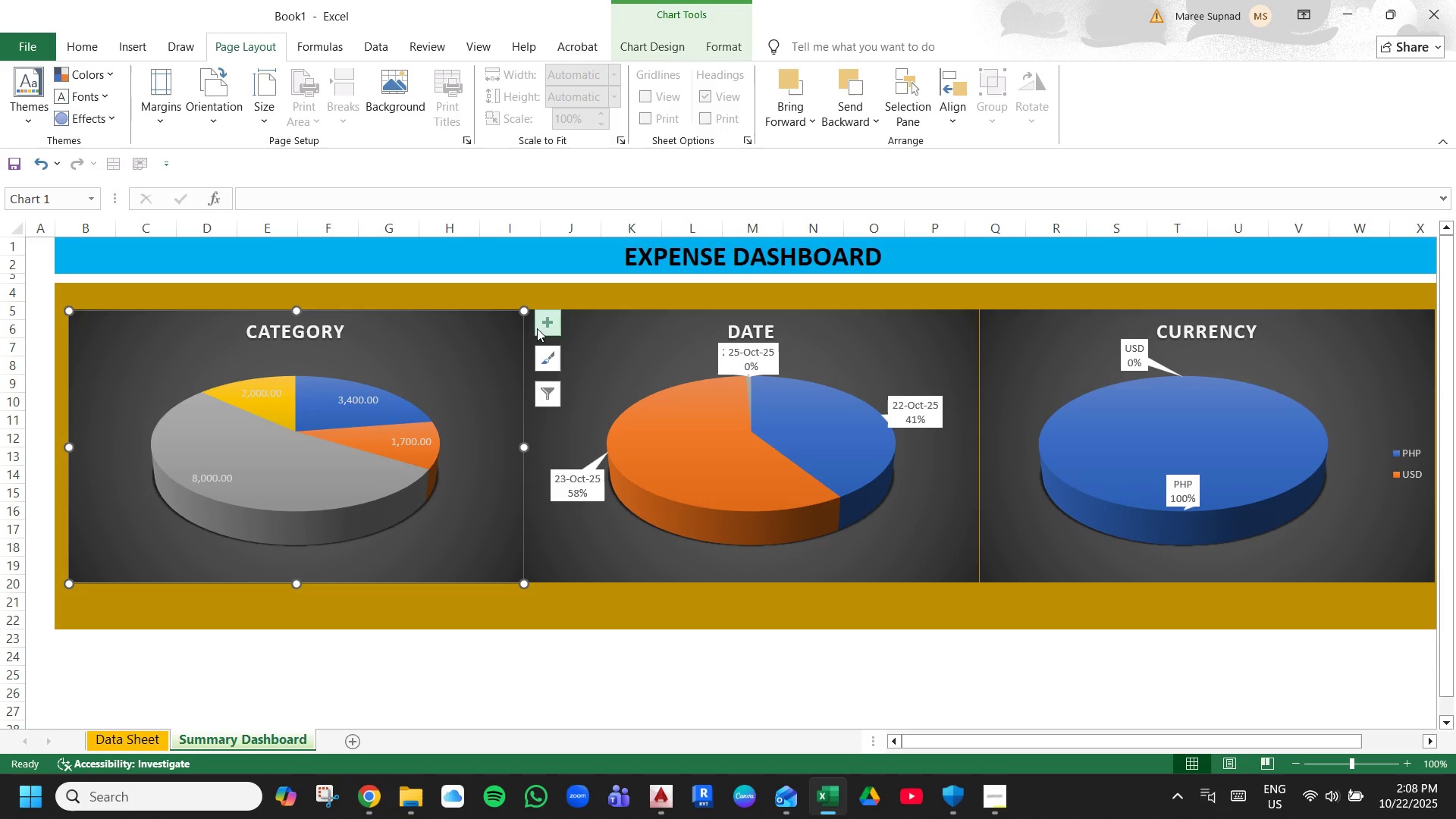 
left_click([544, 327])
 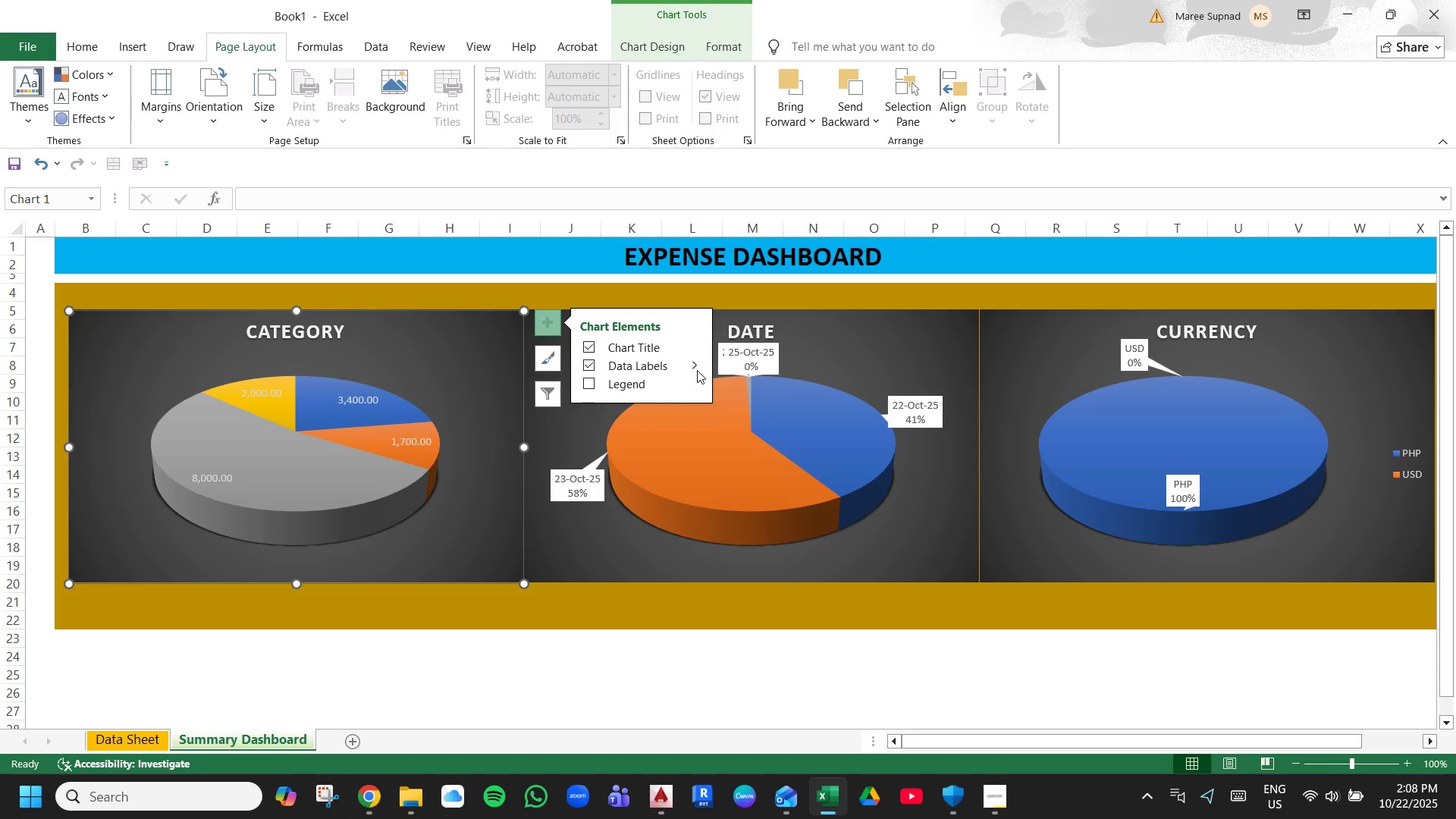 
left_click([697, 370])
 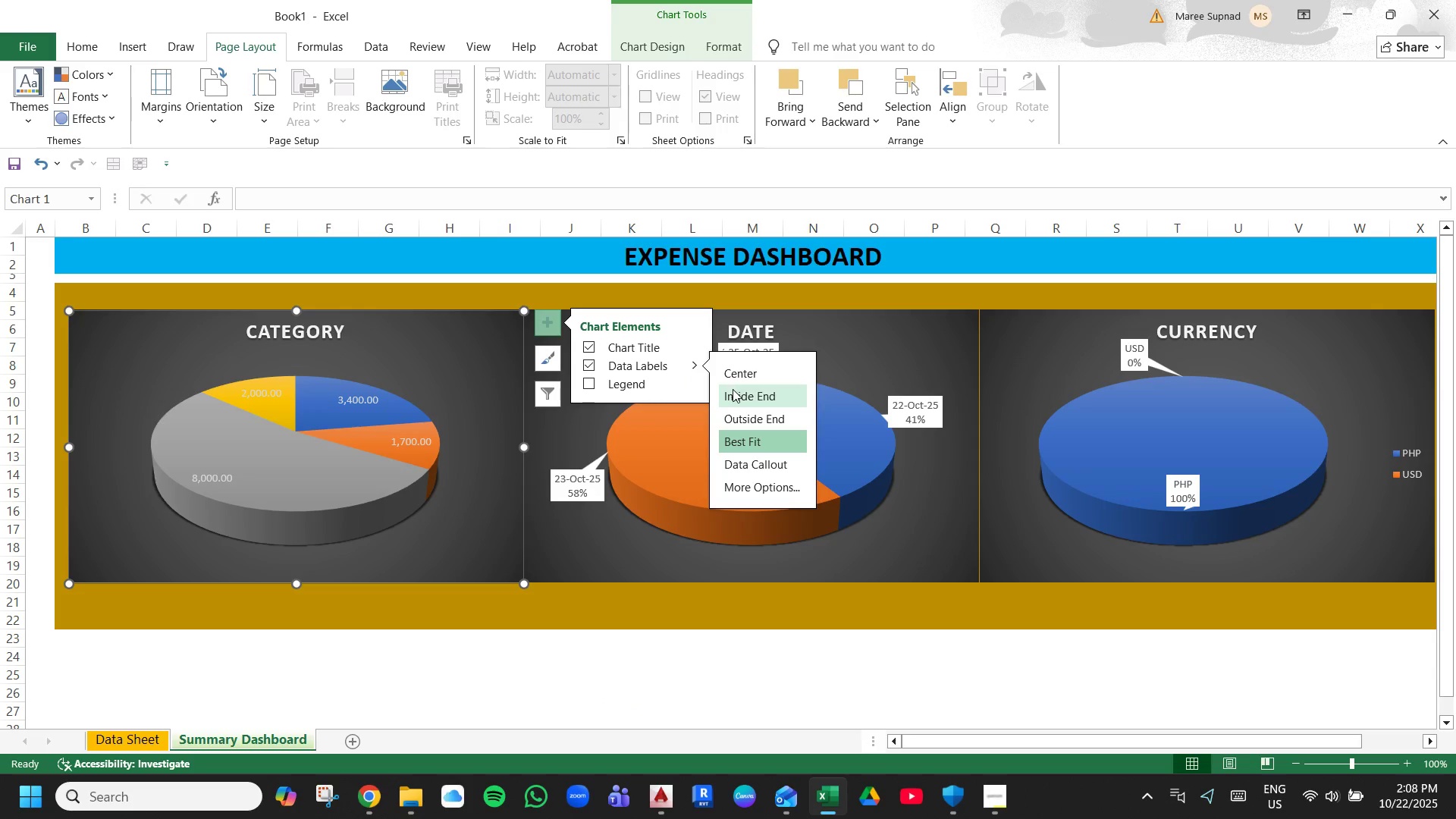 
left_click([755, 418])
 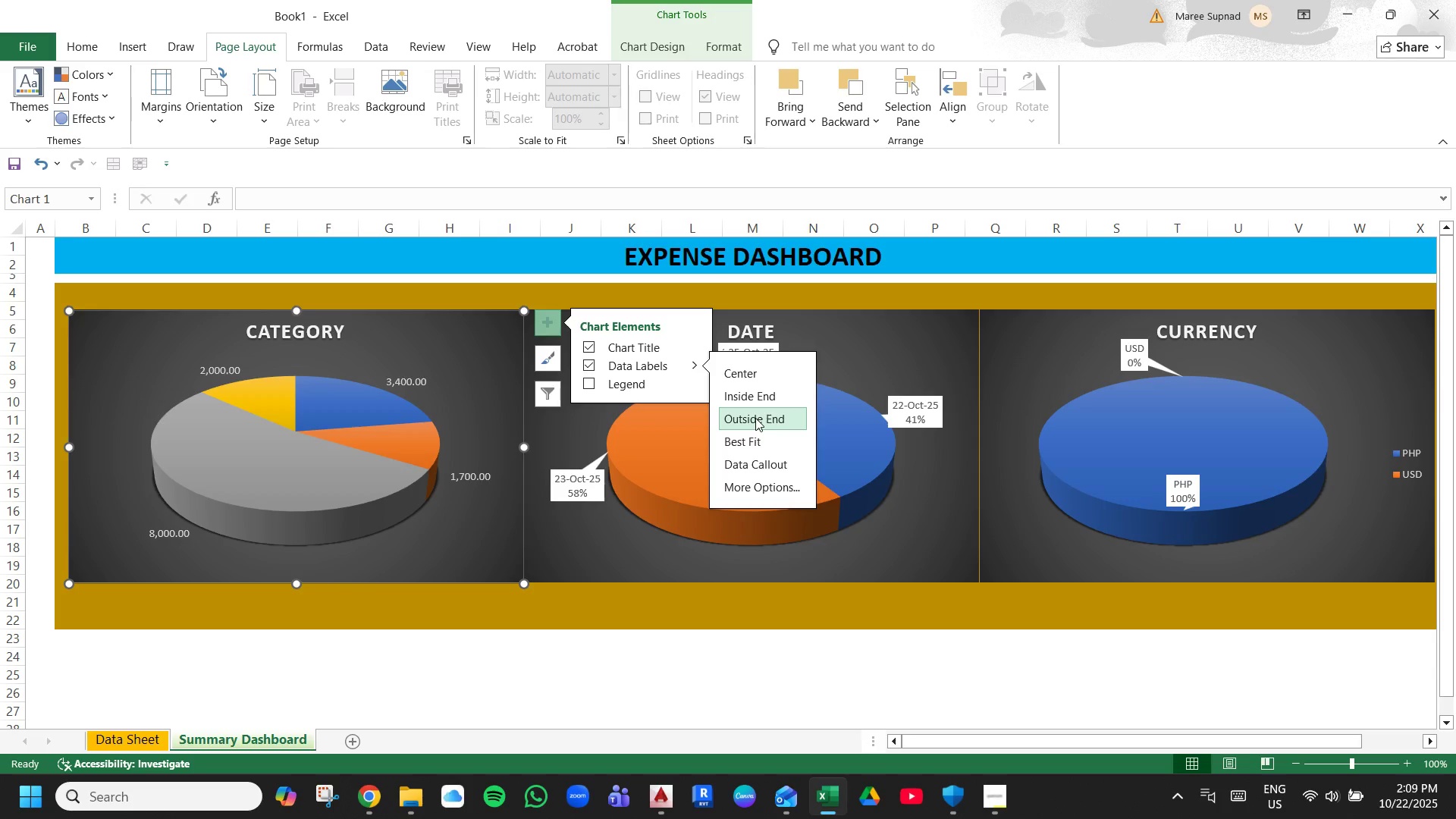 
wait(11.5)
 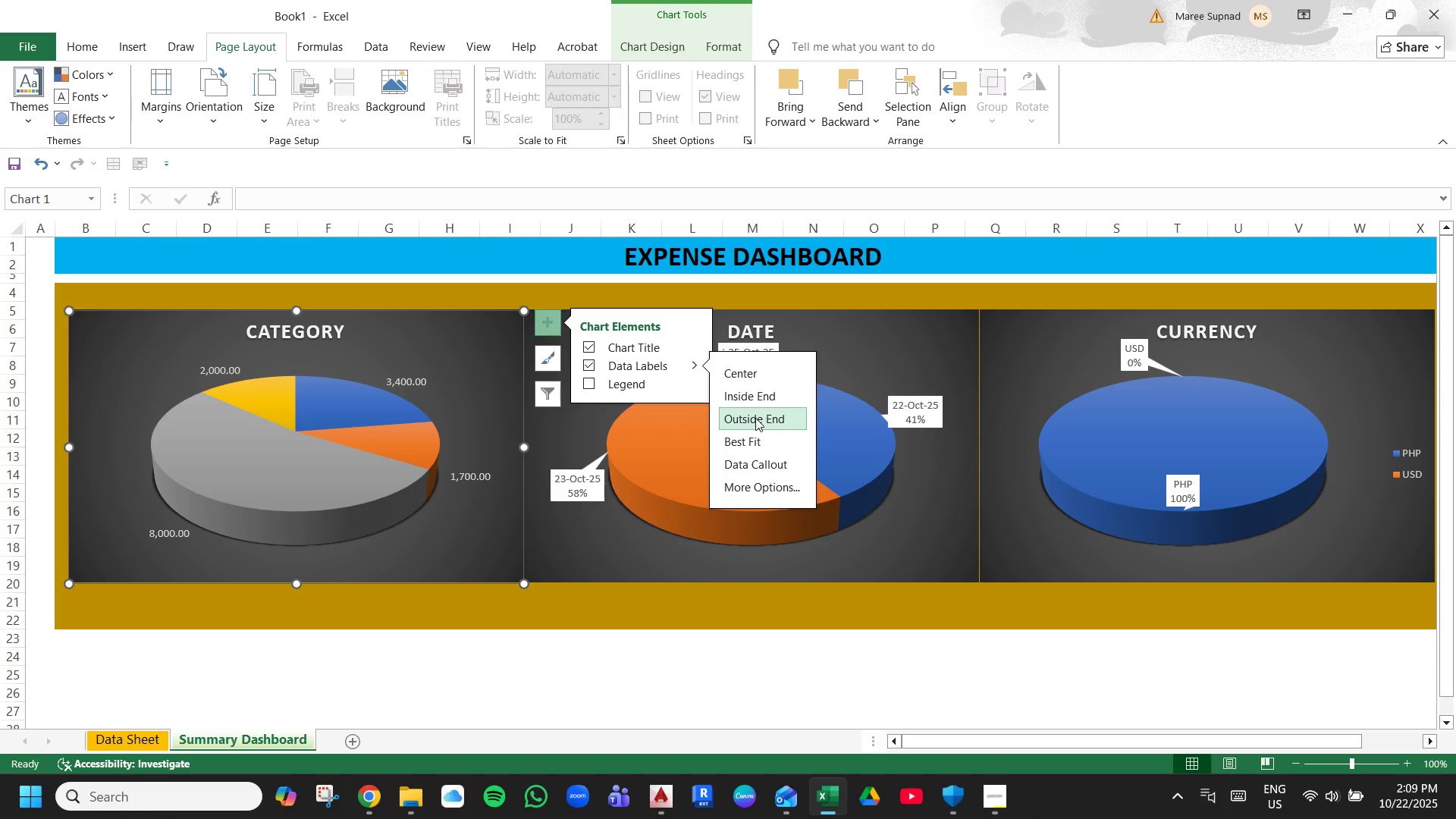 
left_click([671, 386])
 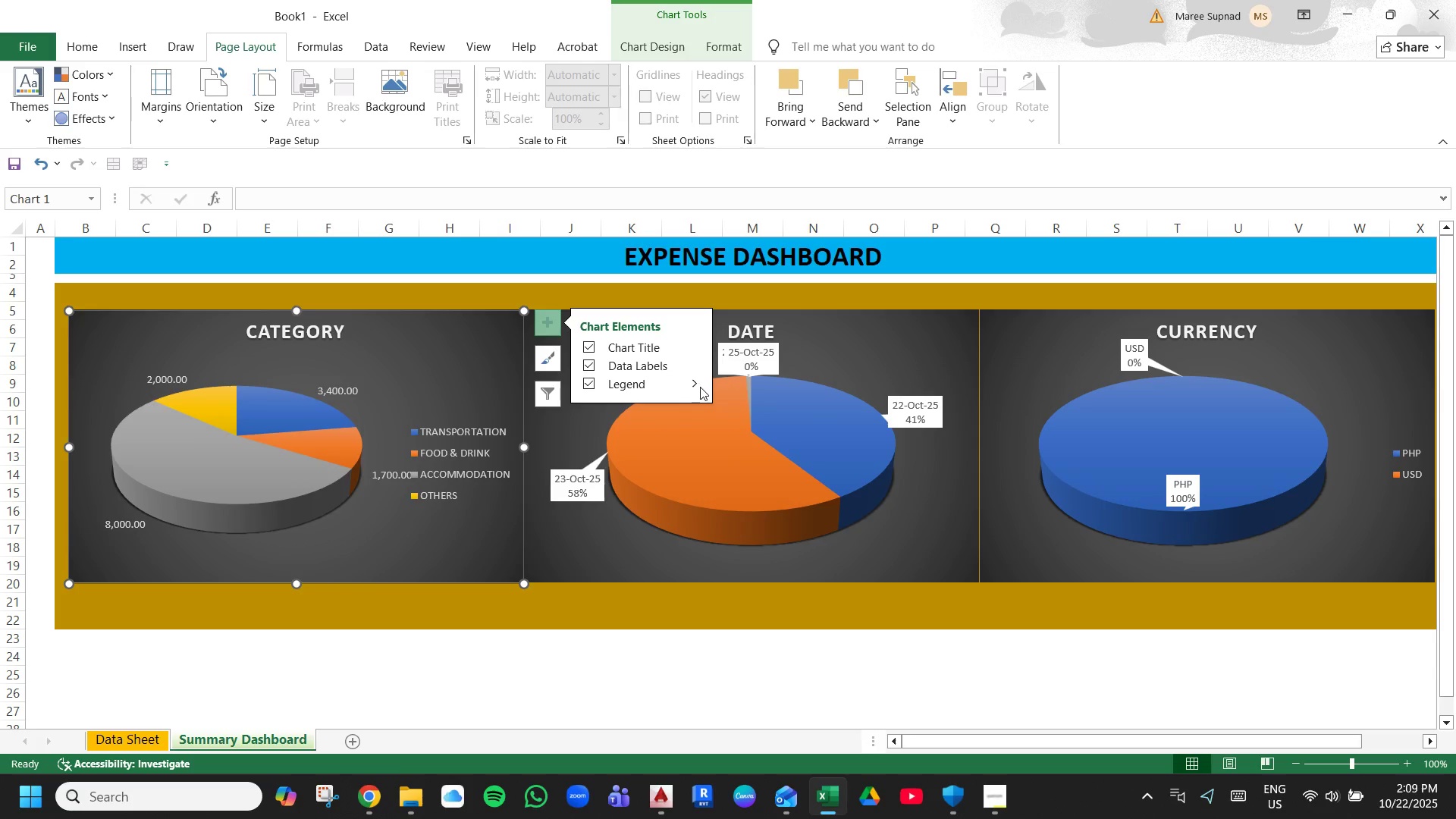 
left_click([695, 387])
 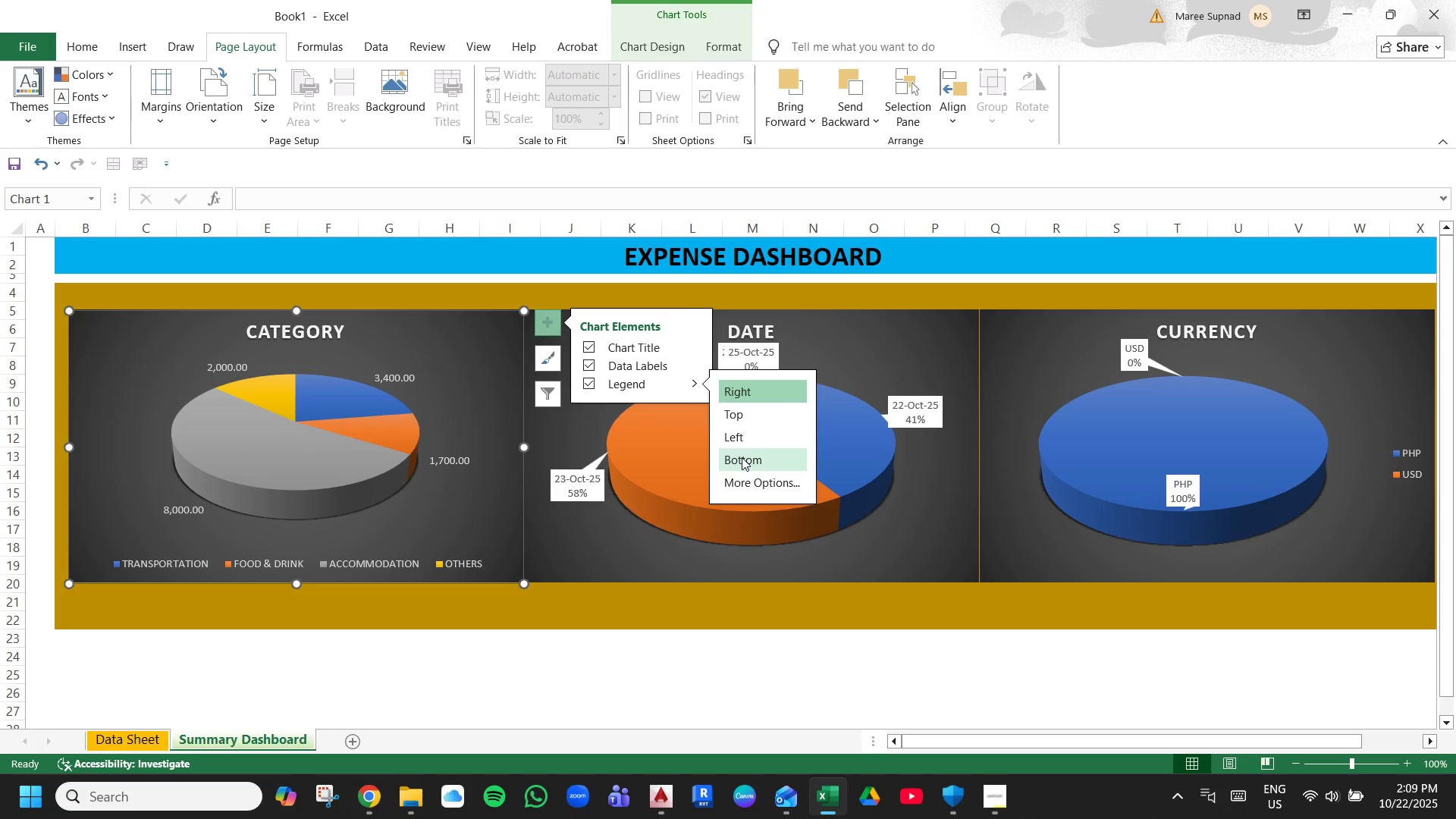 
left_click([742, 457])
 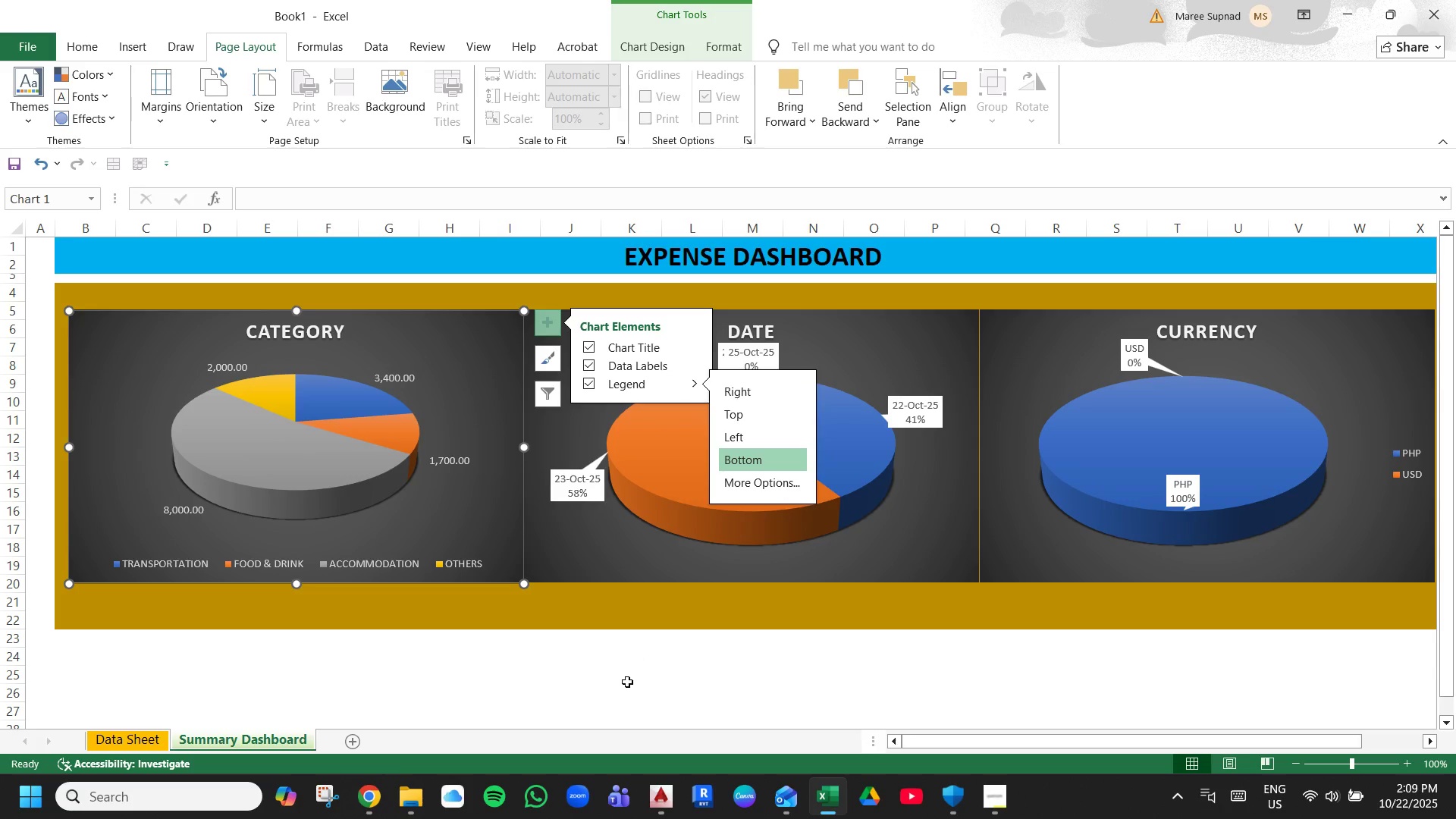 
left_click([627, 682])
 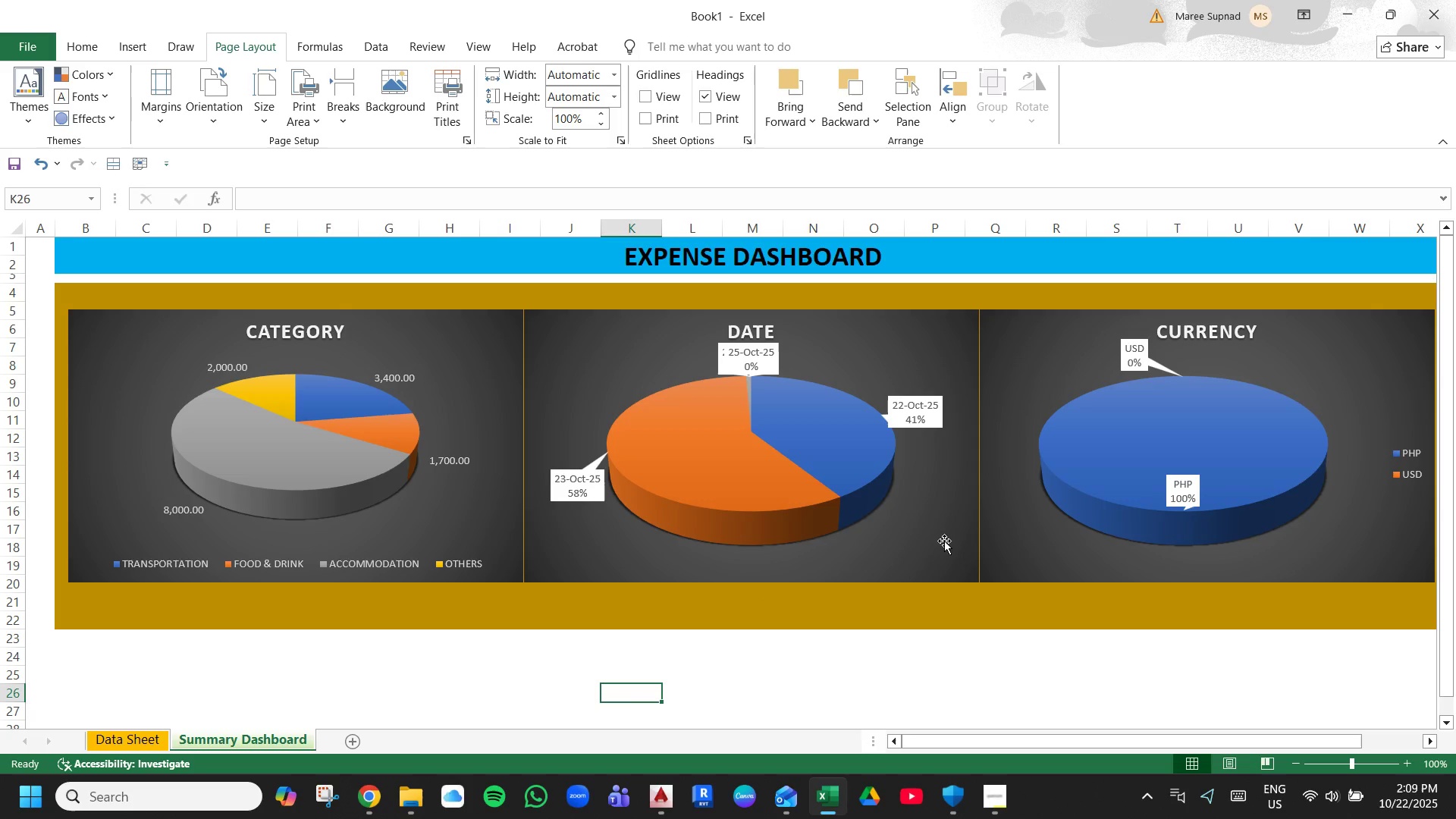 
wait(5.67)
 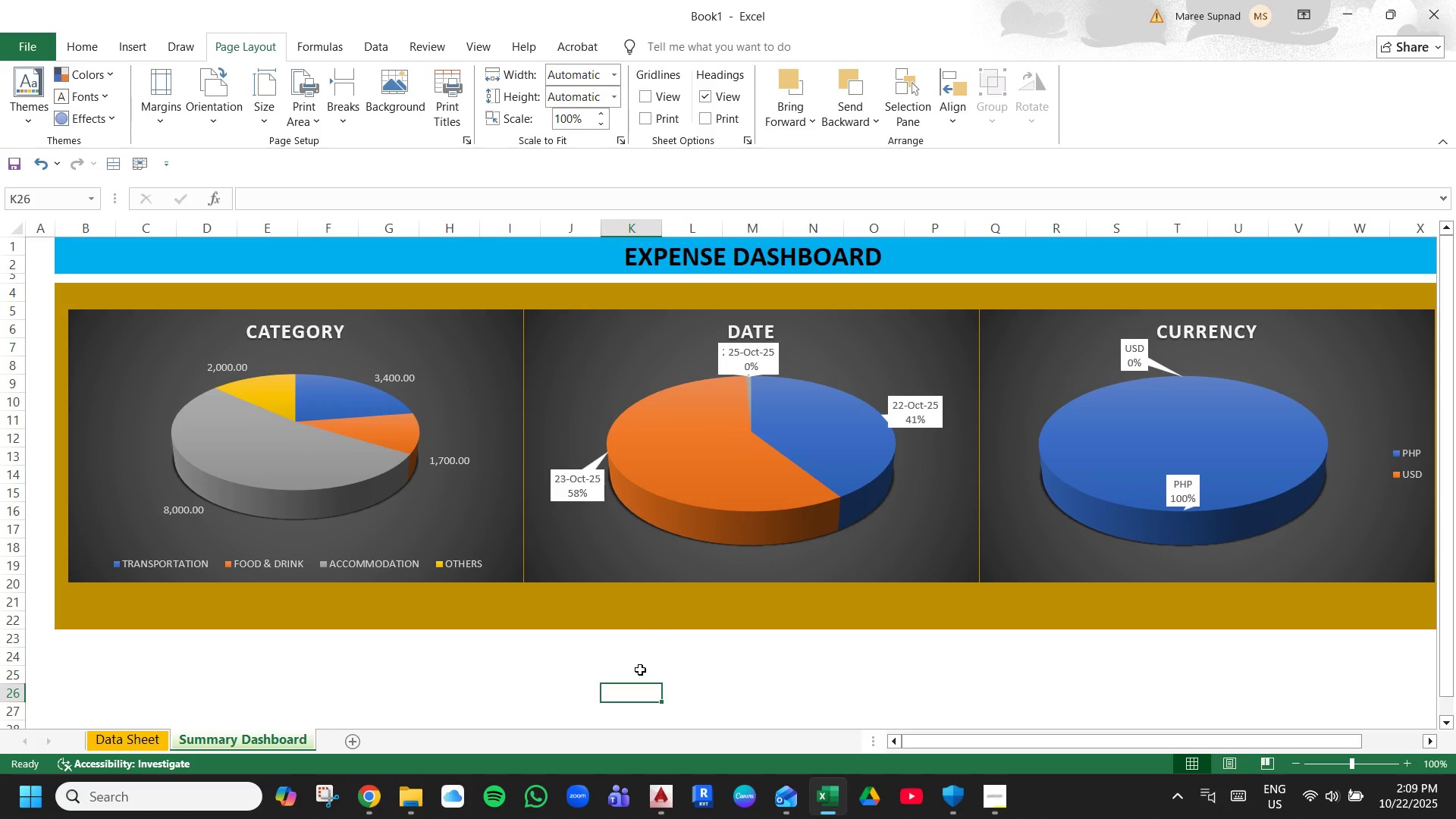 
left_click([944, 541])
 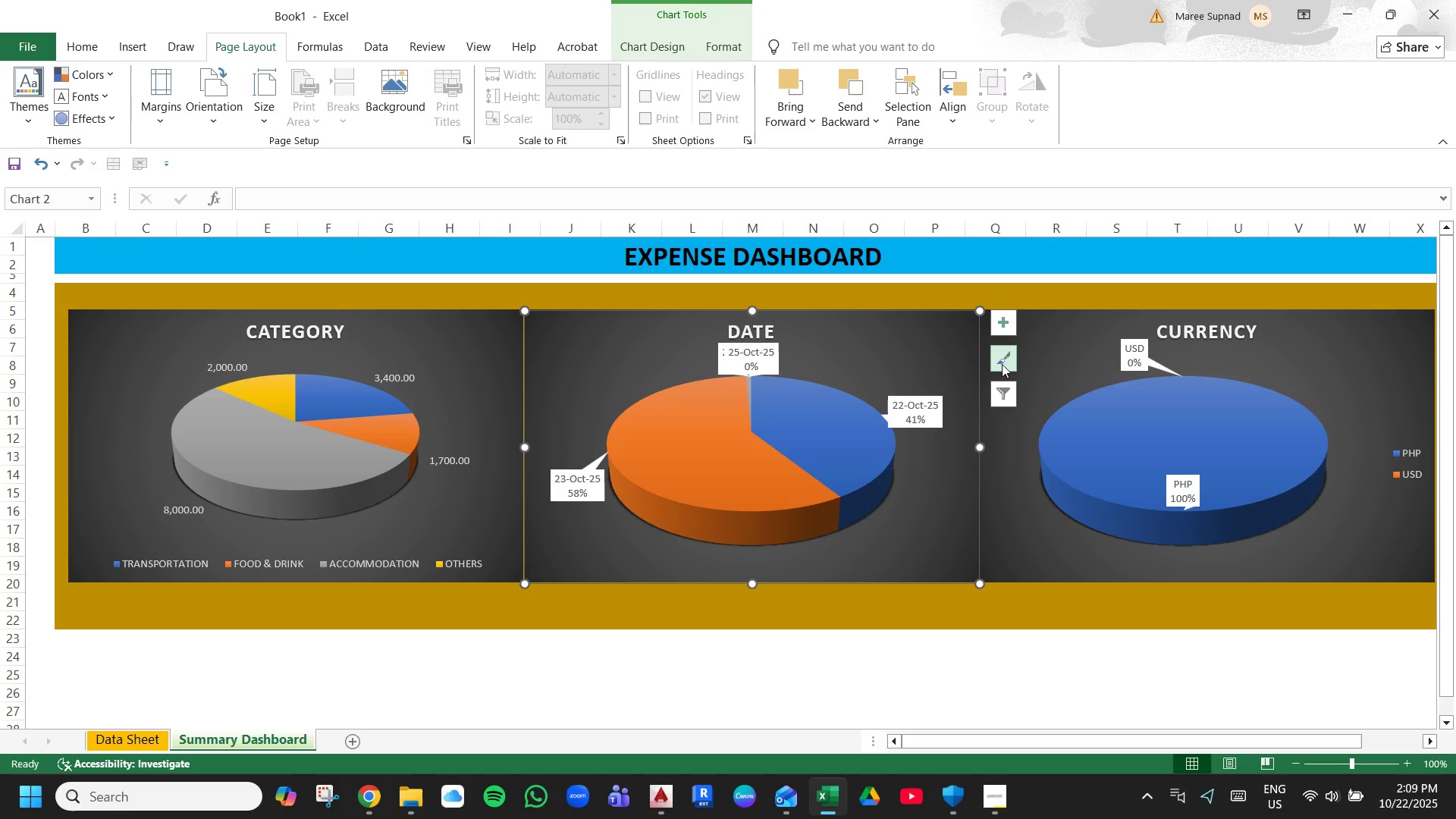 
left_click([1003, 331])
 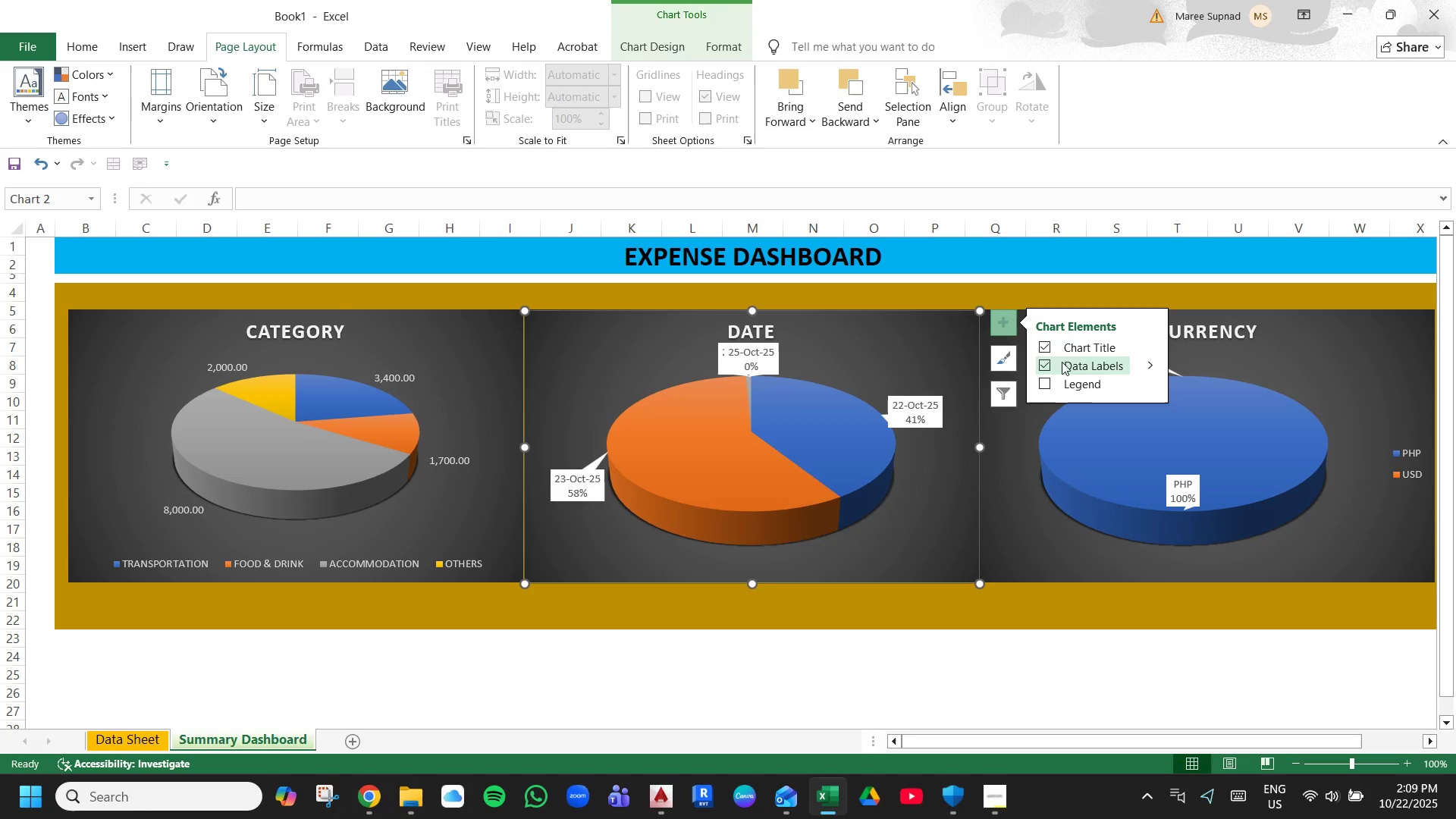 
left_click([1062, 362])
 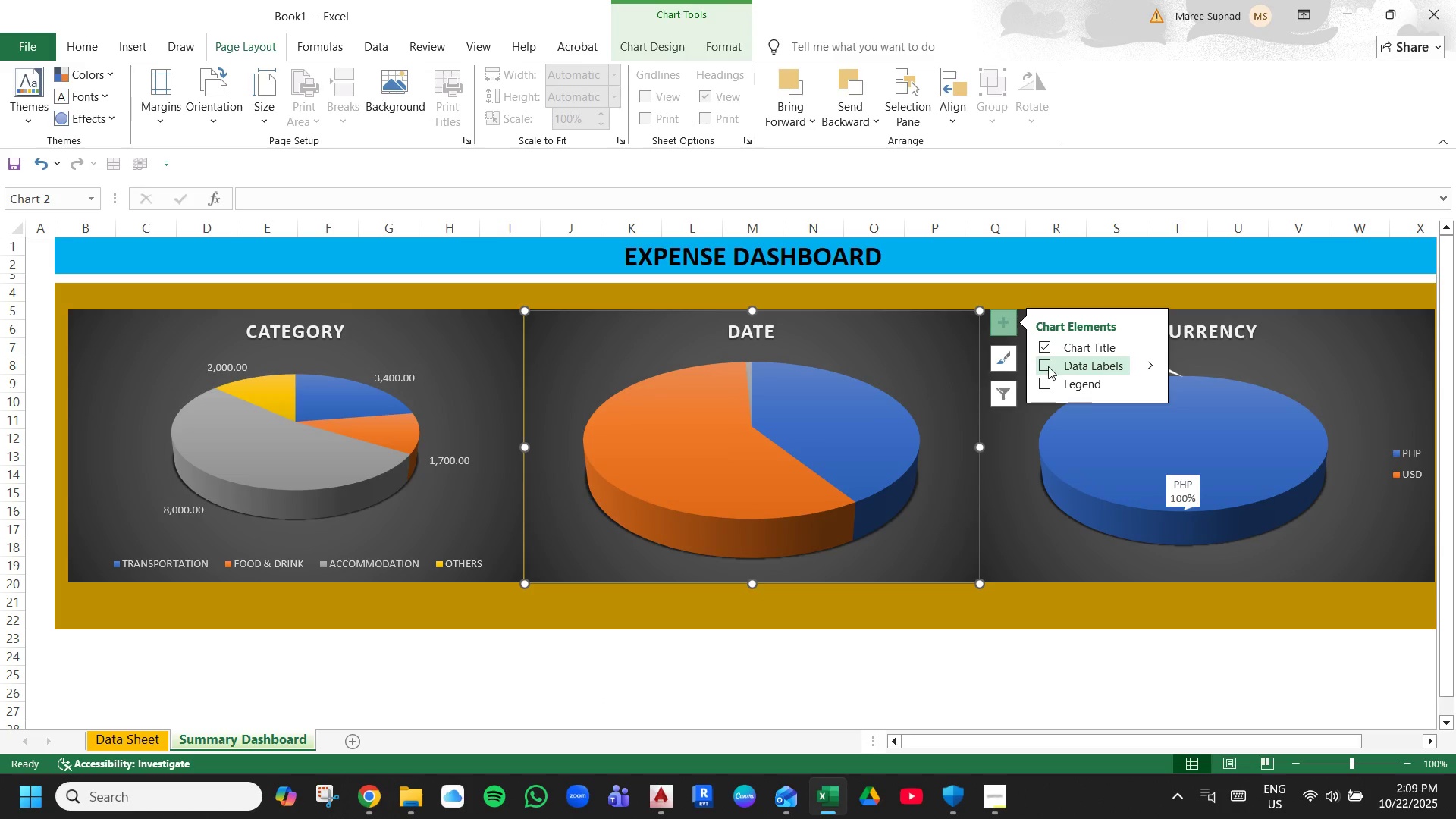 
left_click([1048, 366])
 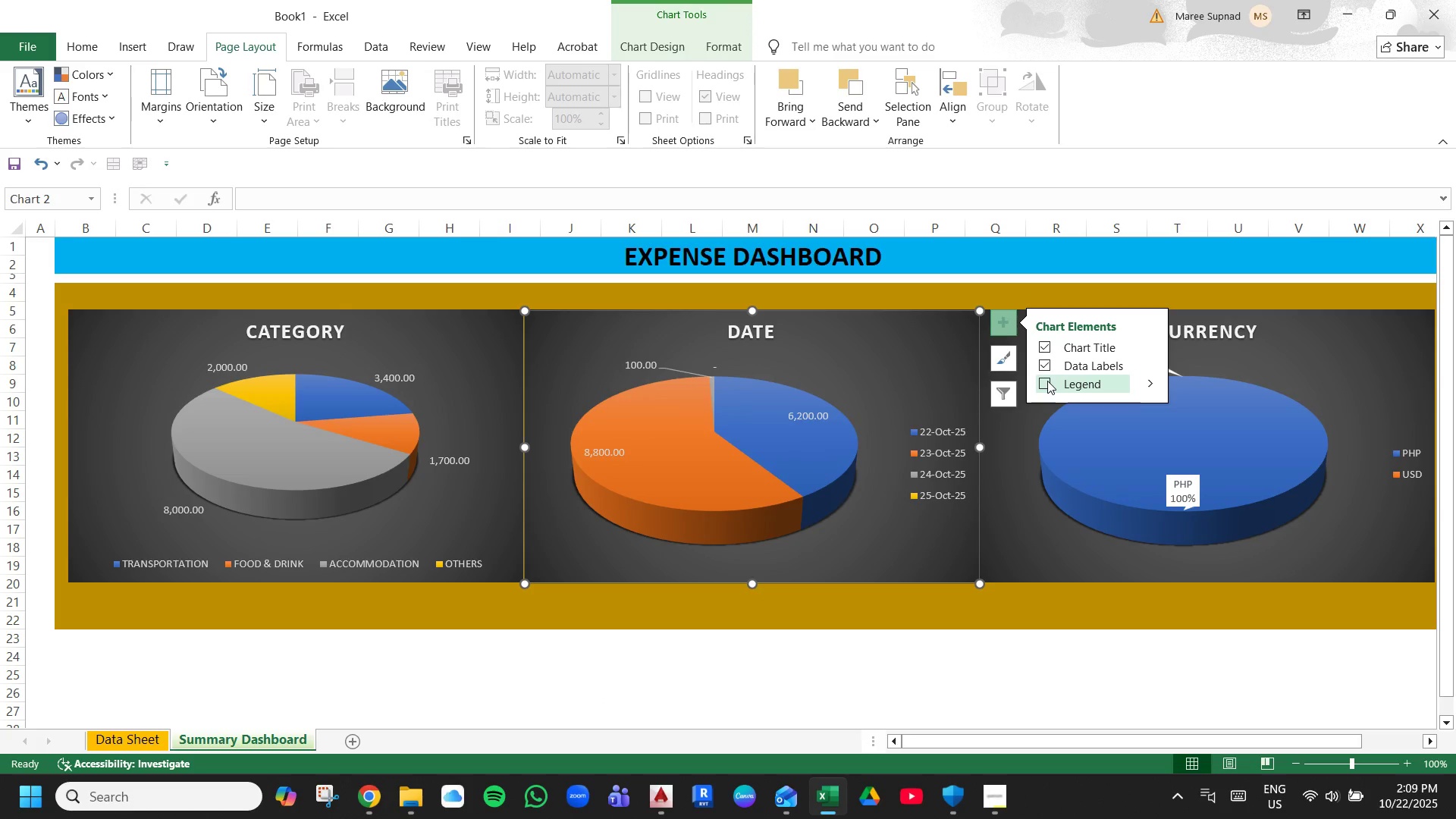 
left_click([1049, 384])
 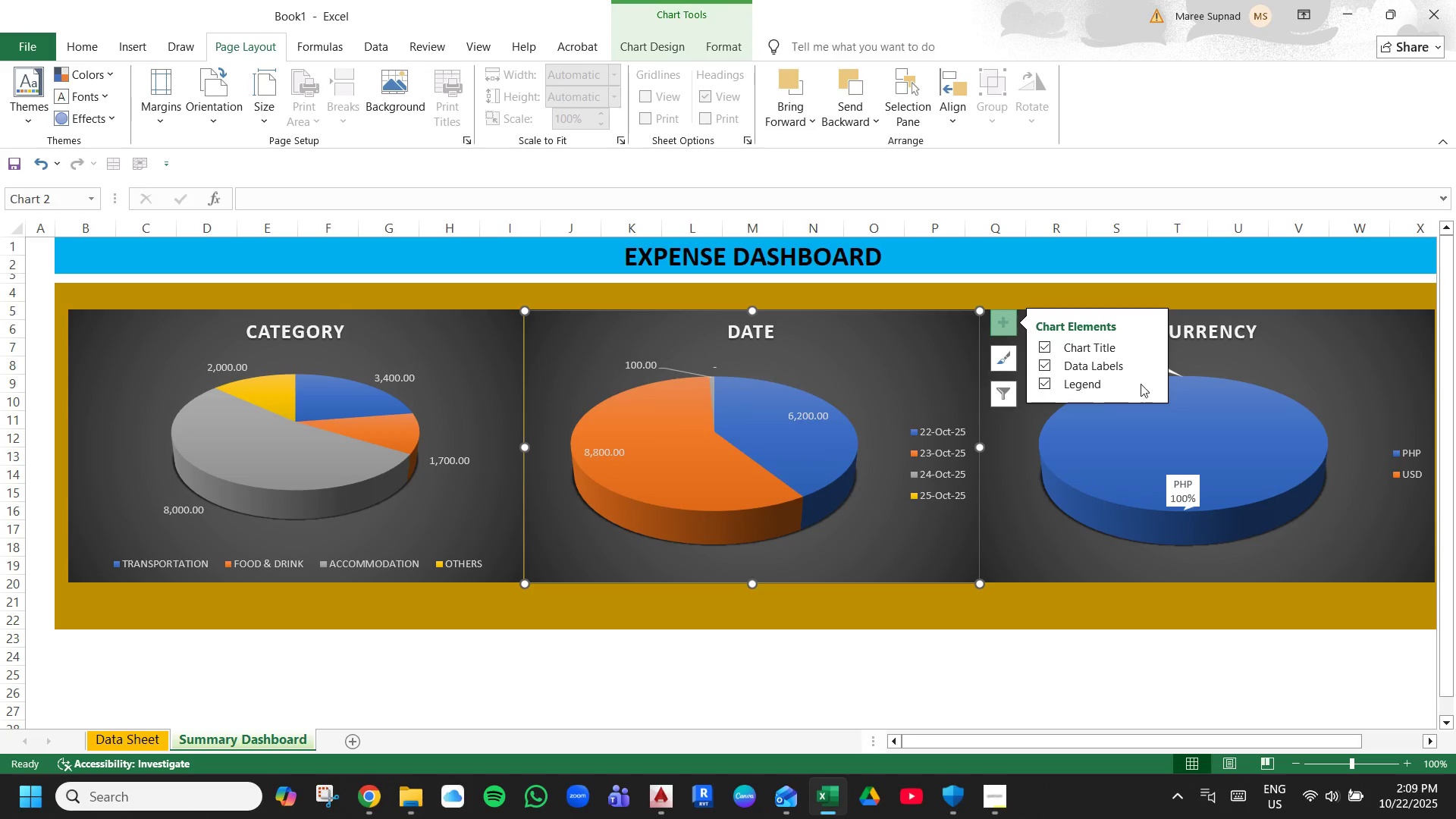 
left_click([1150, 379])
 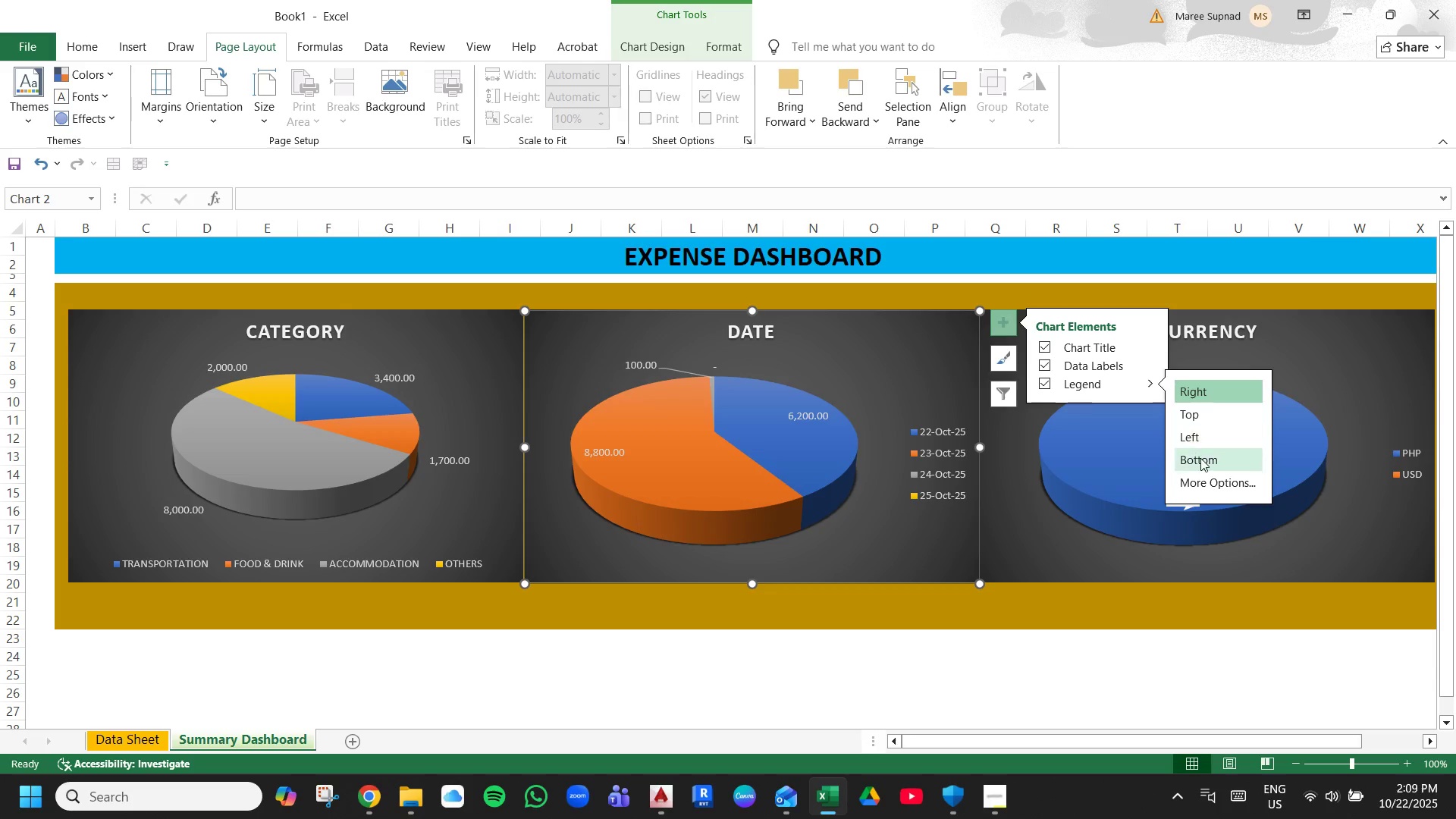 
left_click([1200, 458])
 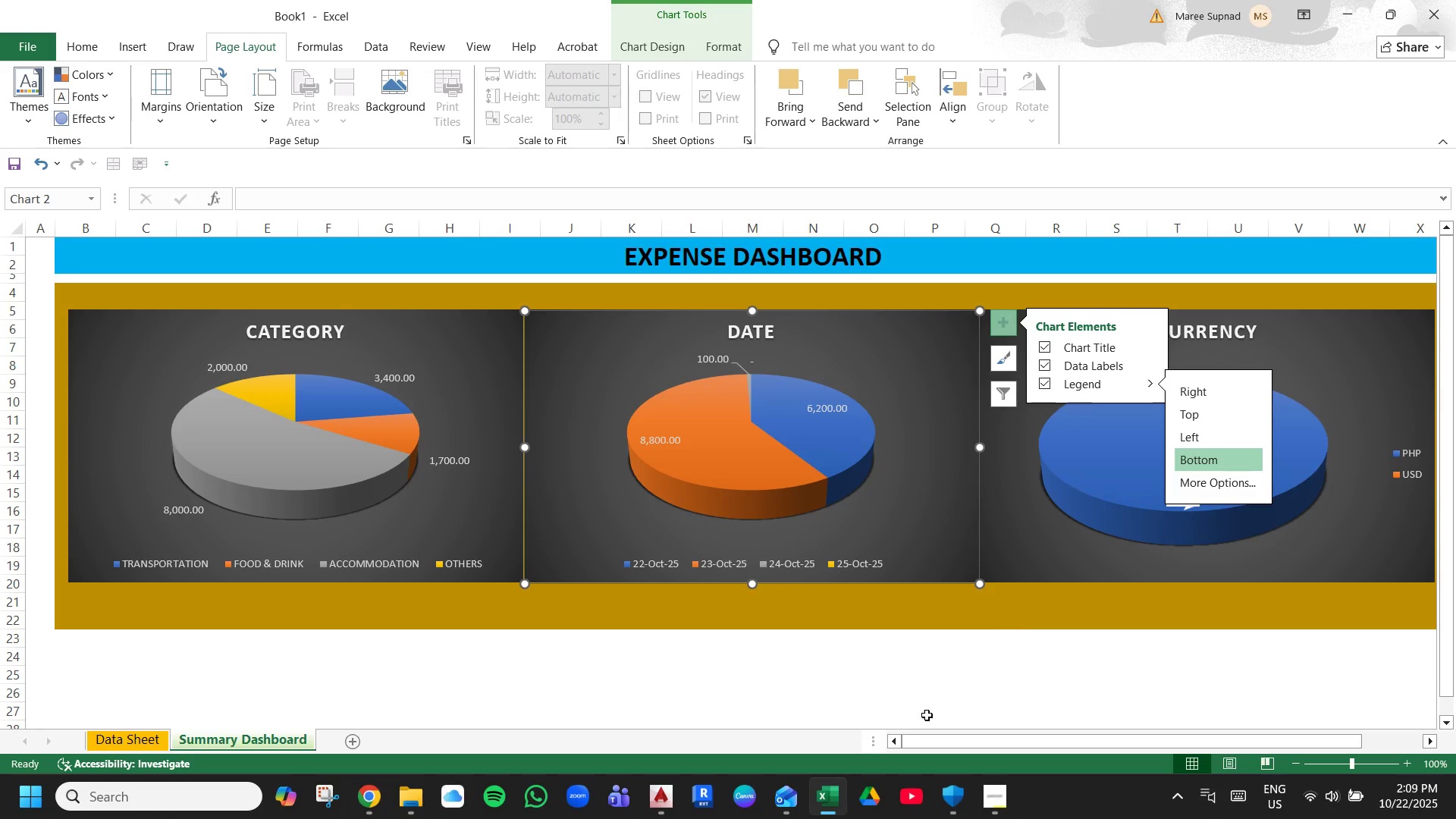 
left_click([938, 713])
 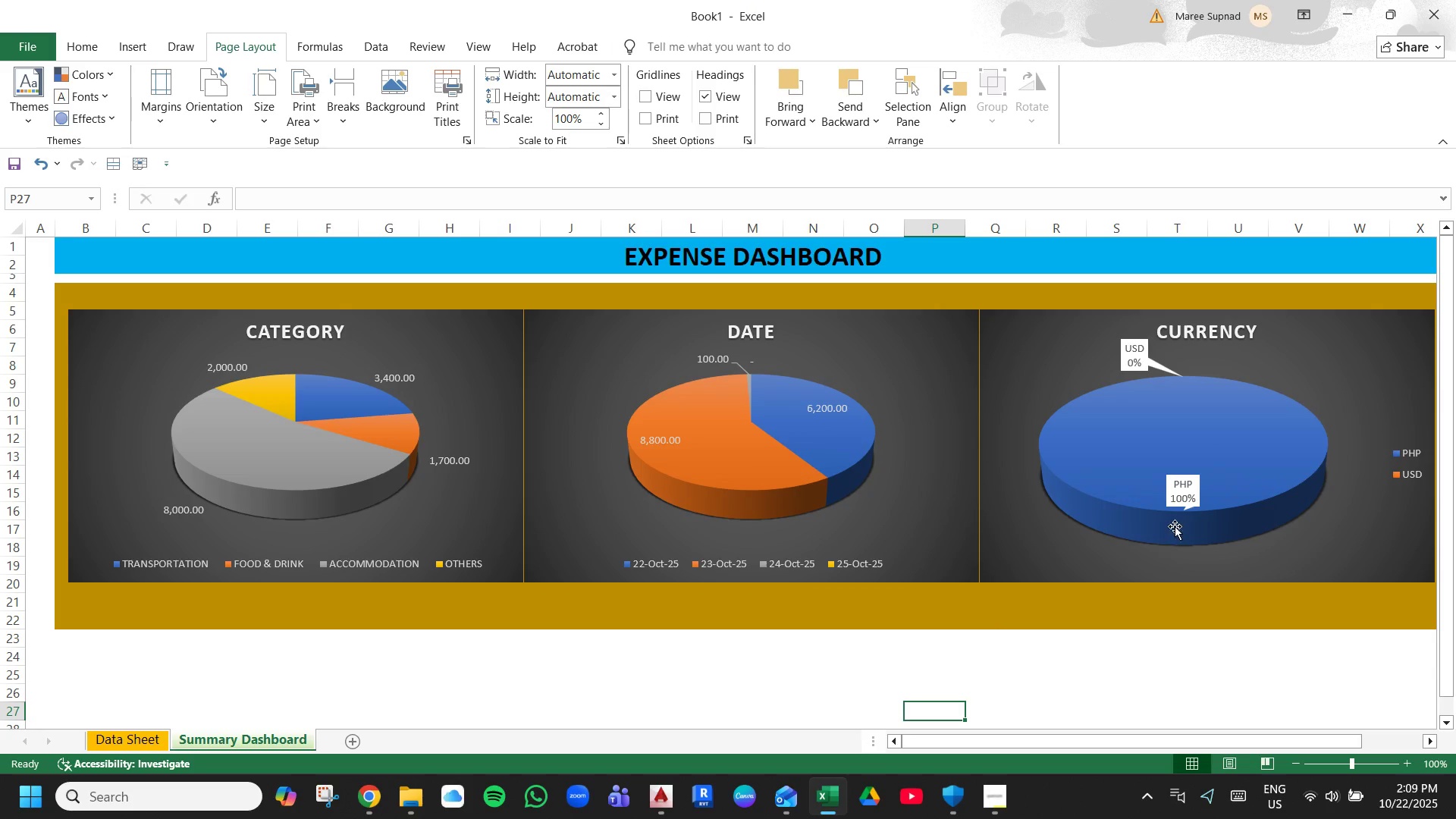 
left_click([1101, 461])
 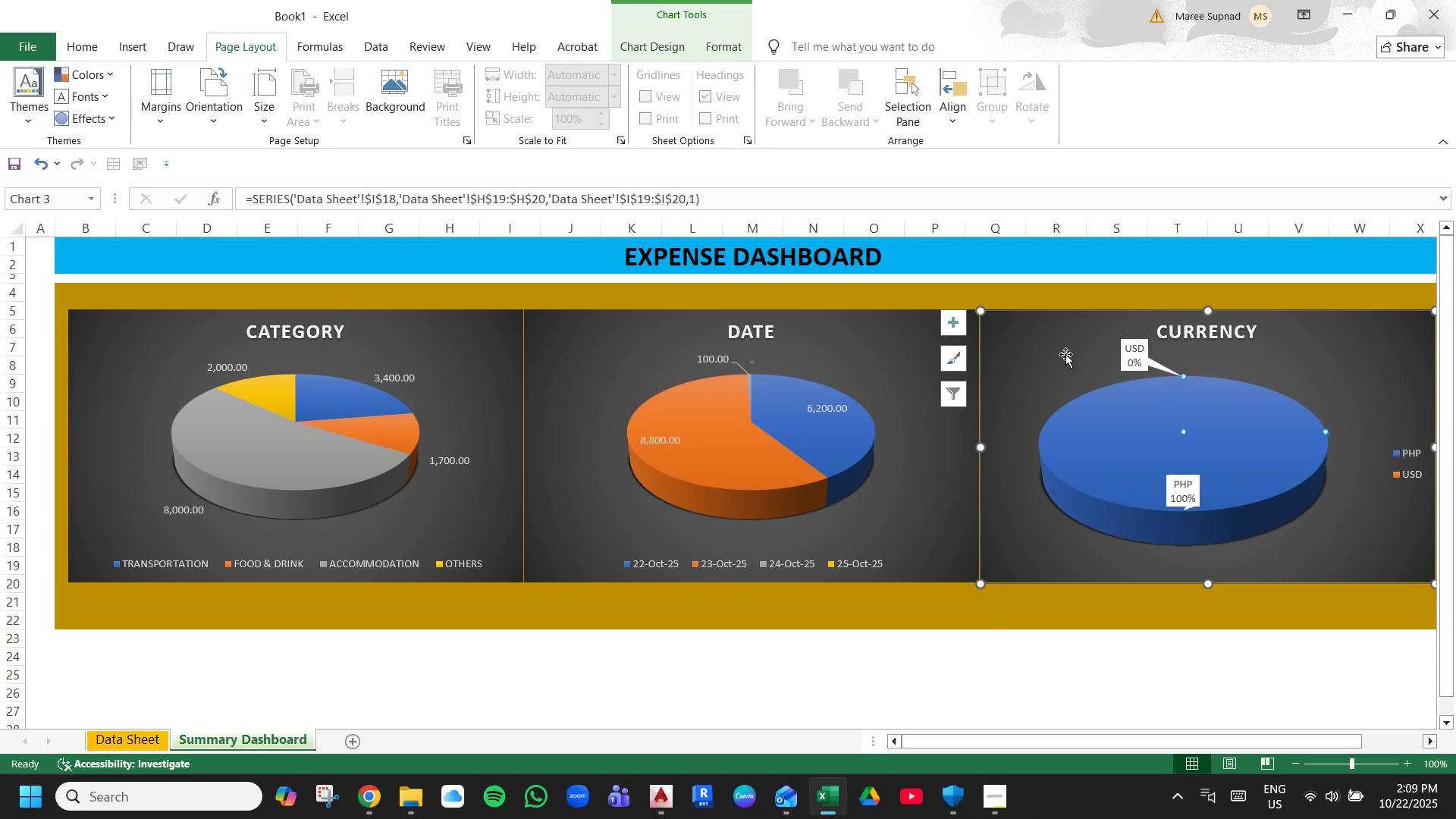 
left_click([957, 325])
 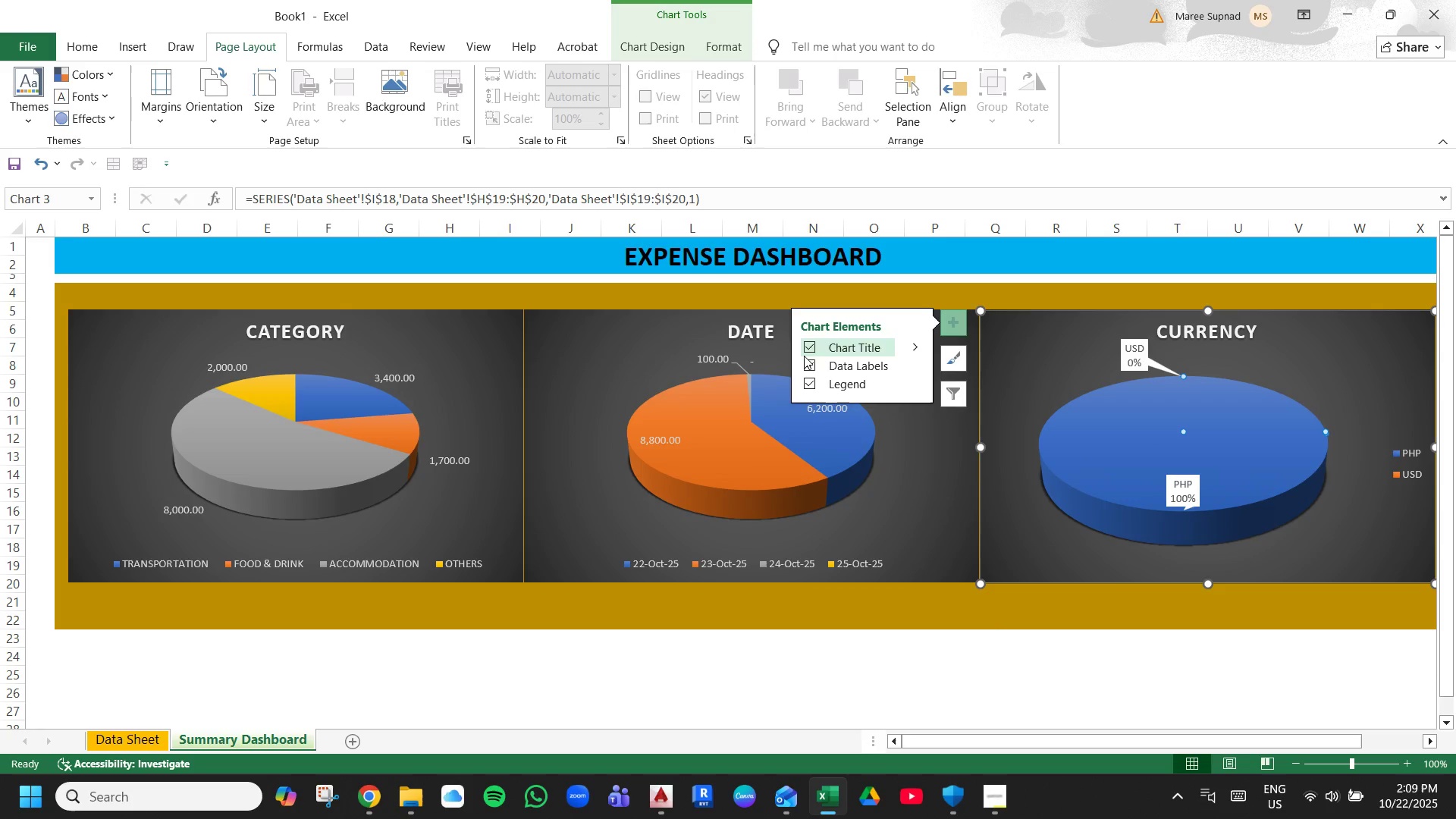 
left_click([838, 362])
 